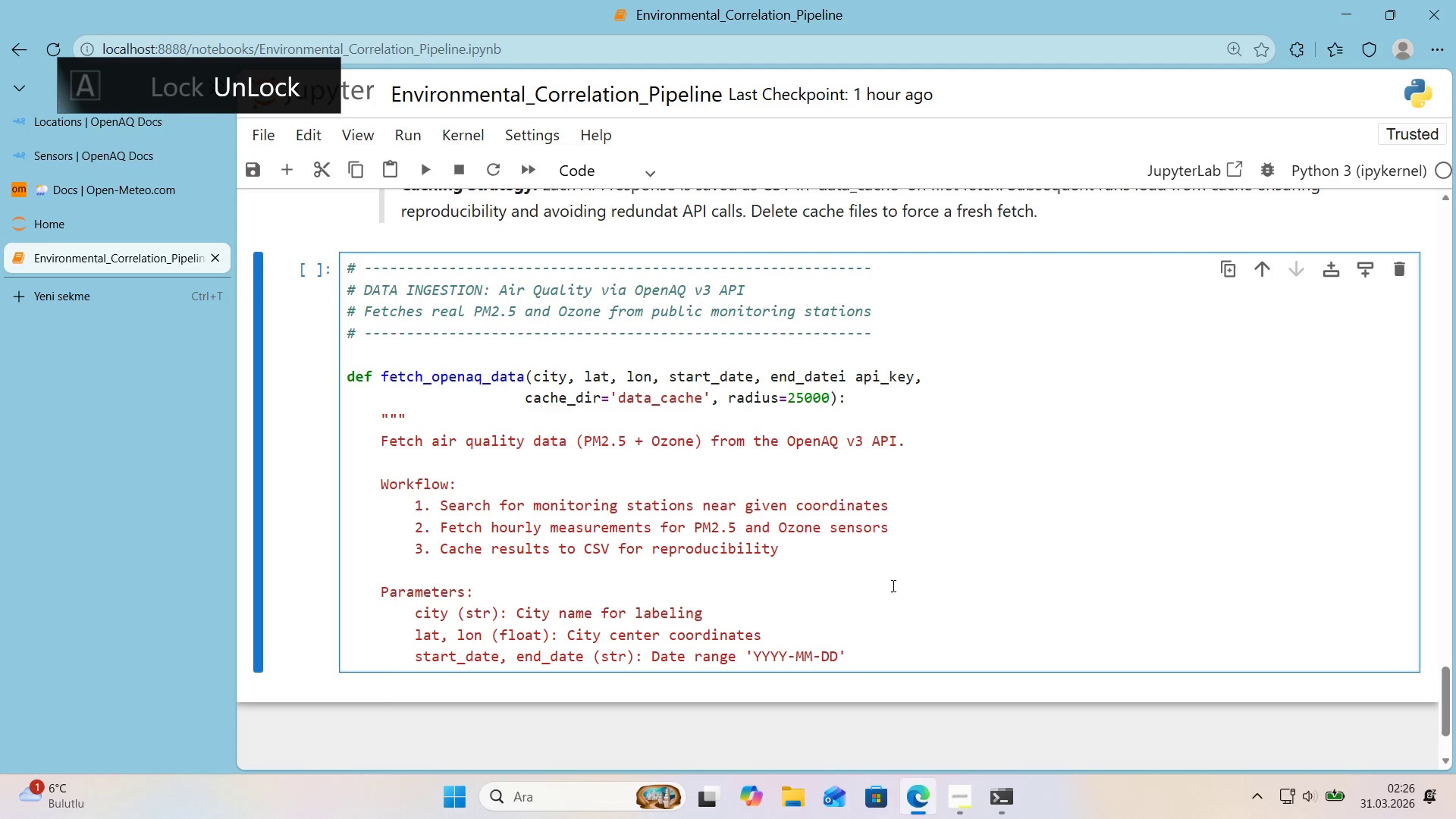 
key(Enter)
 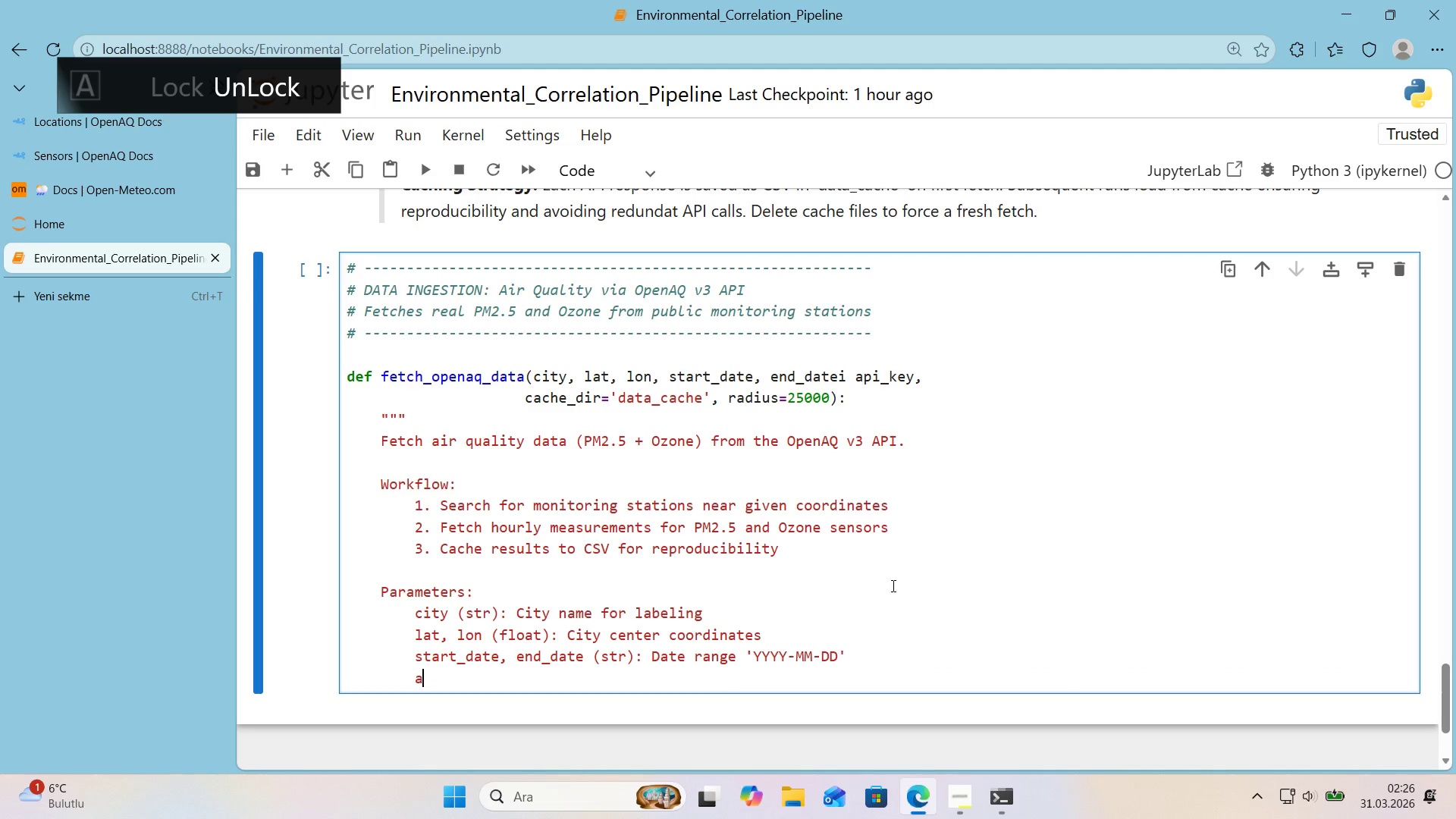 
type(ap'_key*()
 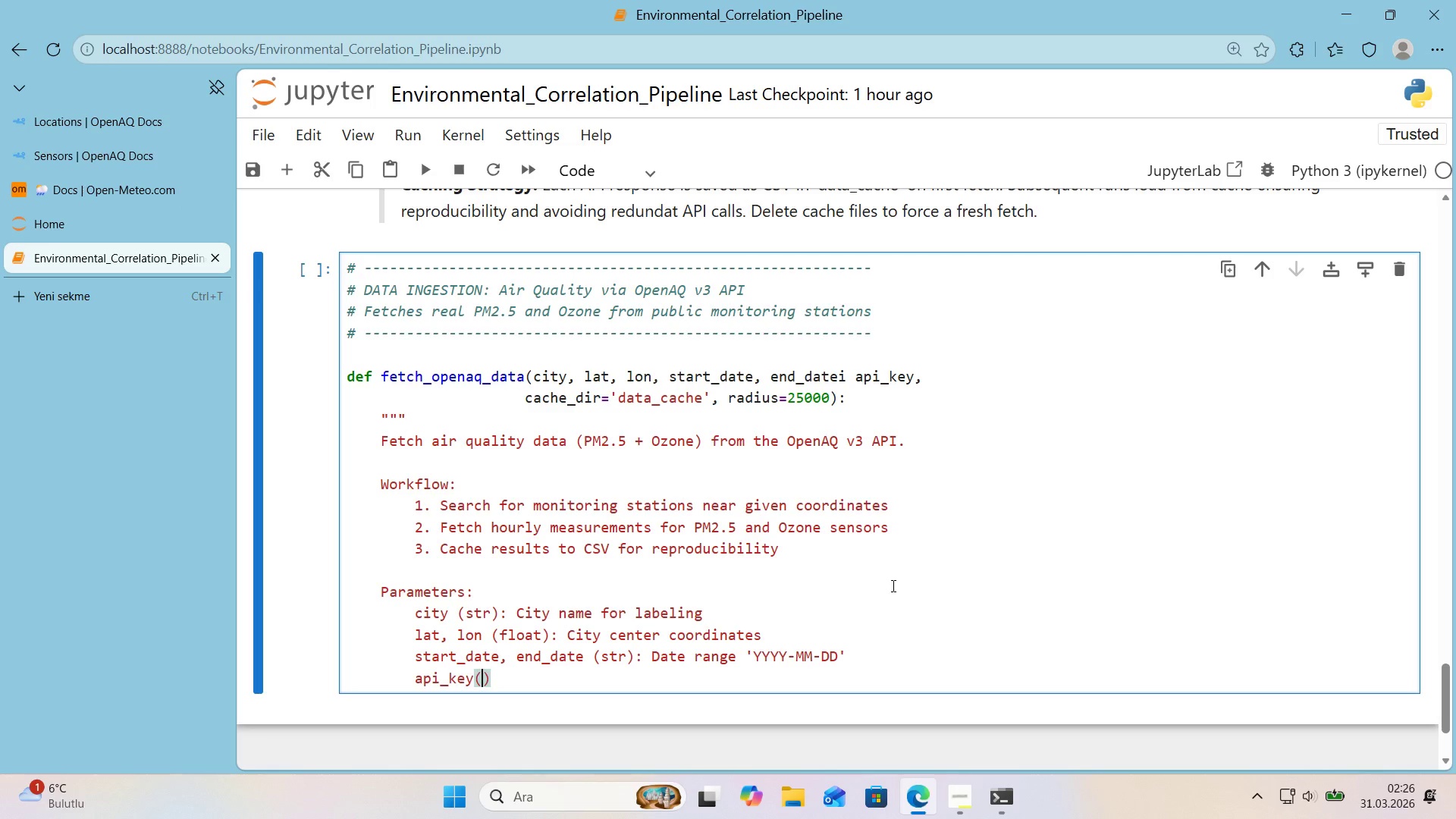 
 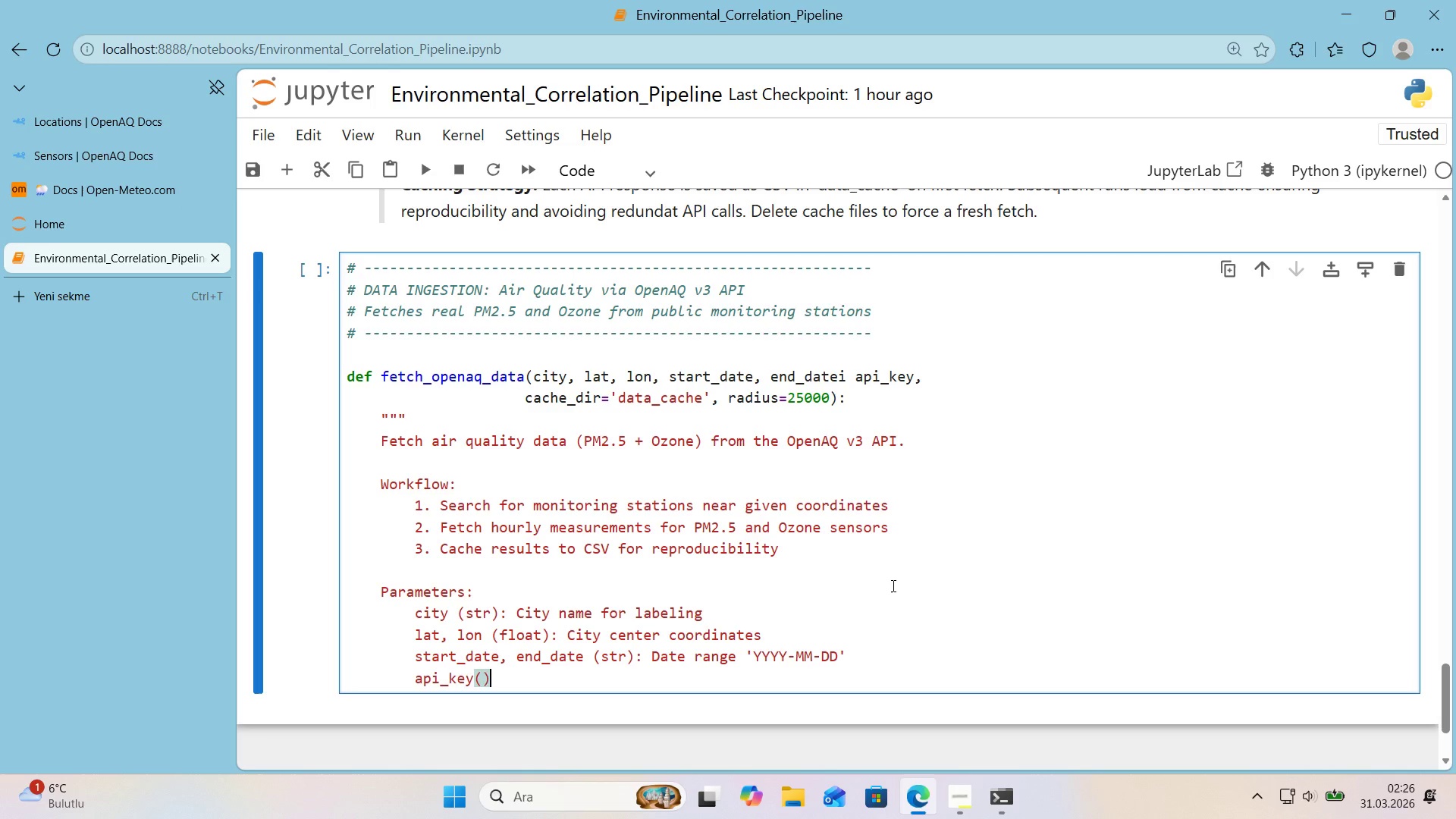 
key(ArrowLeft)
 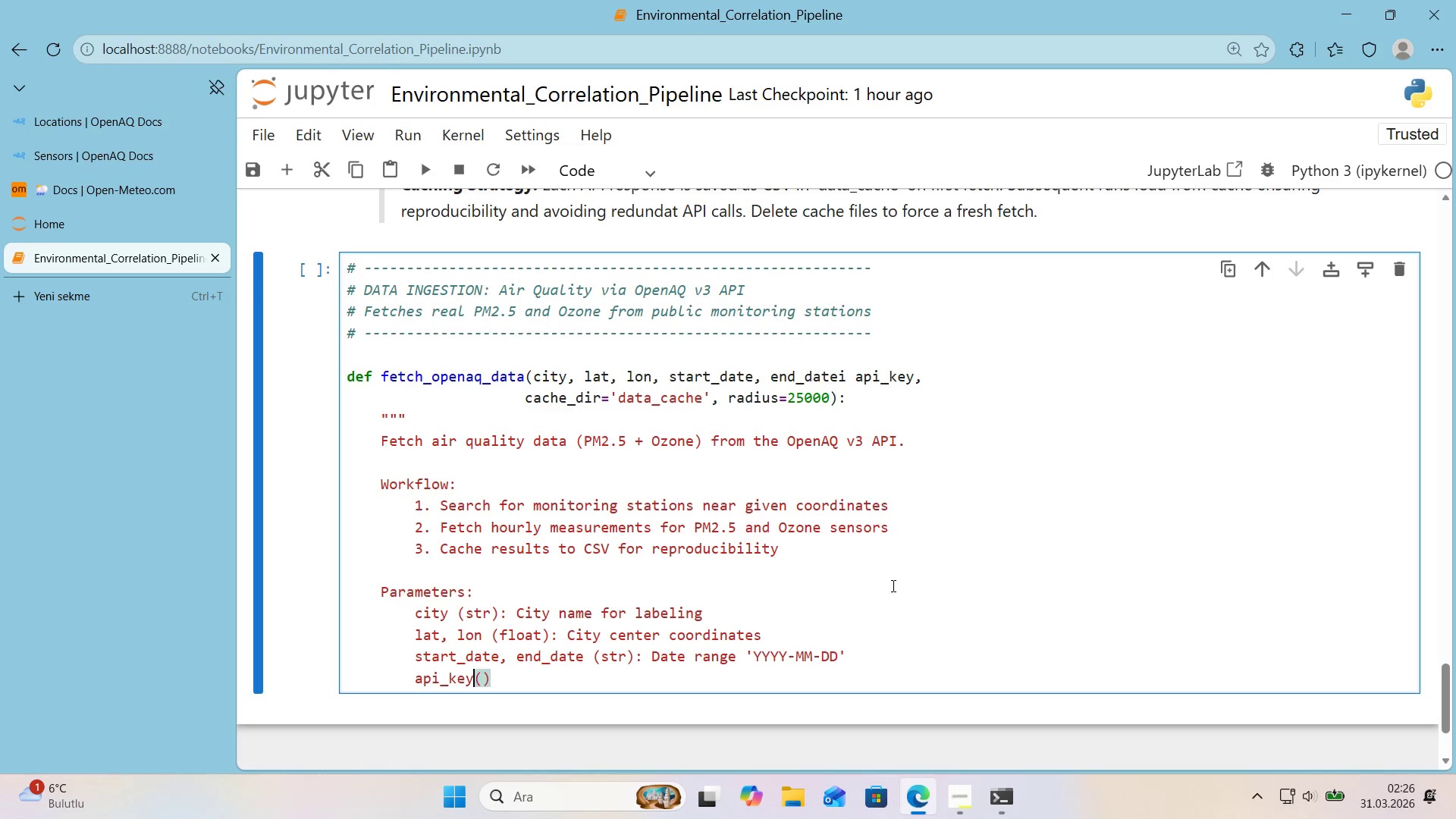 
key(ArrowLeft)
 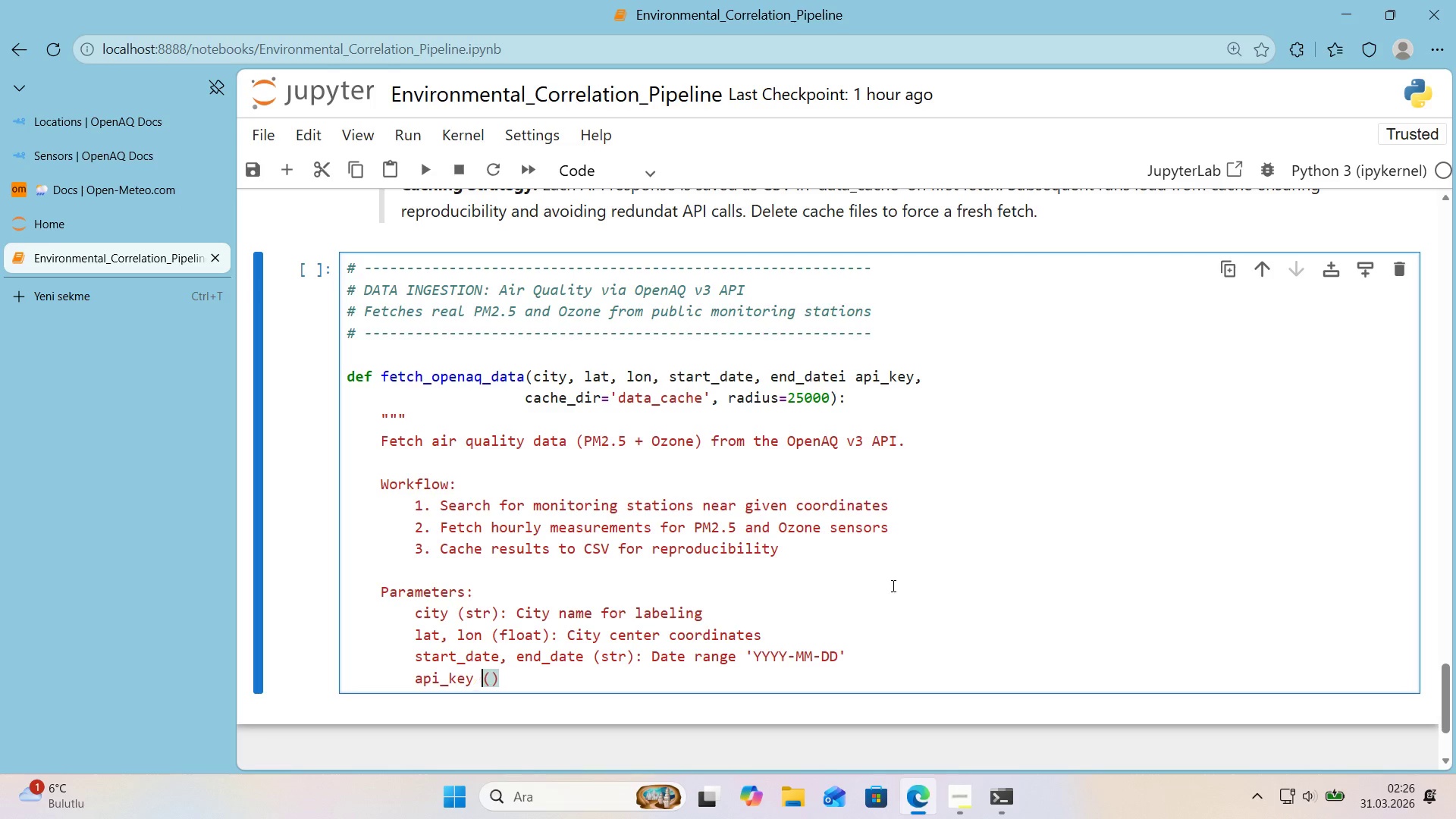 
key(Space)
 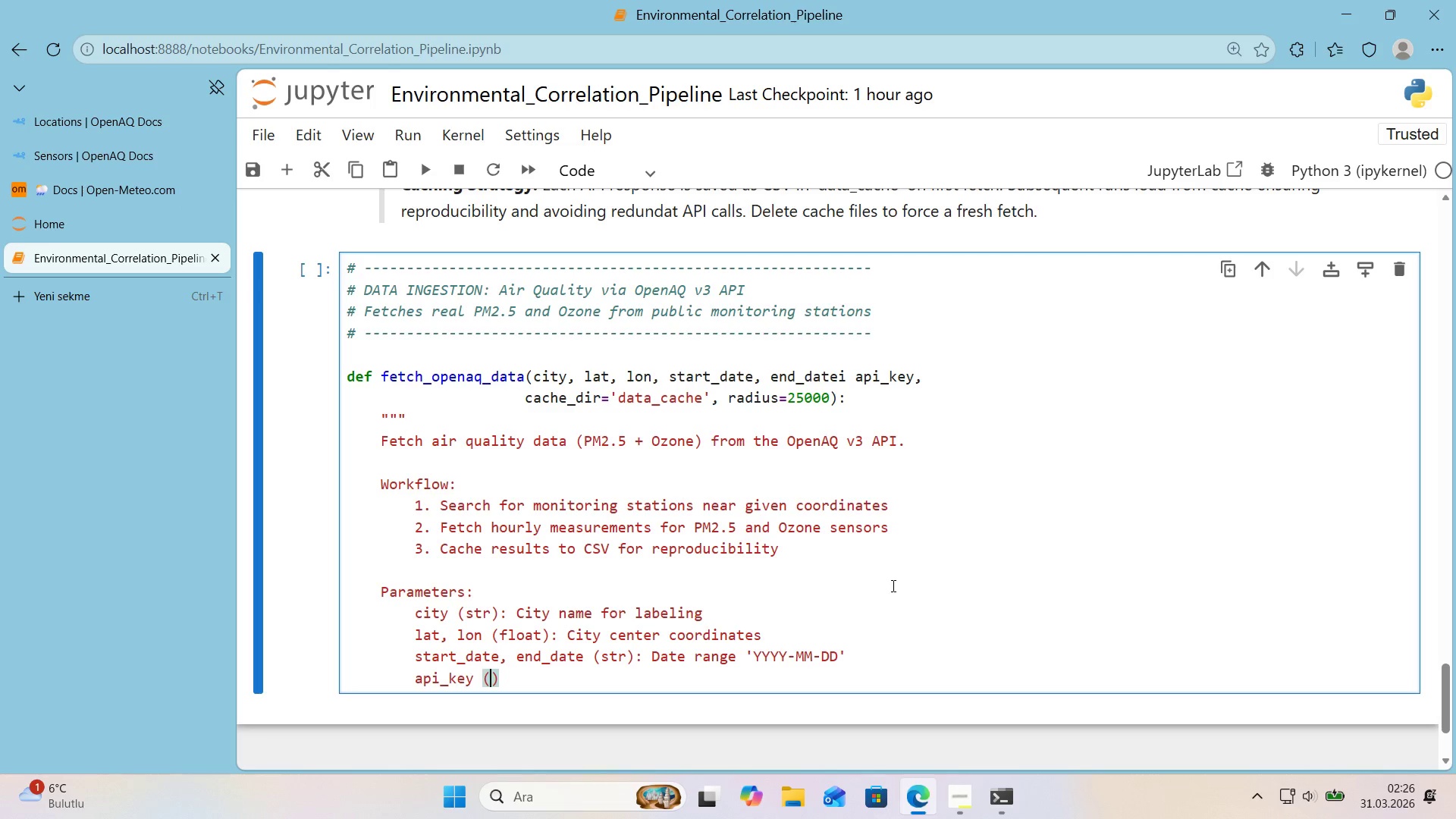 
key(ArrowRight)
 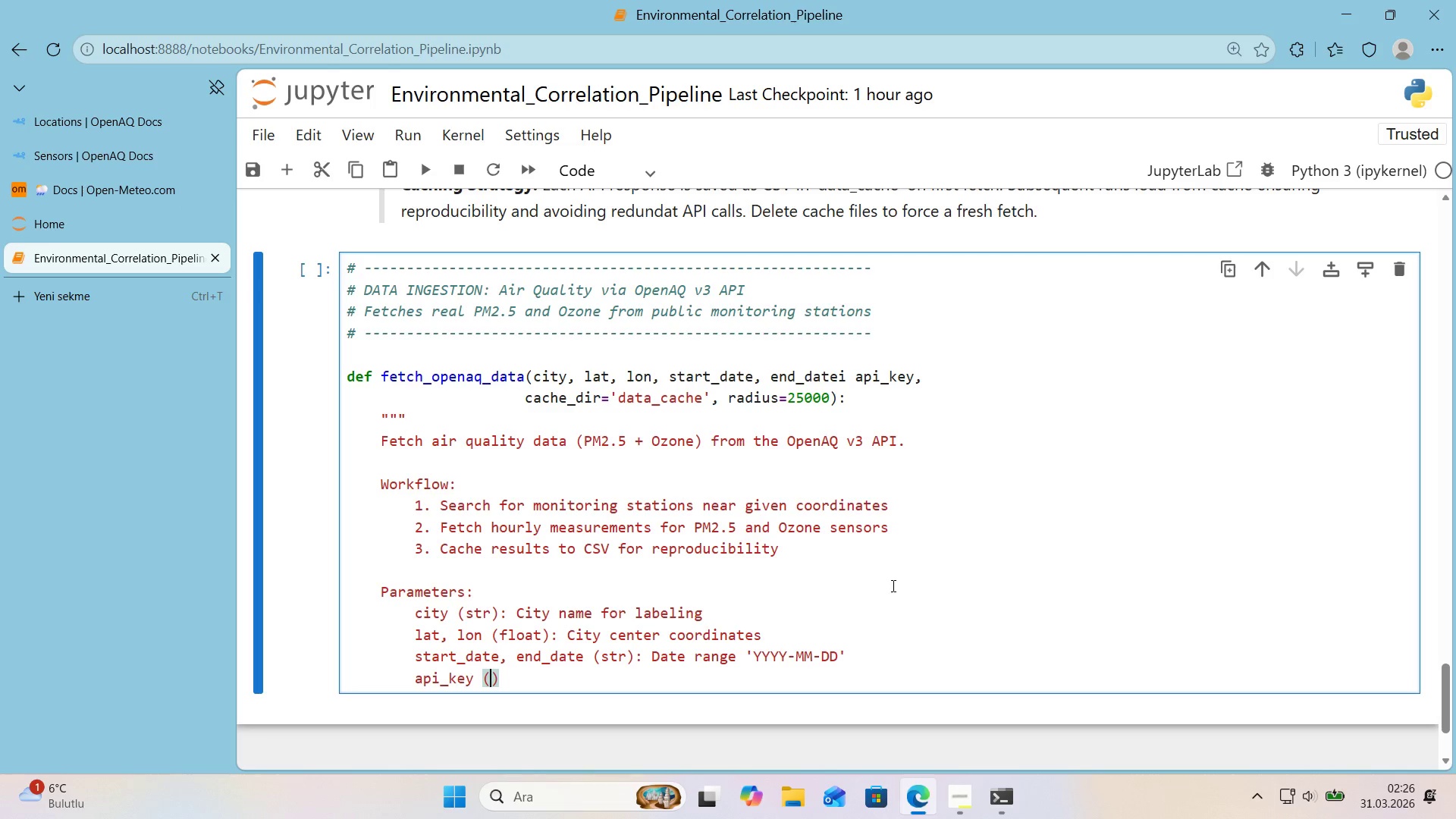 
type(str)
 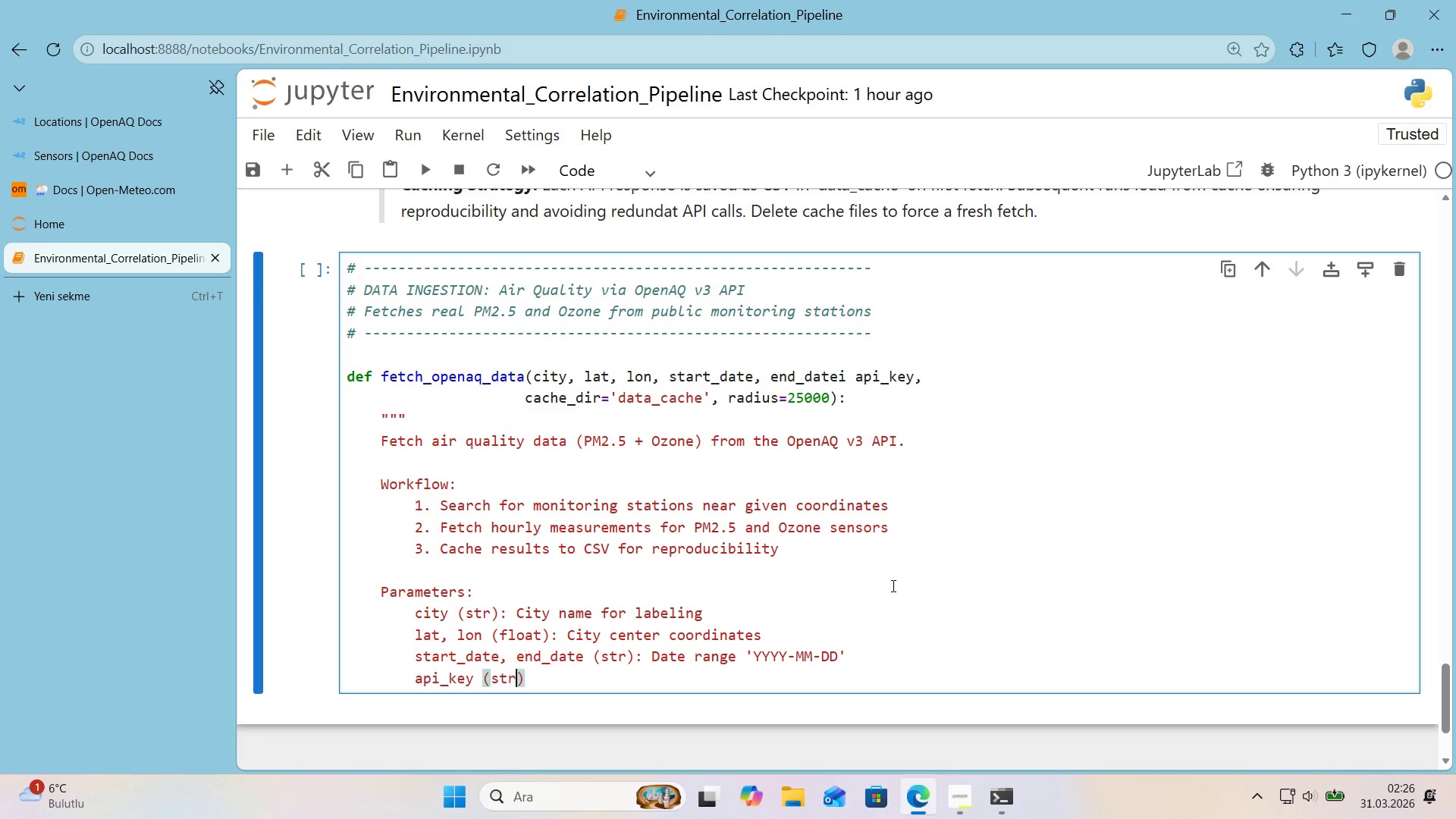 
key(ArrowRight)
 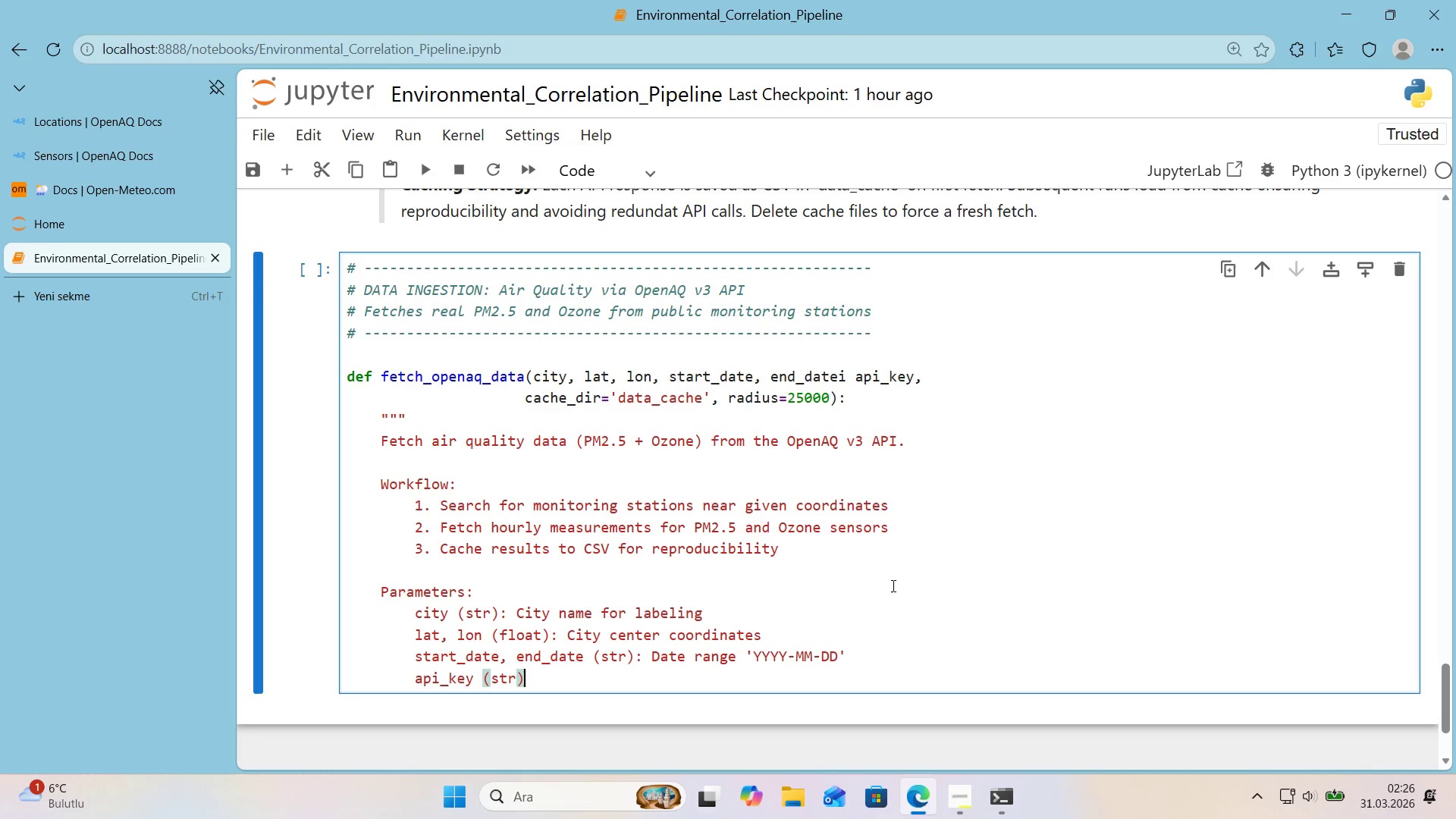 
type(> OPENAQ API KE)
key(Backspace)
key(Backspace)
type(key)
 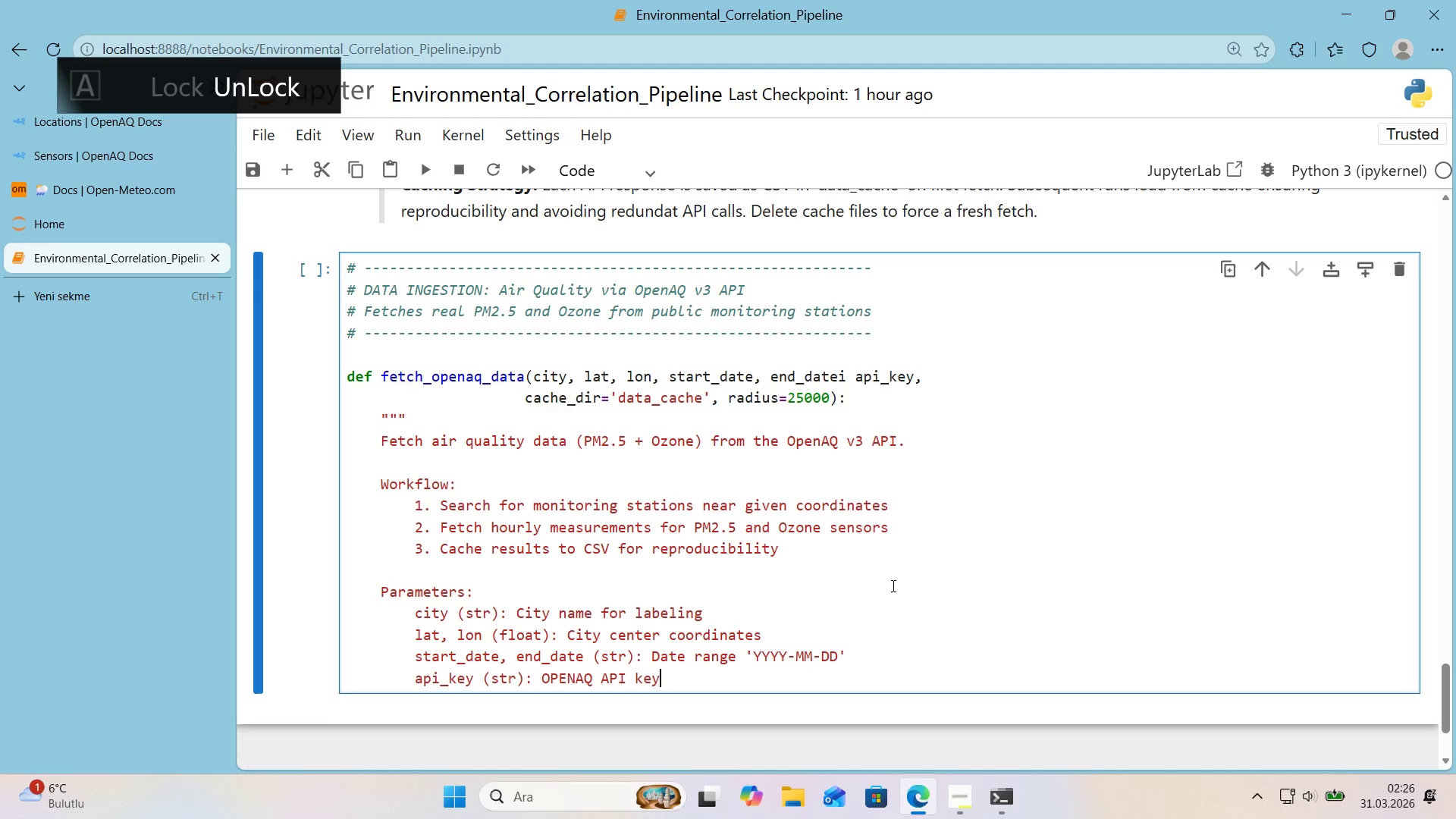 
hold_key(key=ArrowLeft, duration=1.06)
 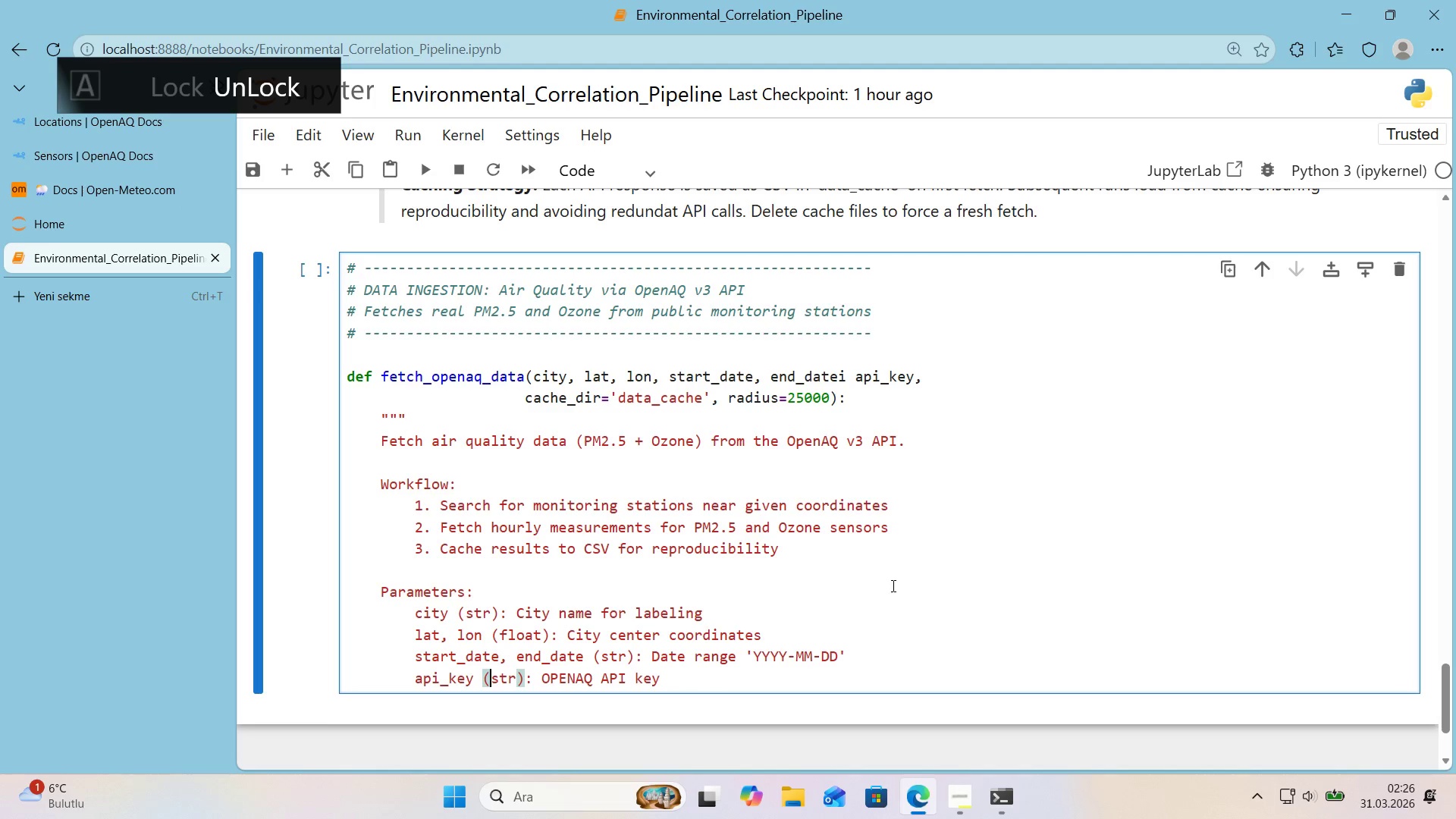 
key(ArrowLeft)
 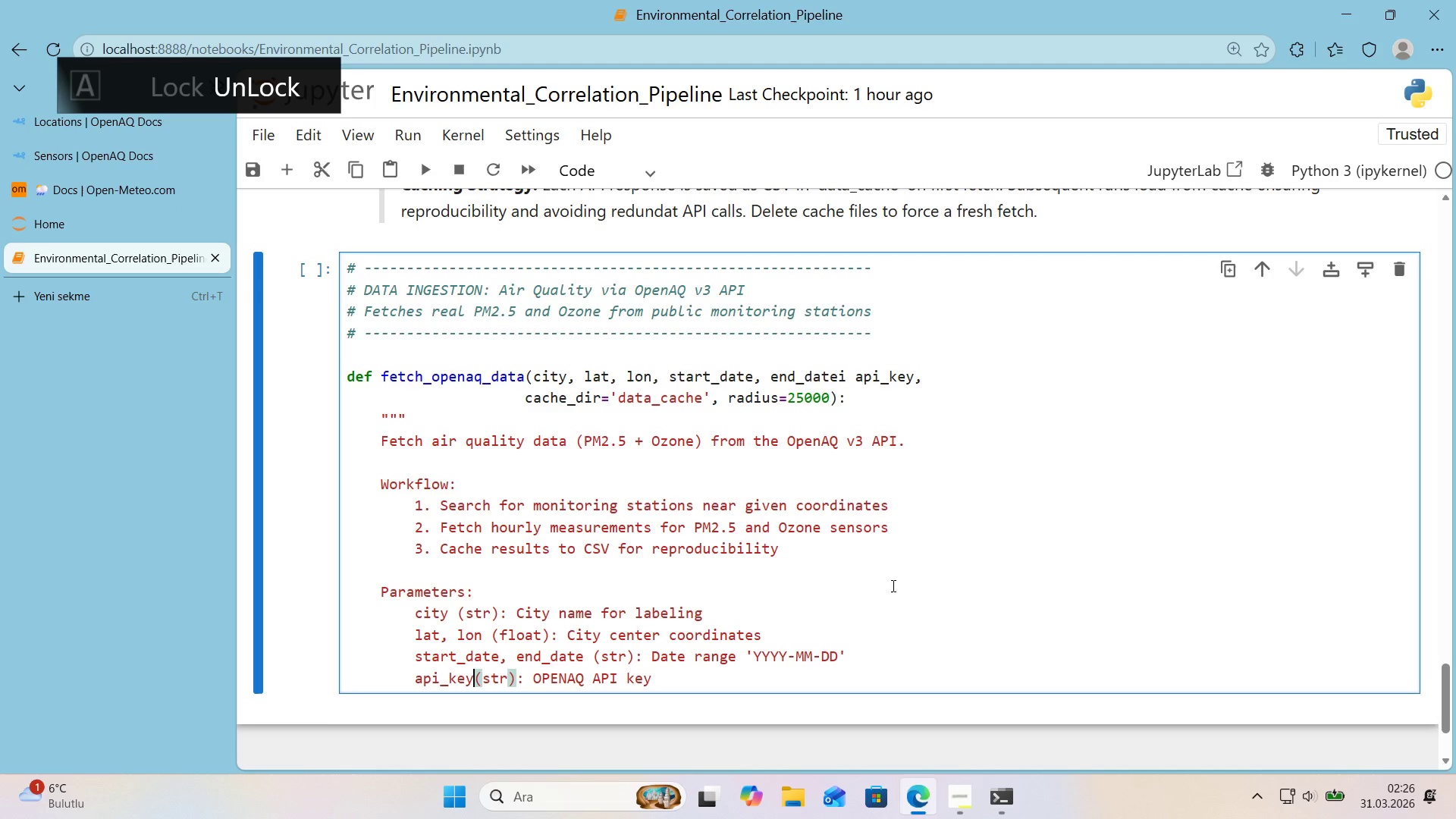 
key(Backspace)
 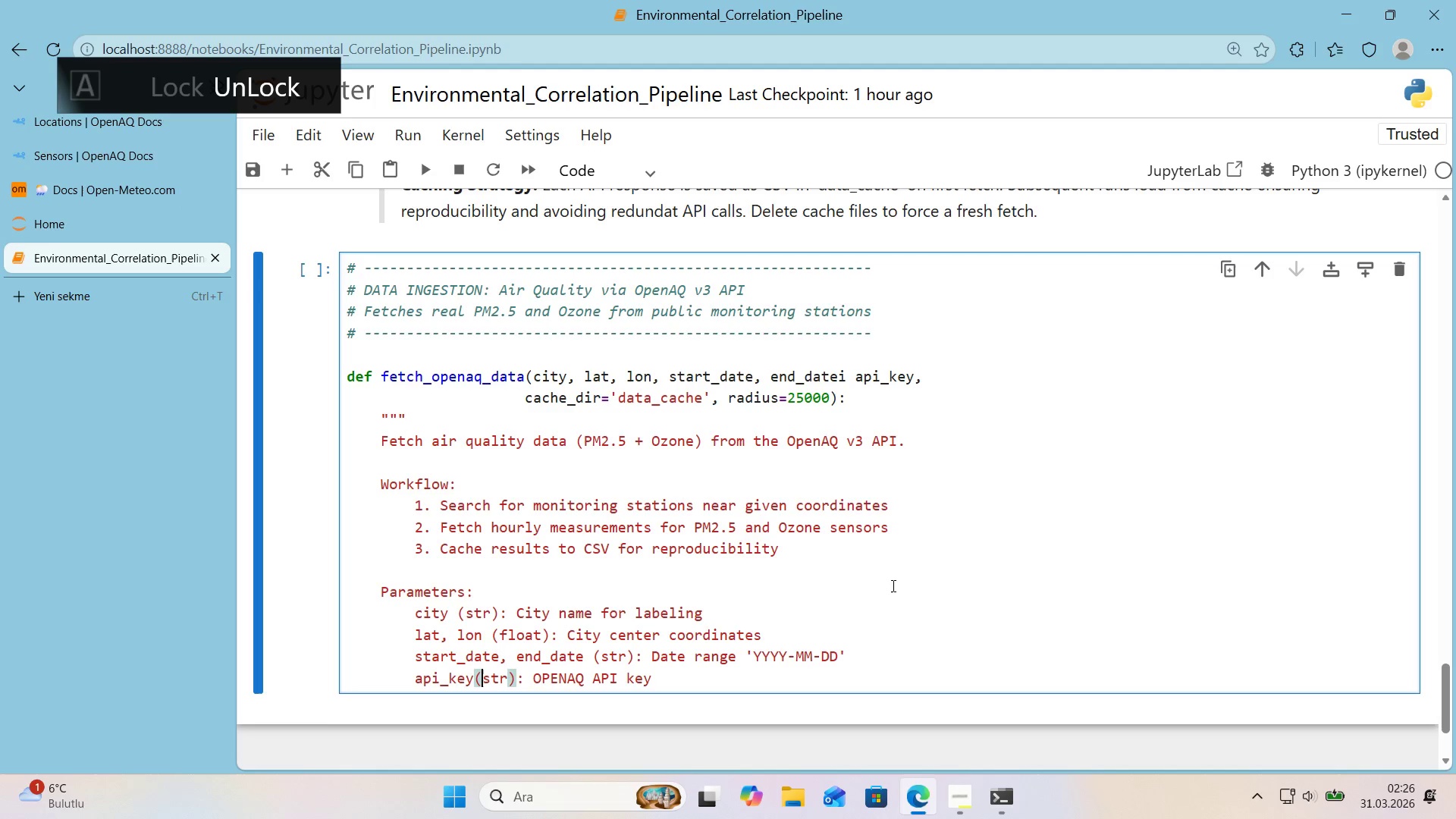 
hold_key(key=ArrowRight, duration=1.16)
 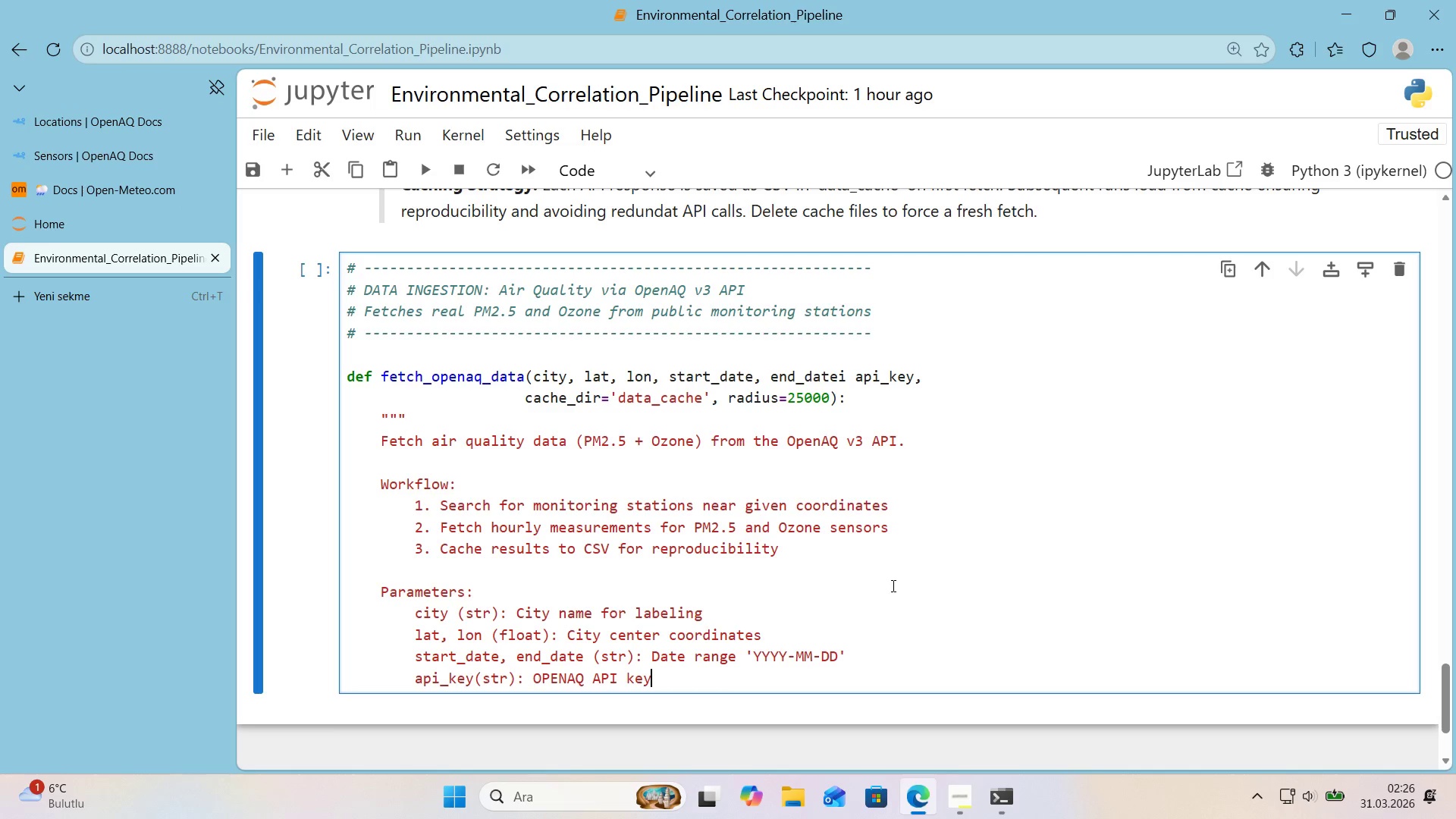 
key(Enter)
 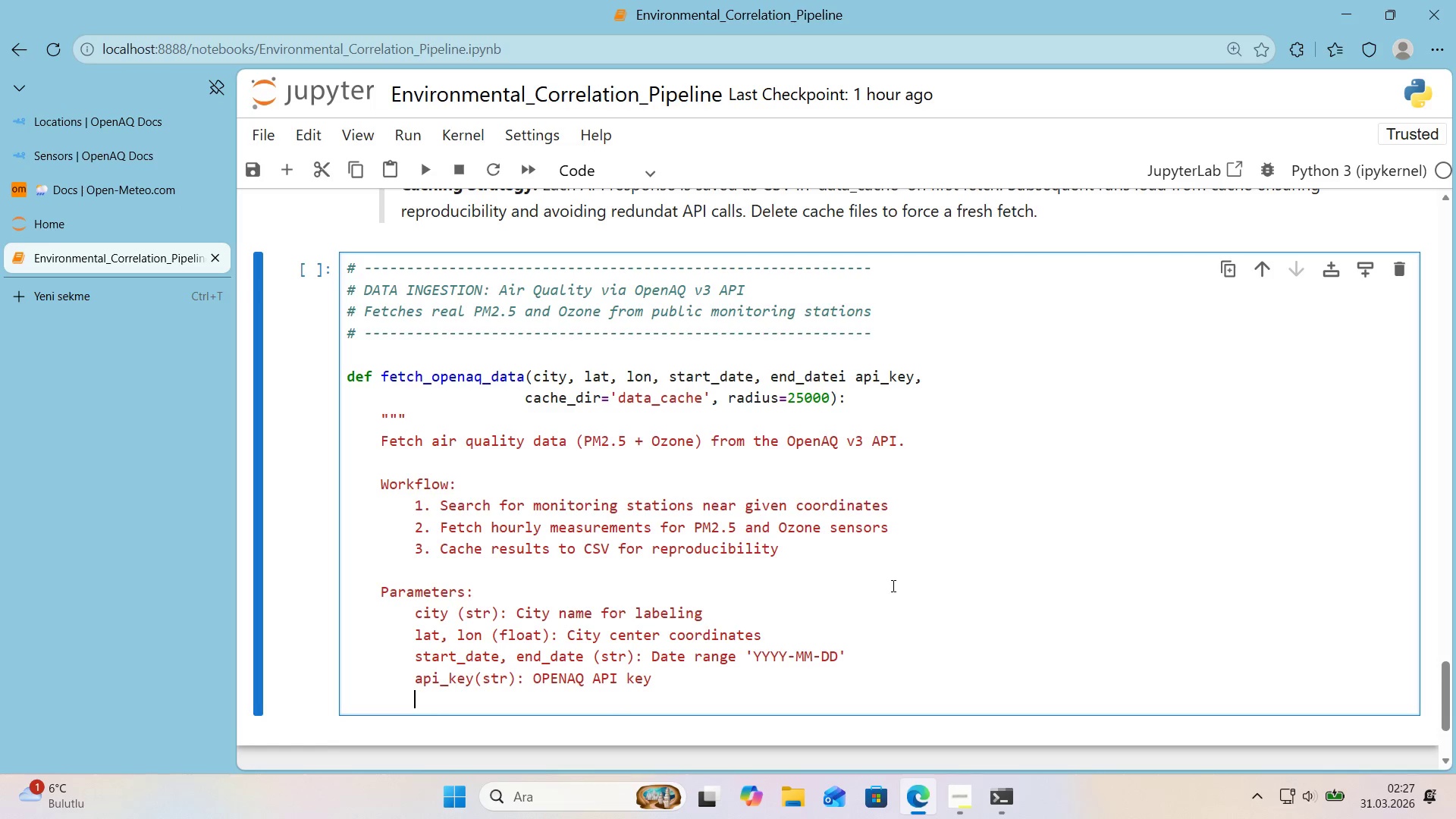 
type(cache_d'r *()
 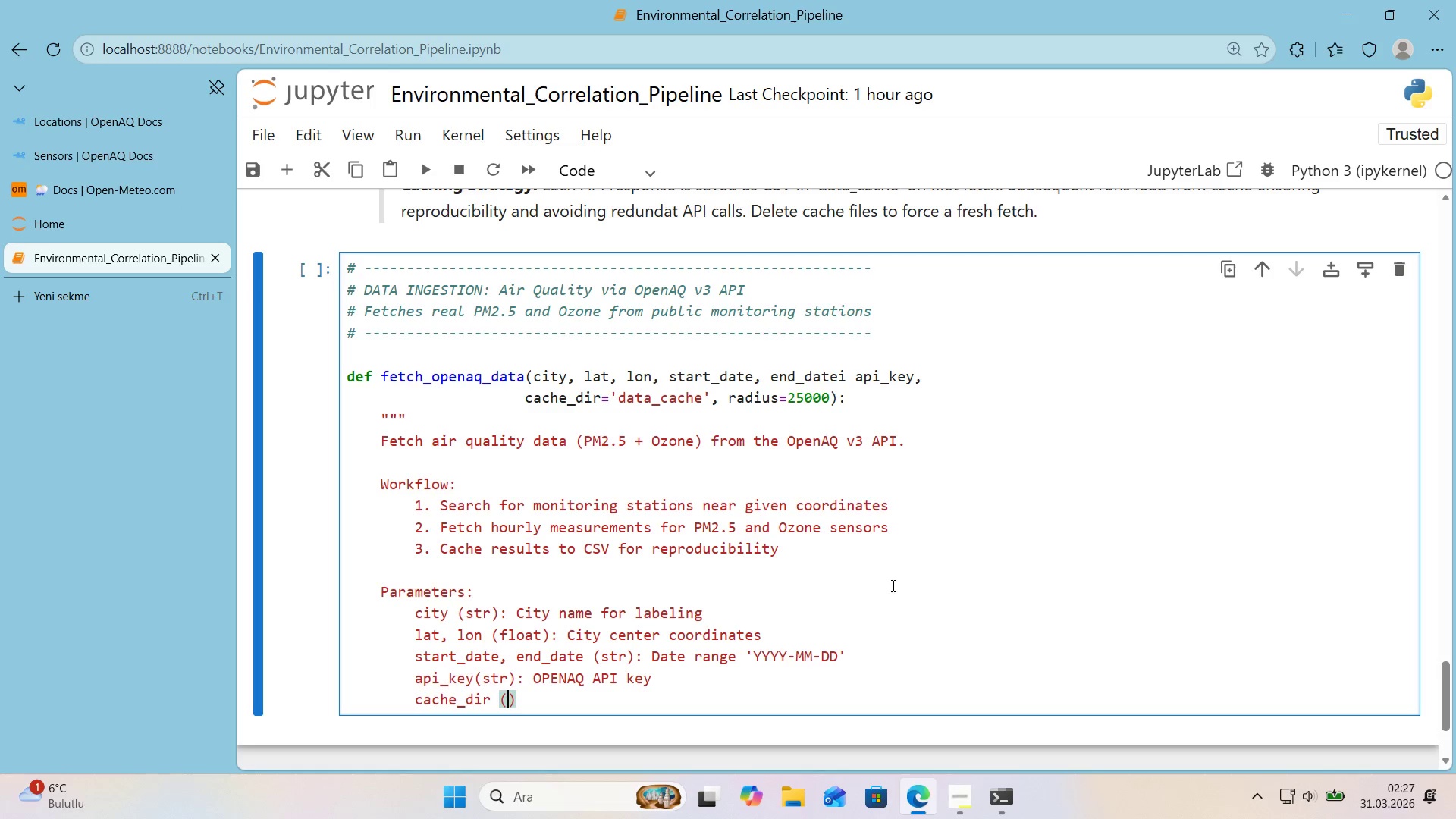 
 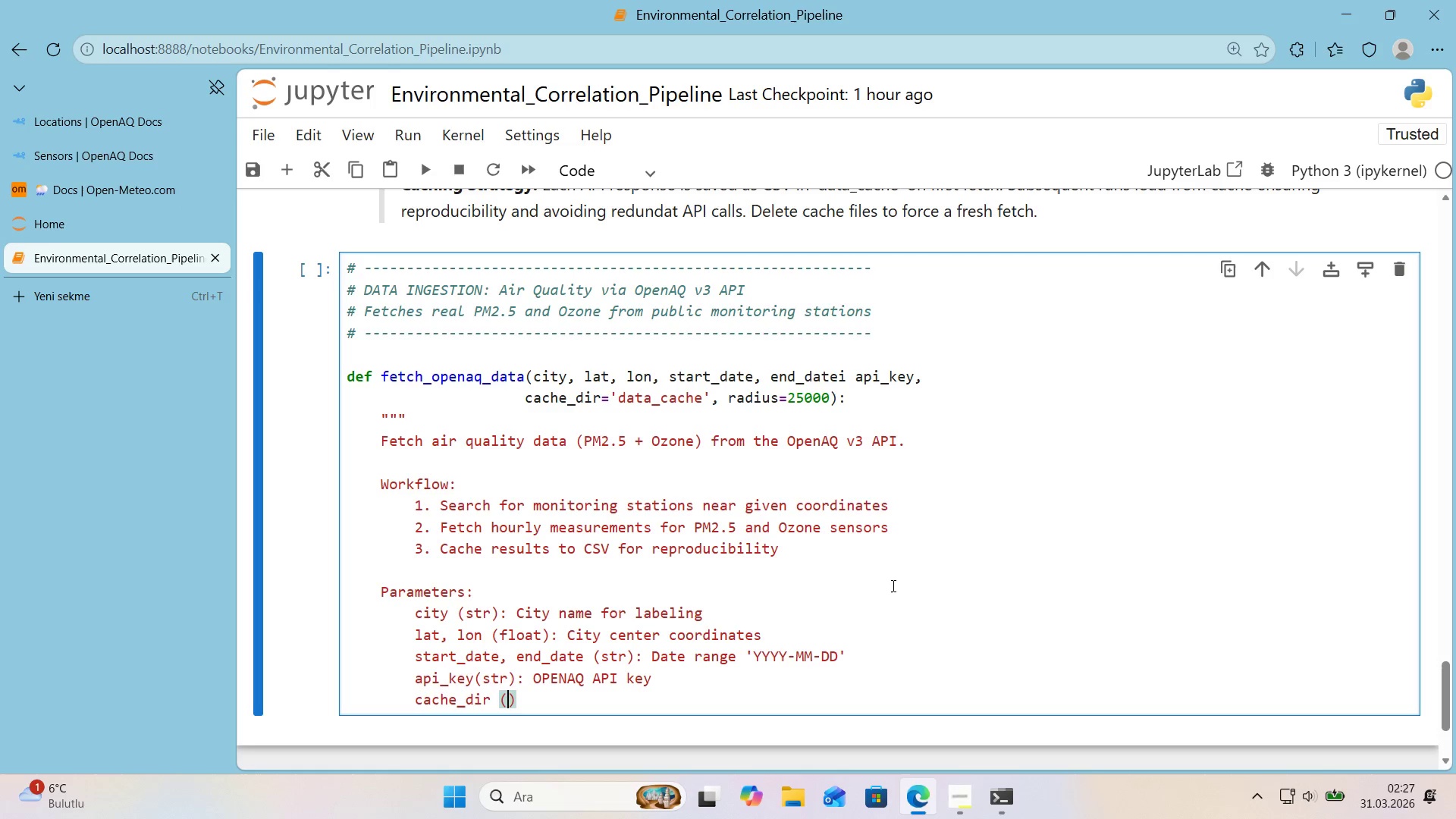 
key(ArrowLeft)
 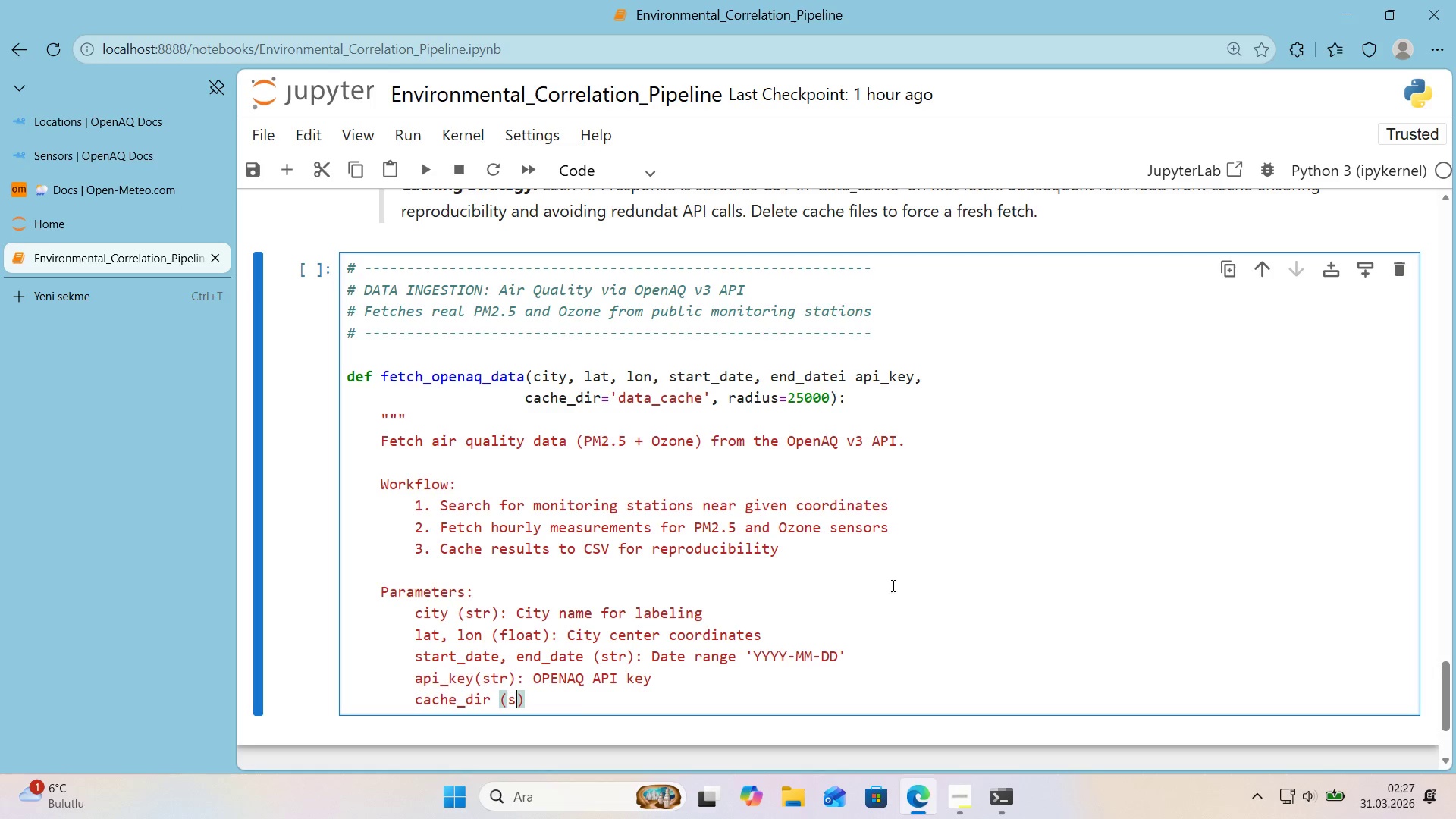 
type(str)
 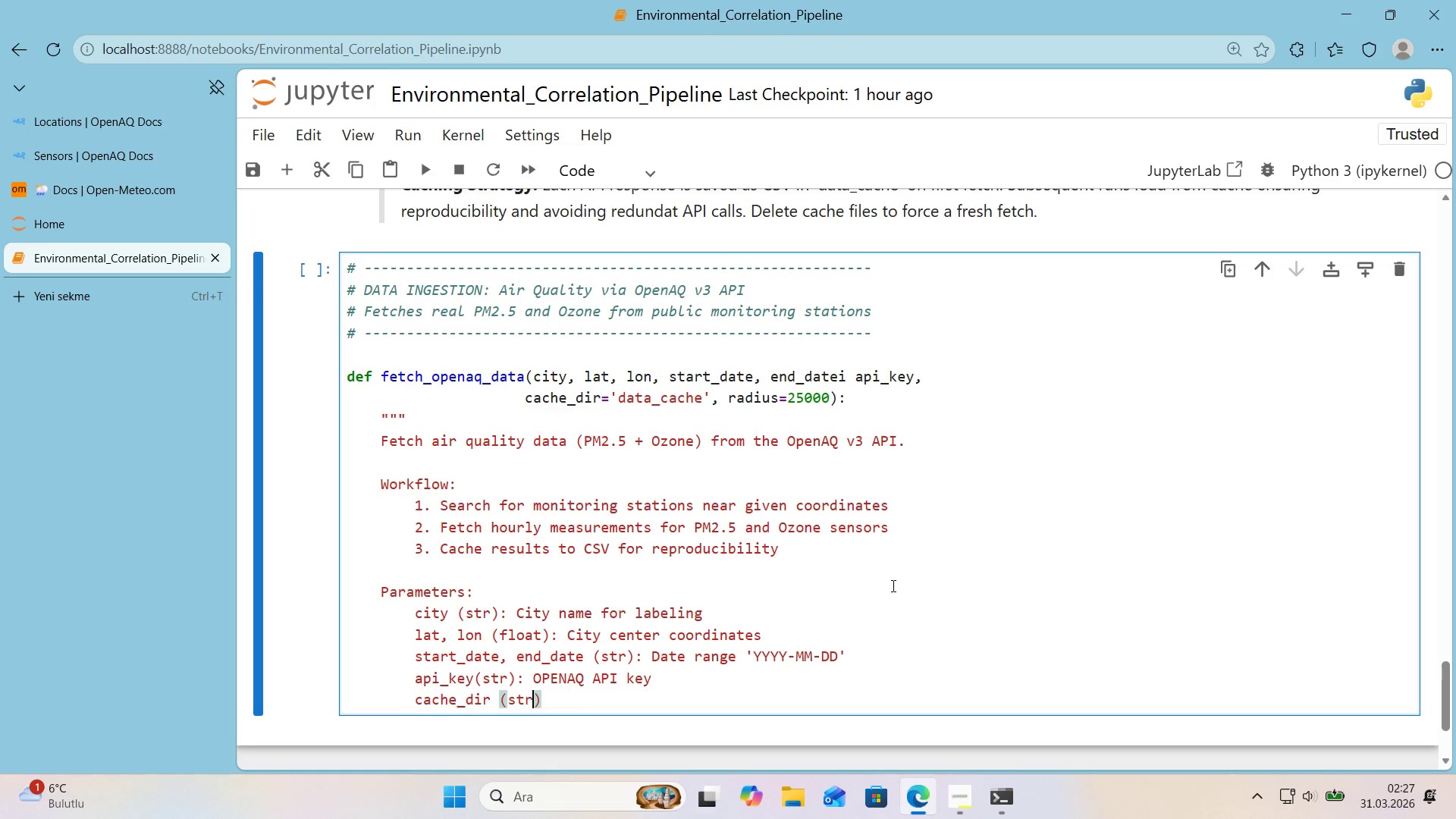 
key(ArrowRight)
 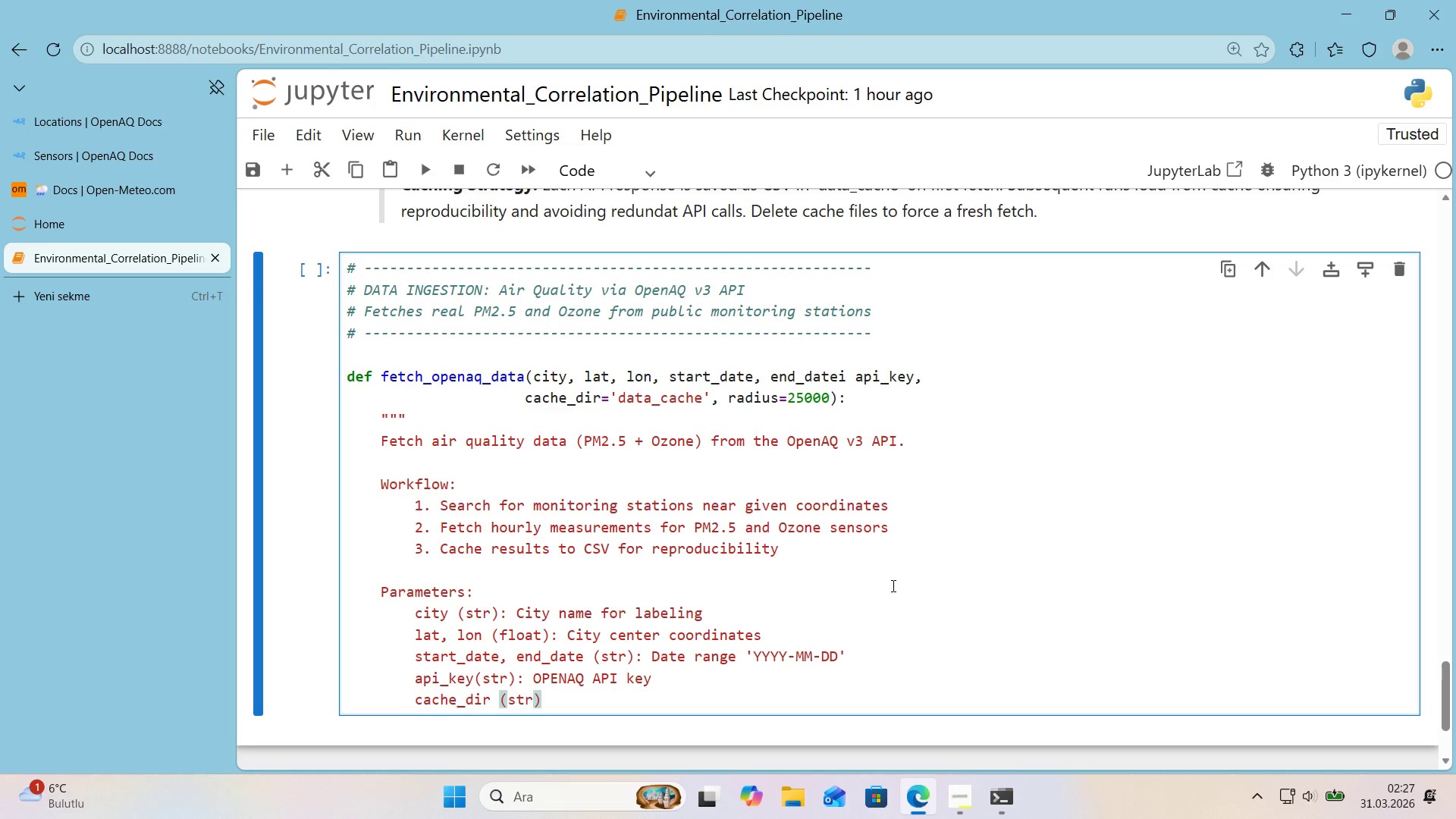 
type(> Cache d'rectory)
 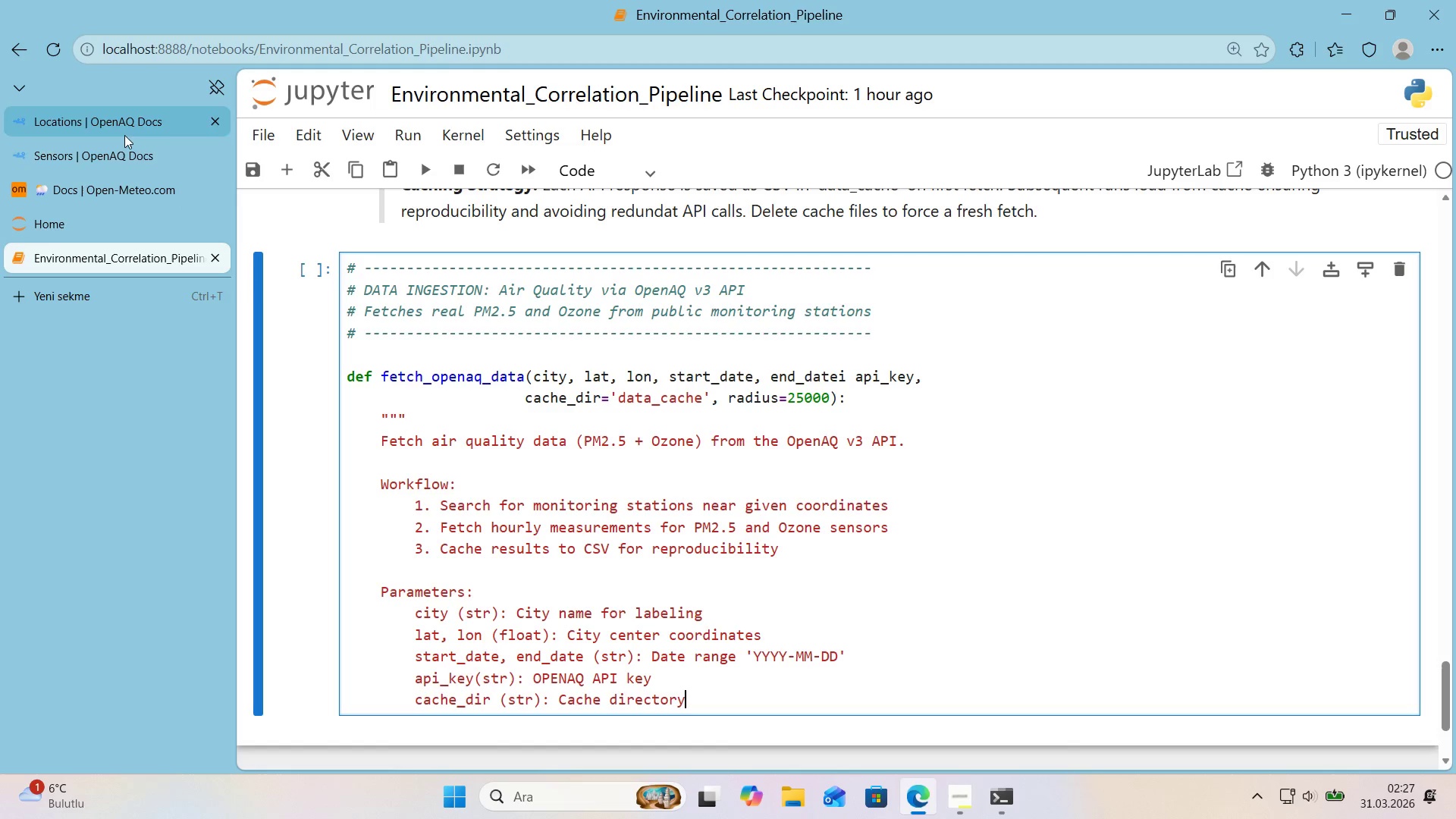 
left_click([141, 125])
 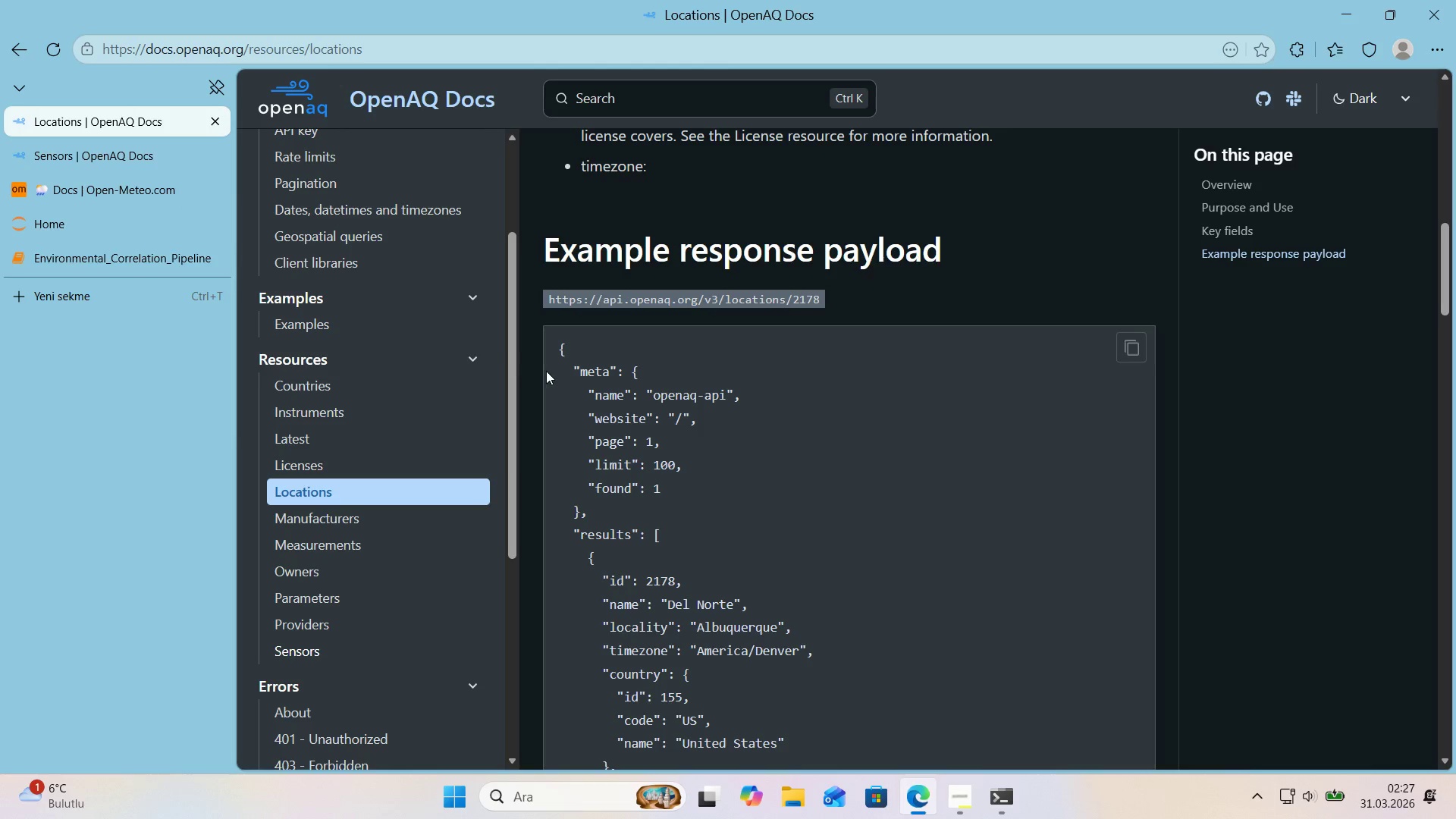 
scroll: coordinate [559, 382], scroll_direction: down, amount: 7.0
 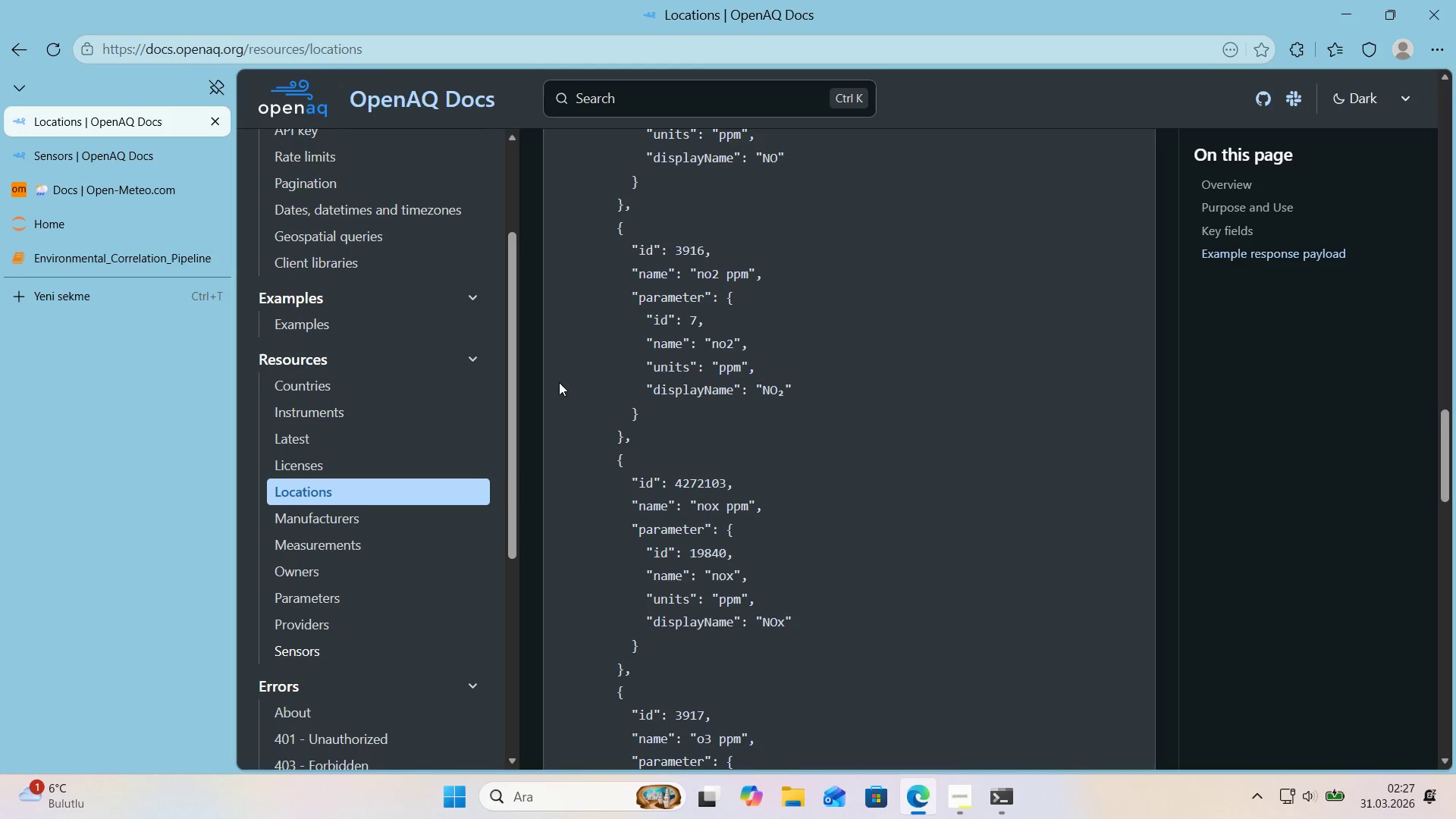 
scroll: coordinate [559, 382], scroll_direction: up, amount: 16.0
 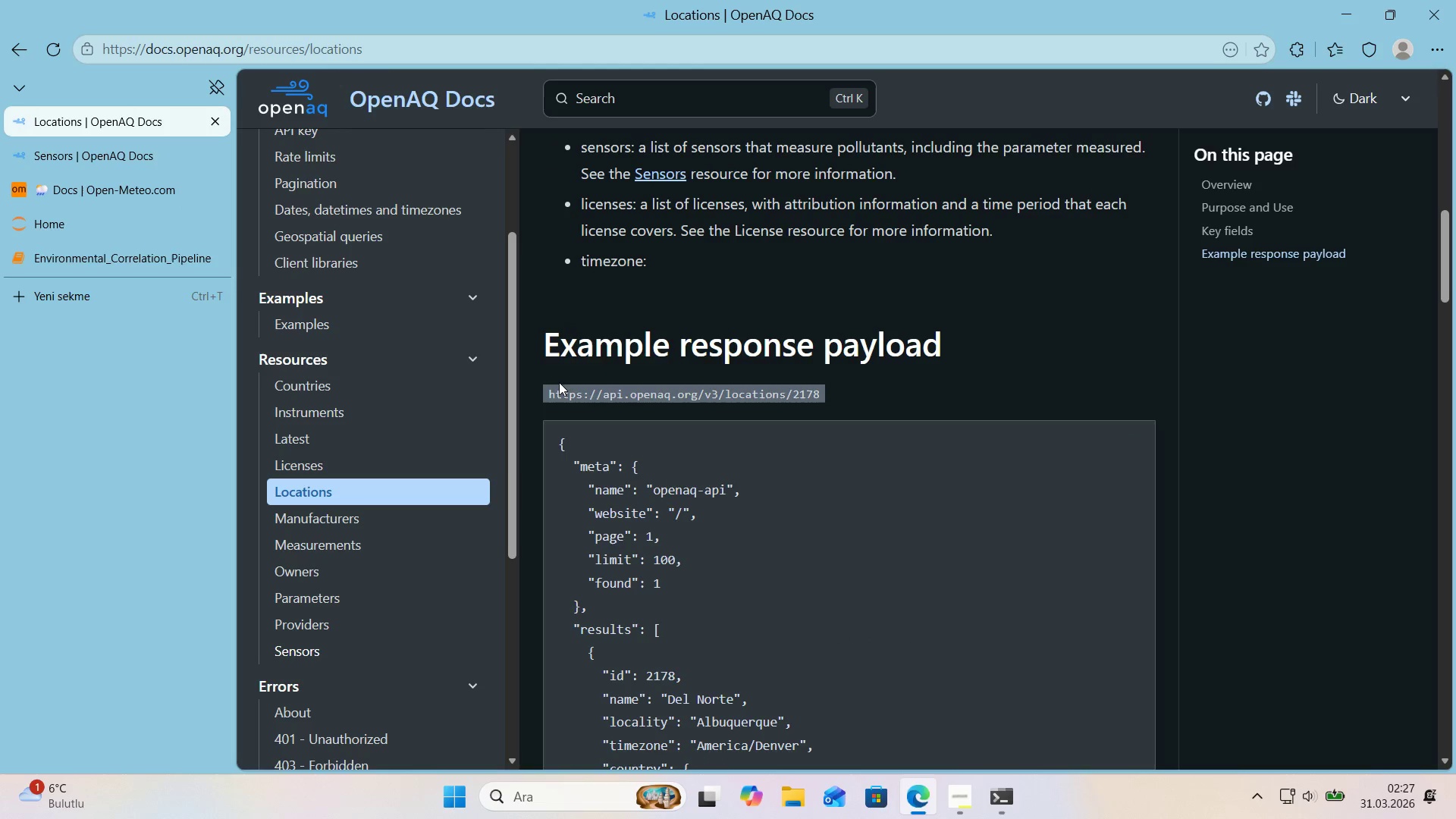 
scroll: coordinate [559, 382], scroll_direction: down, amount: 2.0
 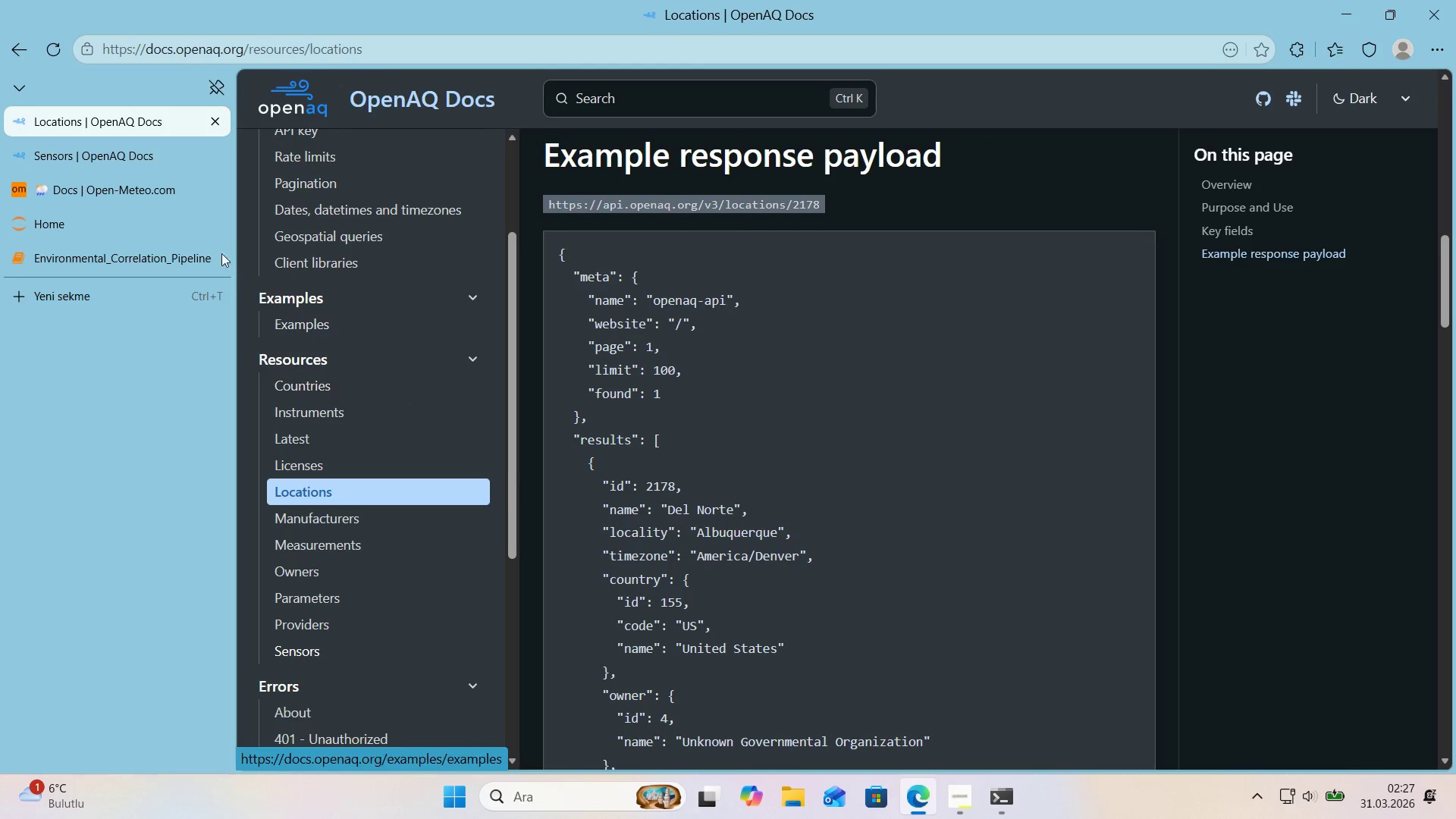 
scroll: coordinate [373, 265], scroll_direction: up, amount: 3.0
 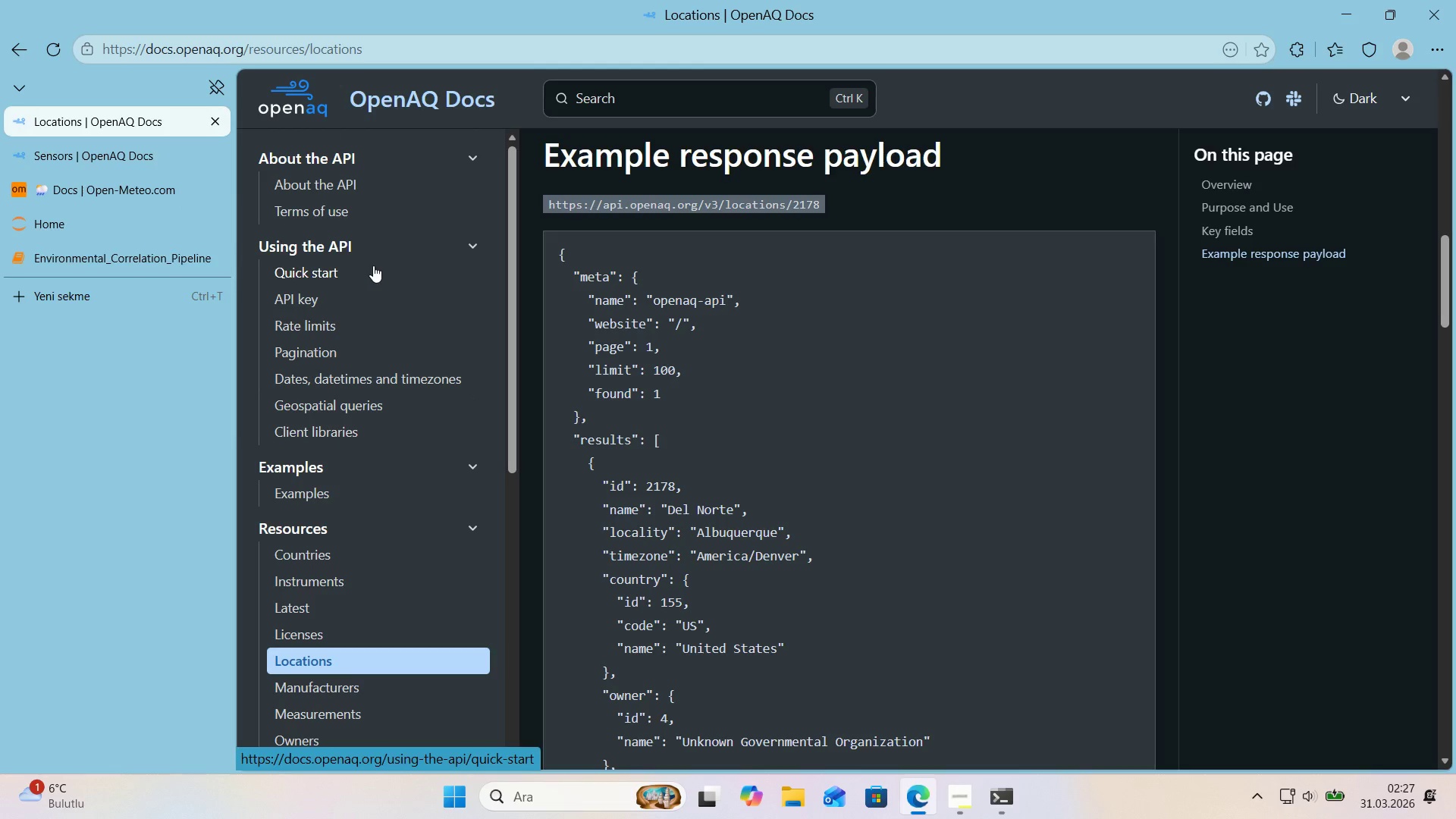 
left_click([373, 265])
 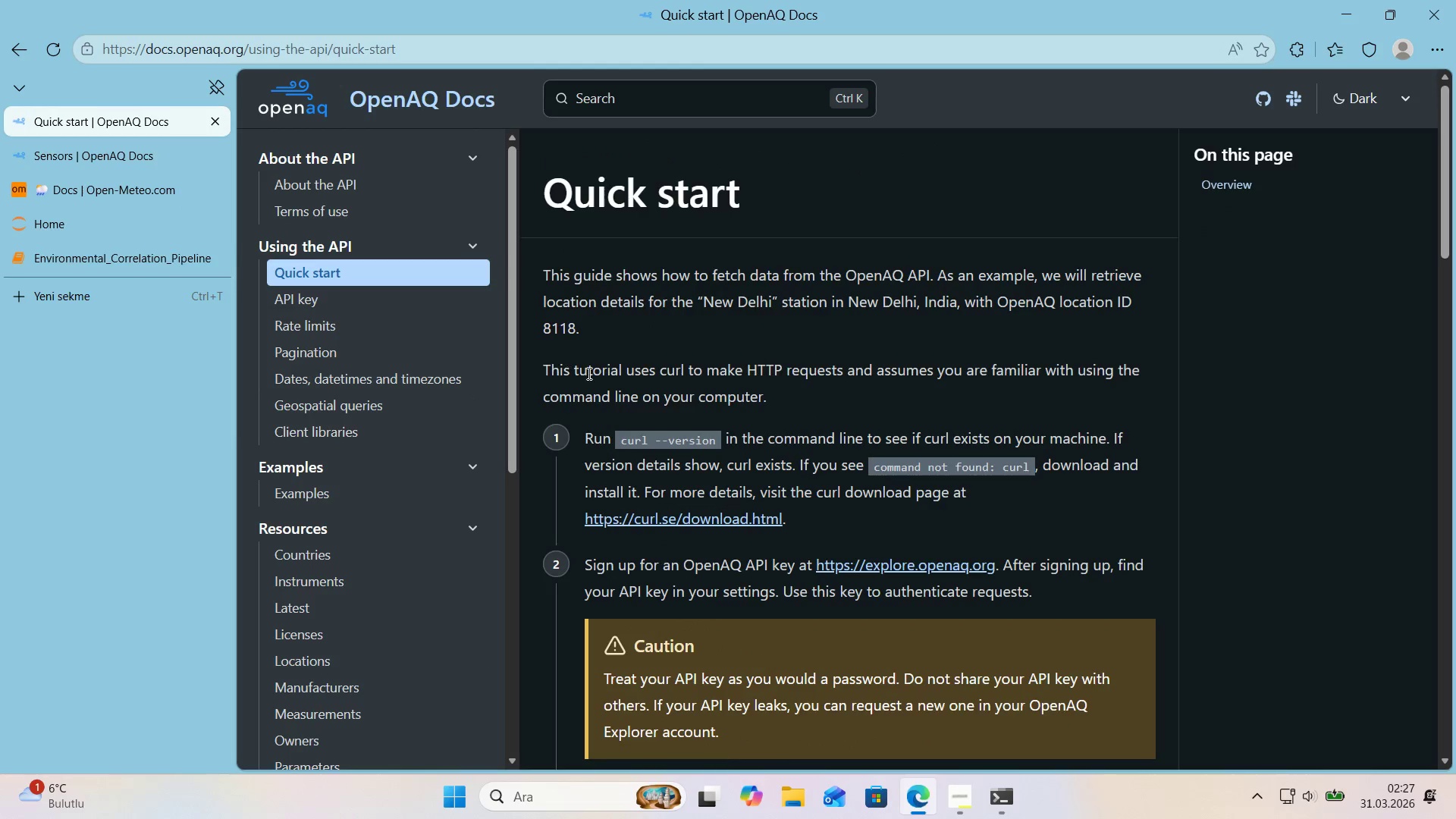 
scroll: coordinate [582, 367], scroll_direction: down, amount: 13.0
 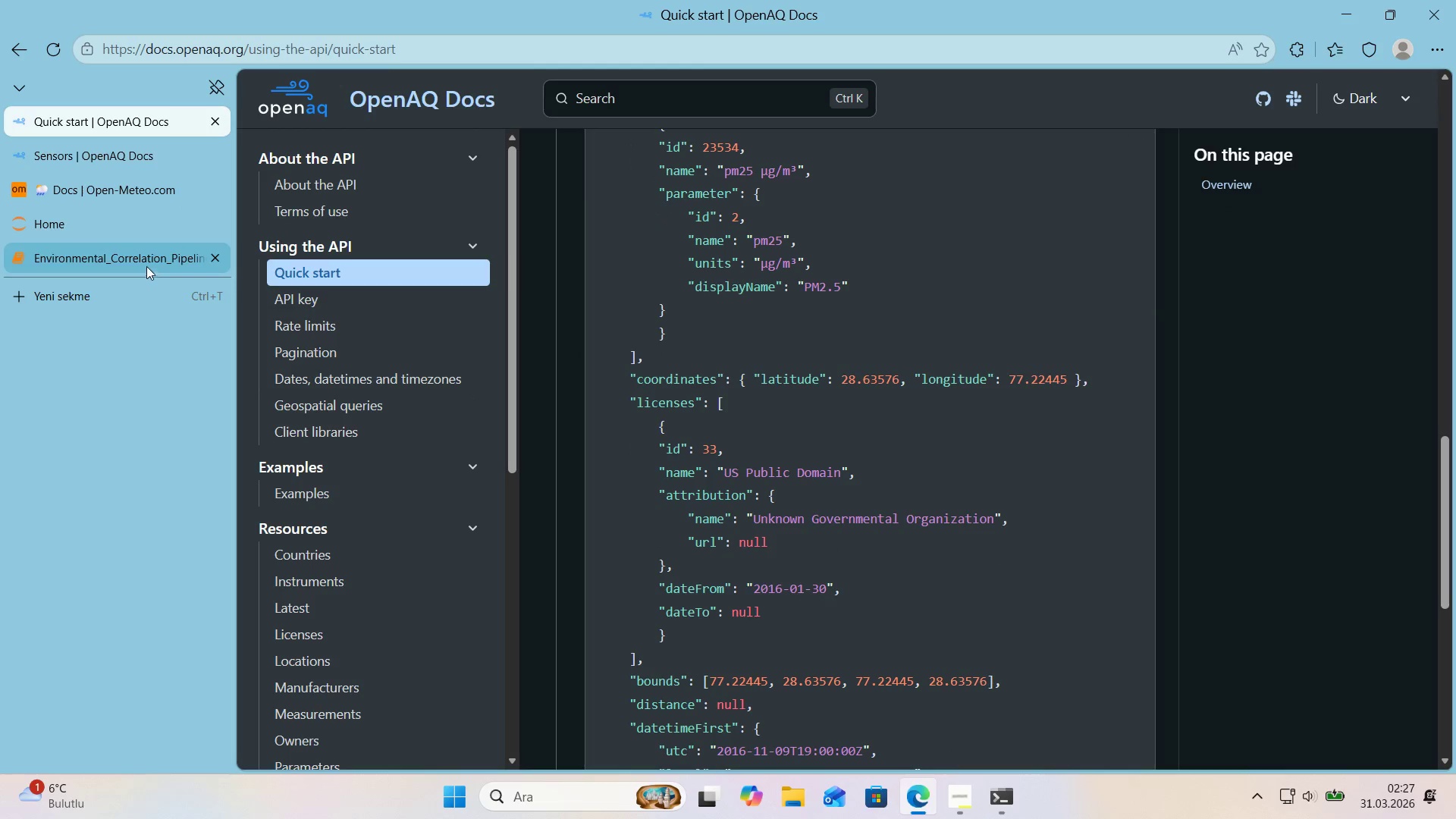 
left_click([137, 259])
 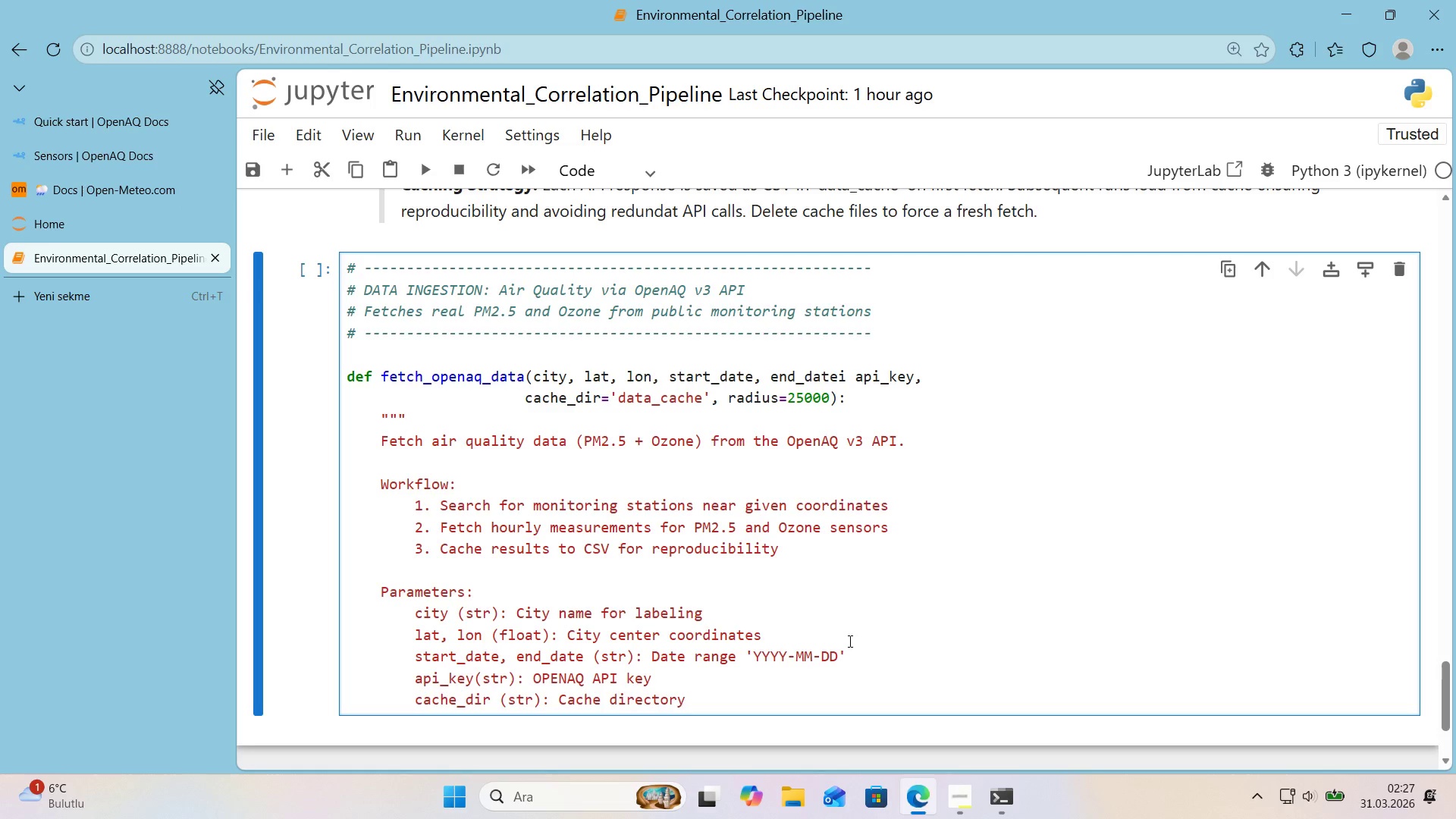 
type( path)
 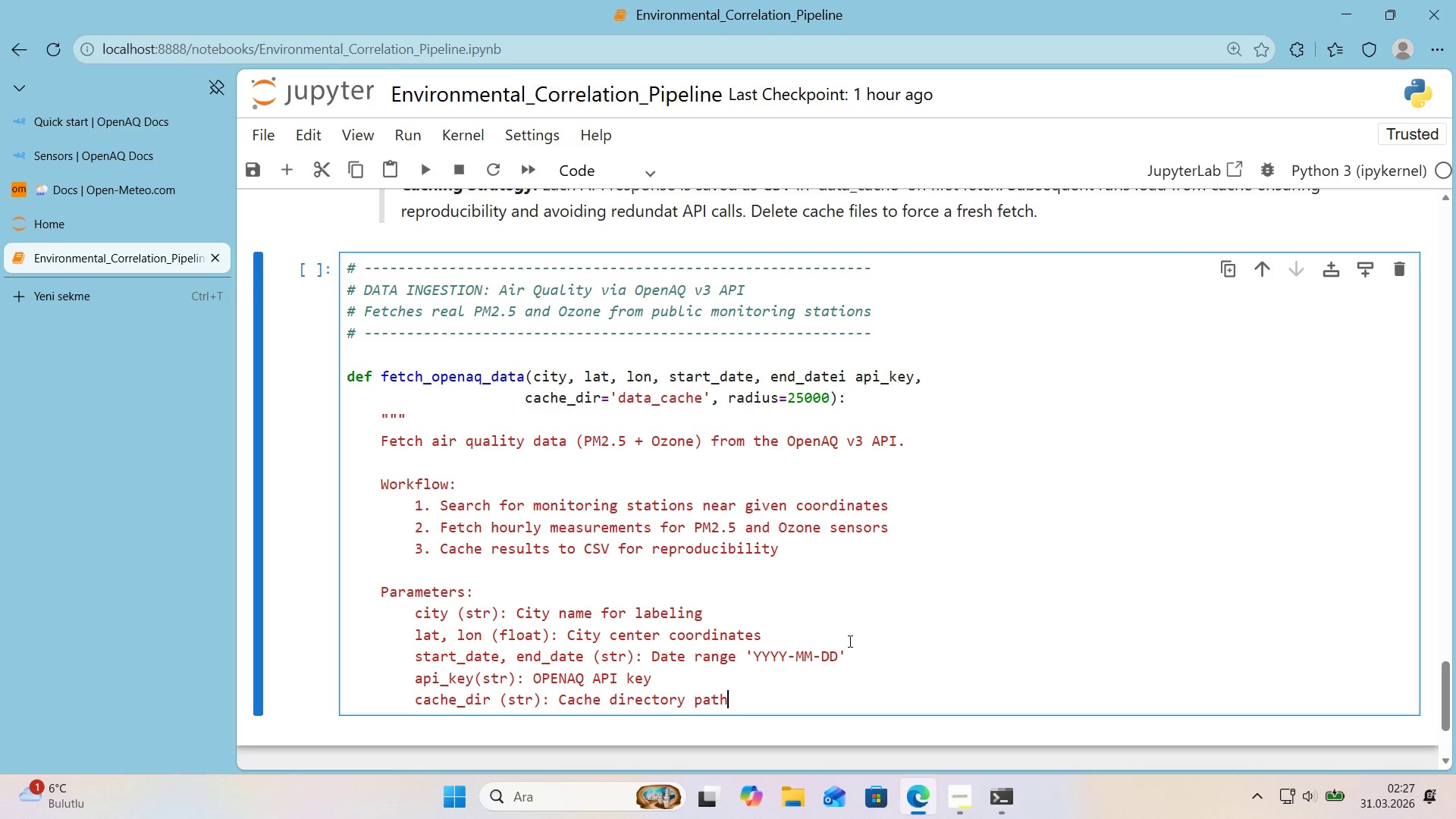 
key(Enter)
 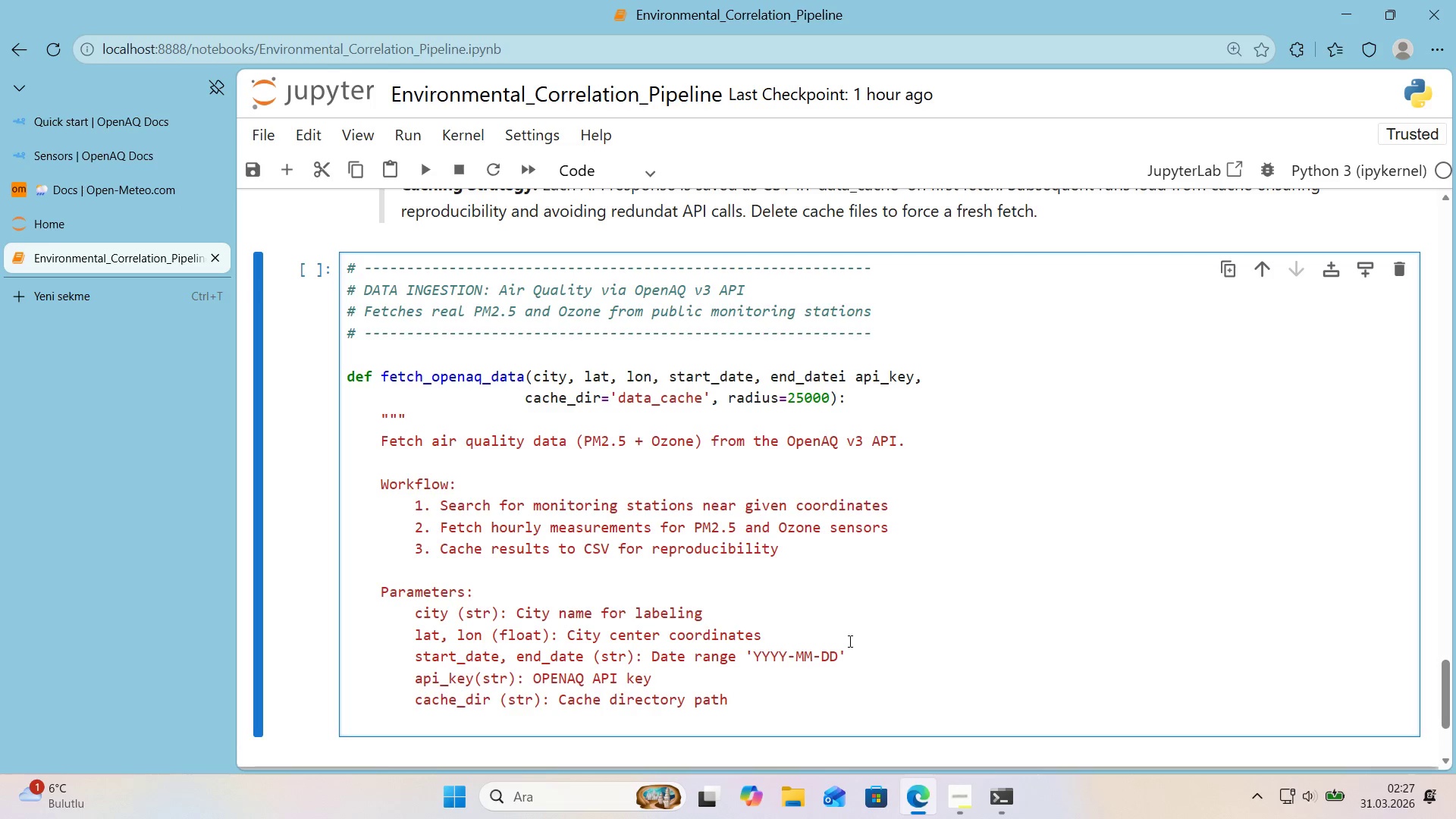 
type(rad'us *()
 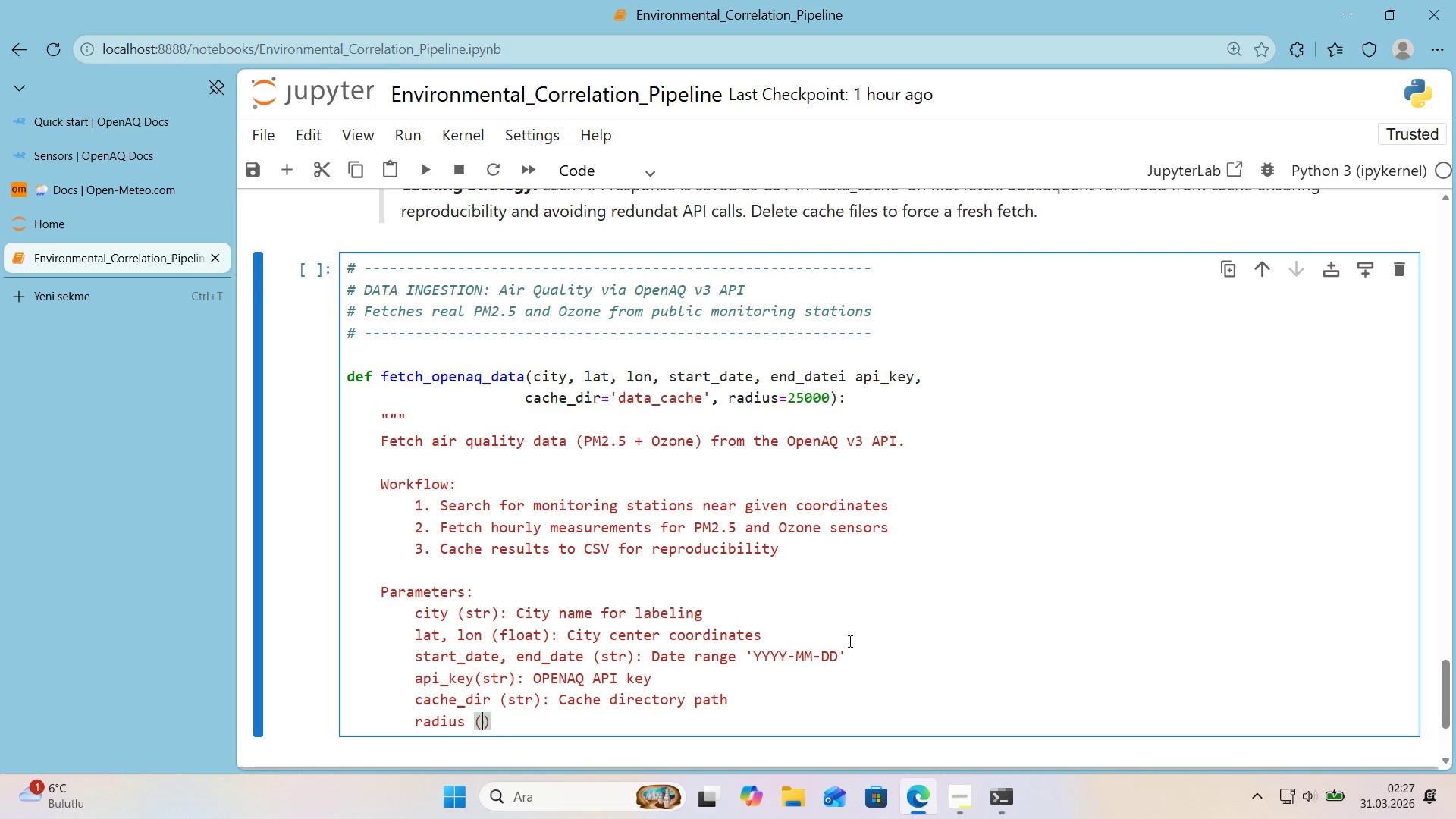 
 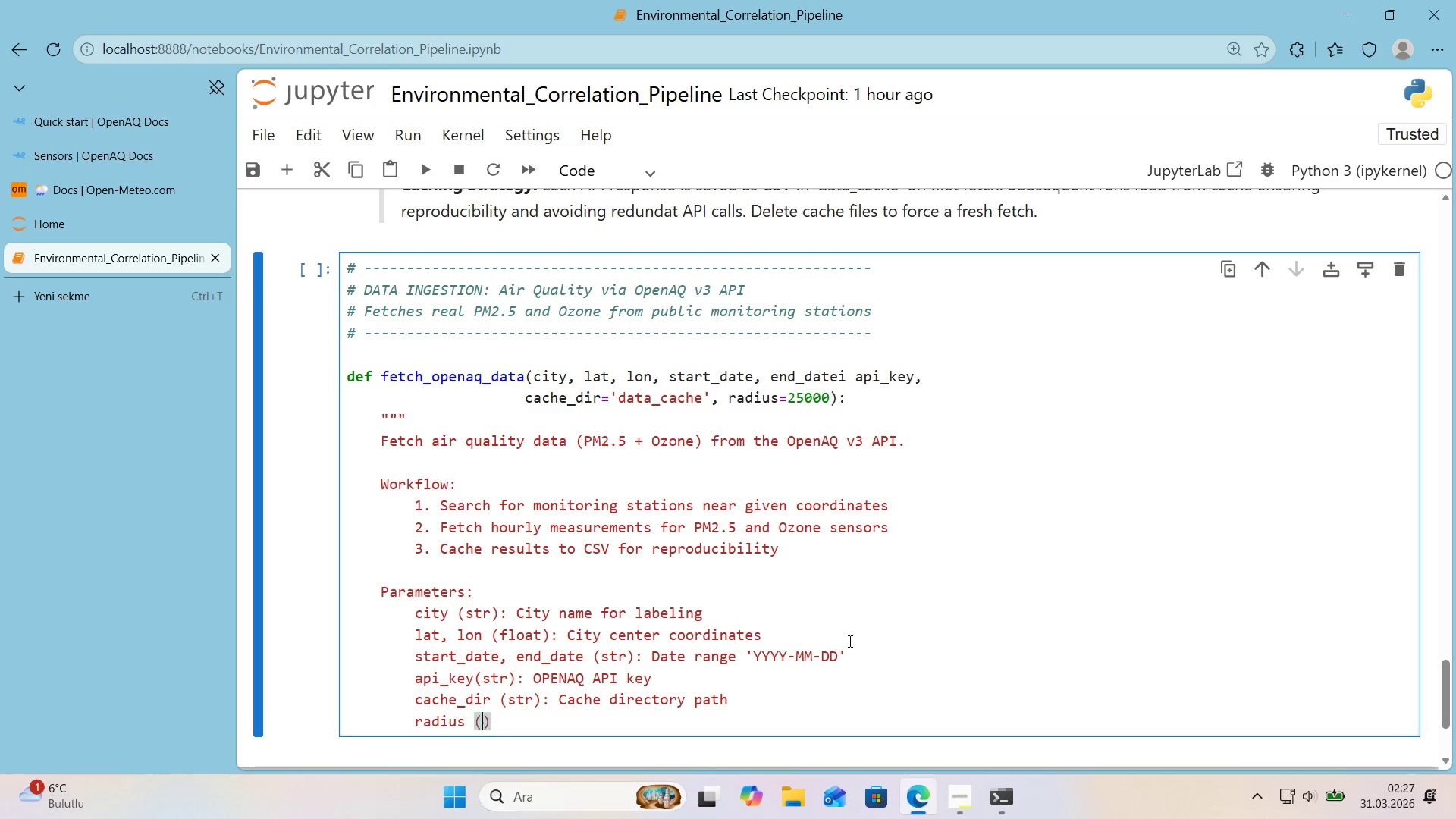 
key(ArrowLeft)
 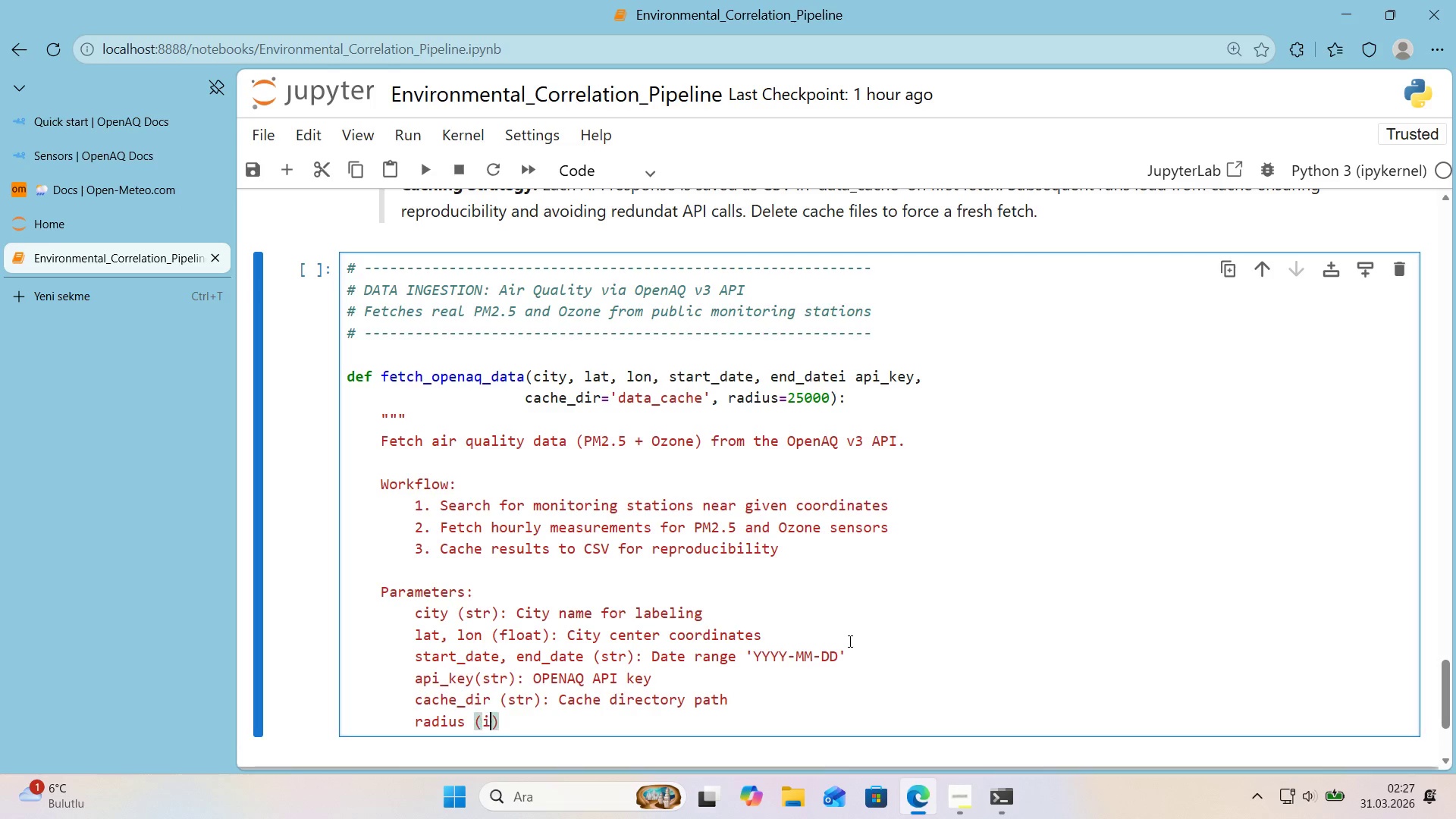 
type('nt)
 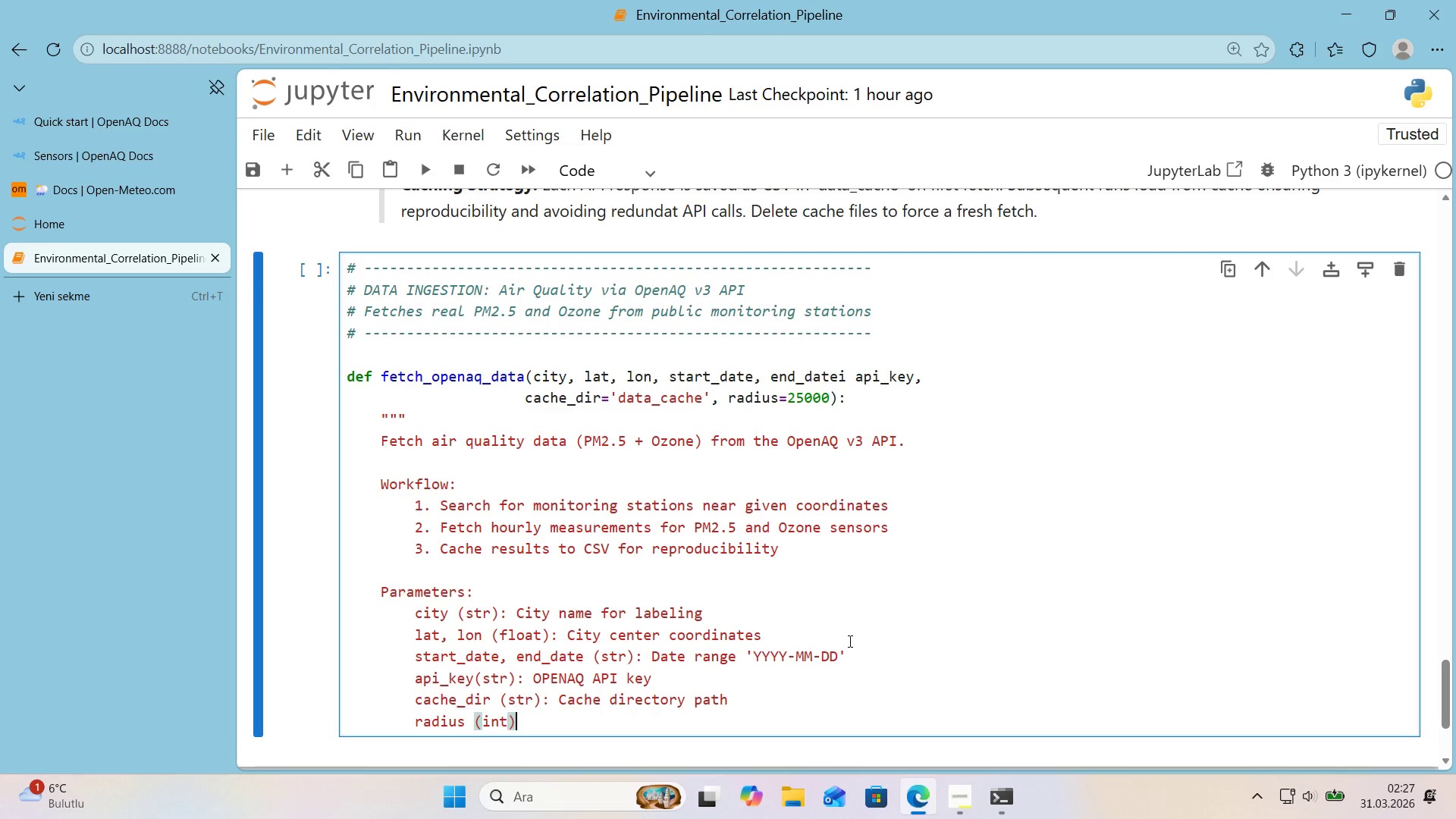 
key(ArrowRight)
 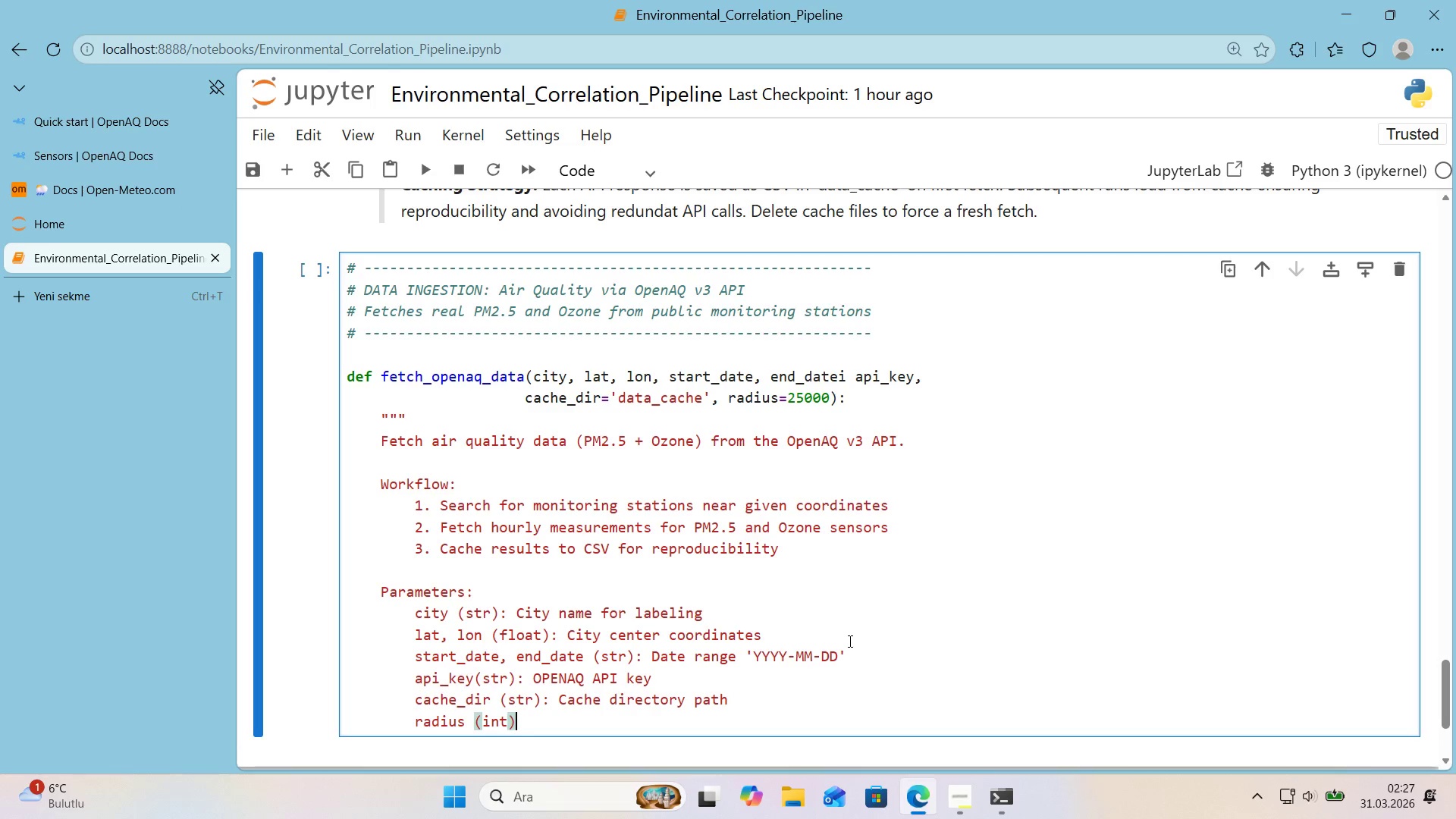 
type(> Search rad'us 'n meters *()
 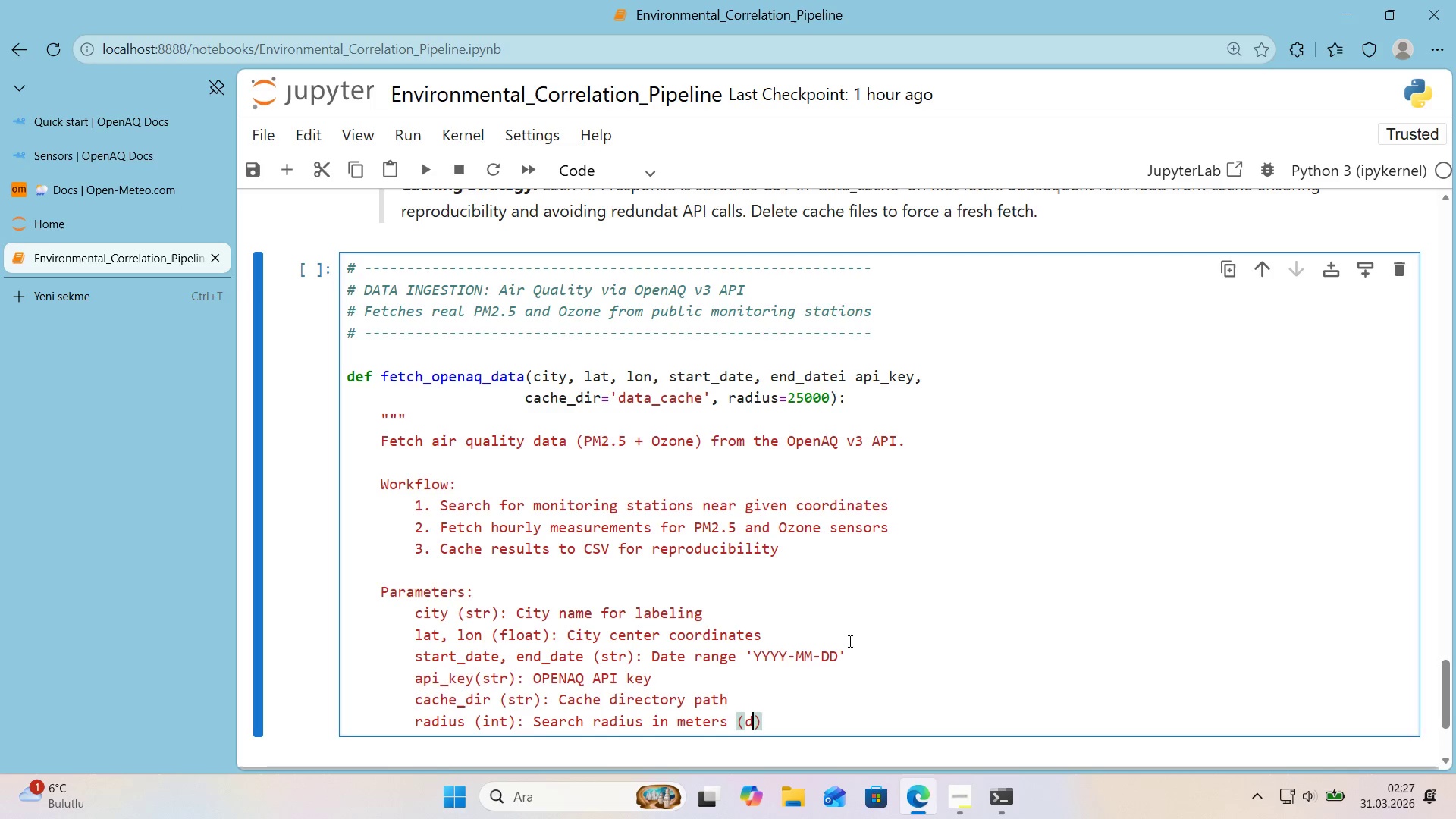 
 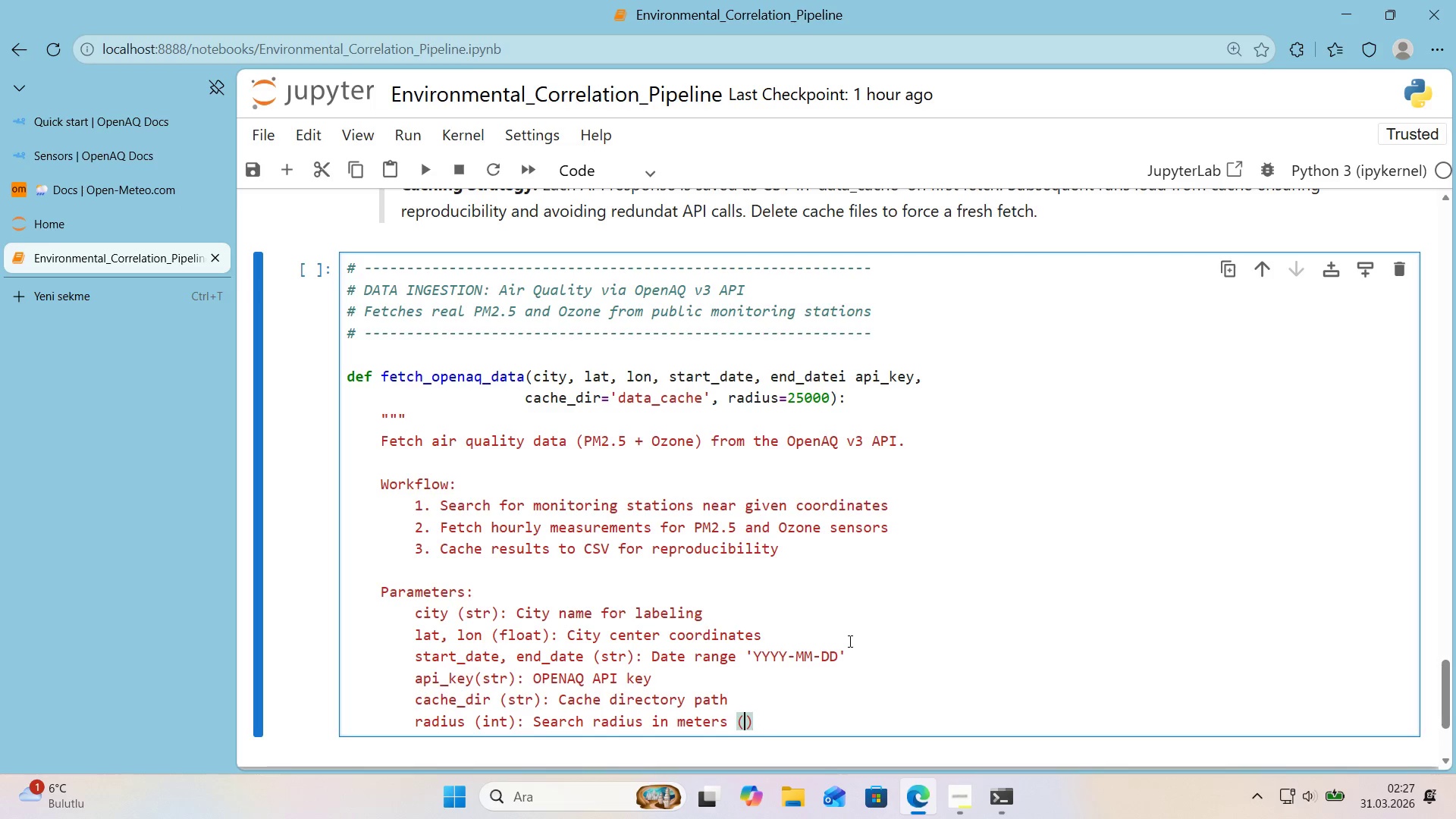 
key(ArrowLeft)
 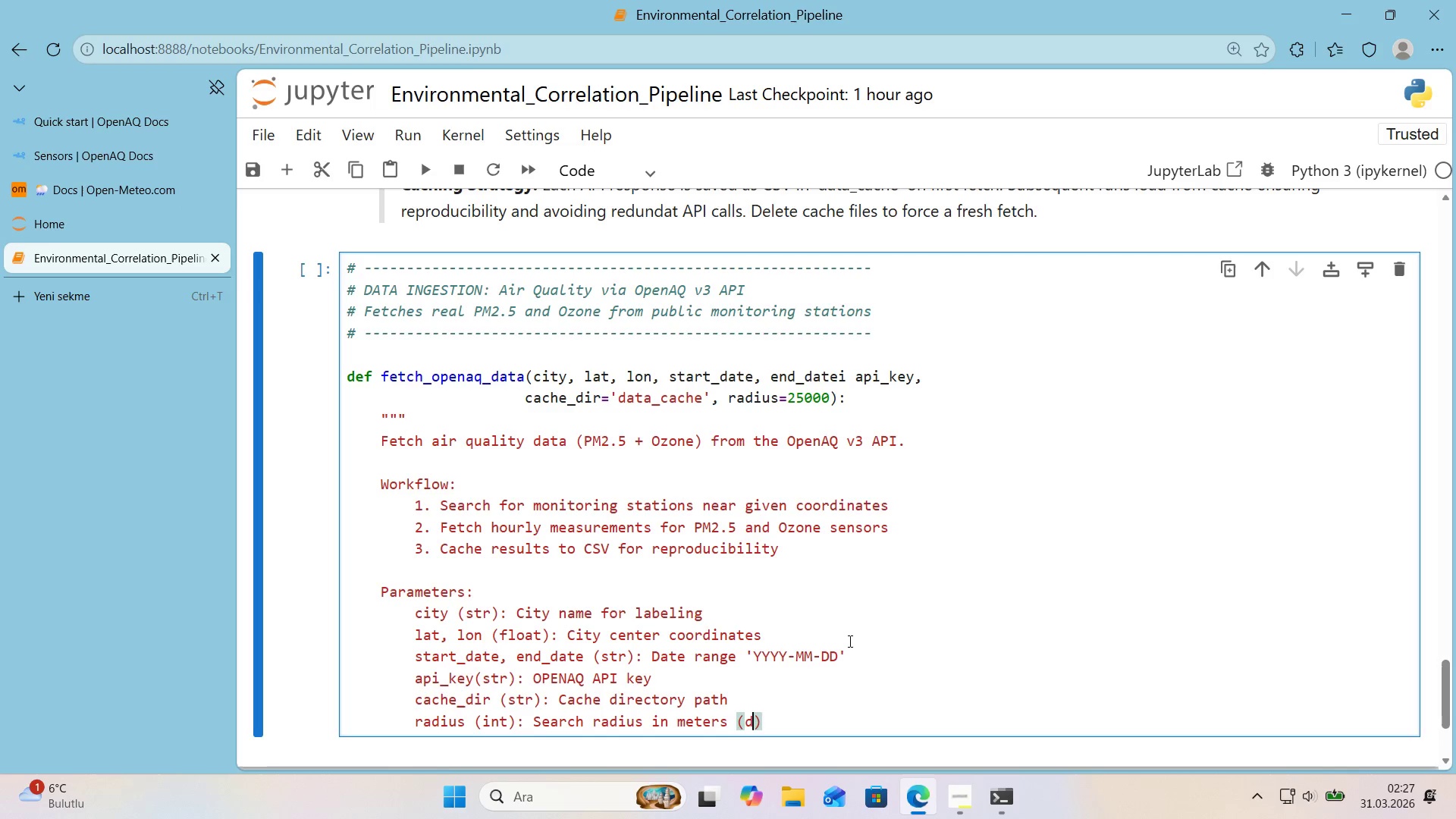 
type(default 25km)
 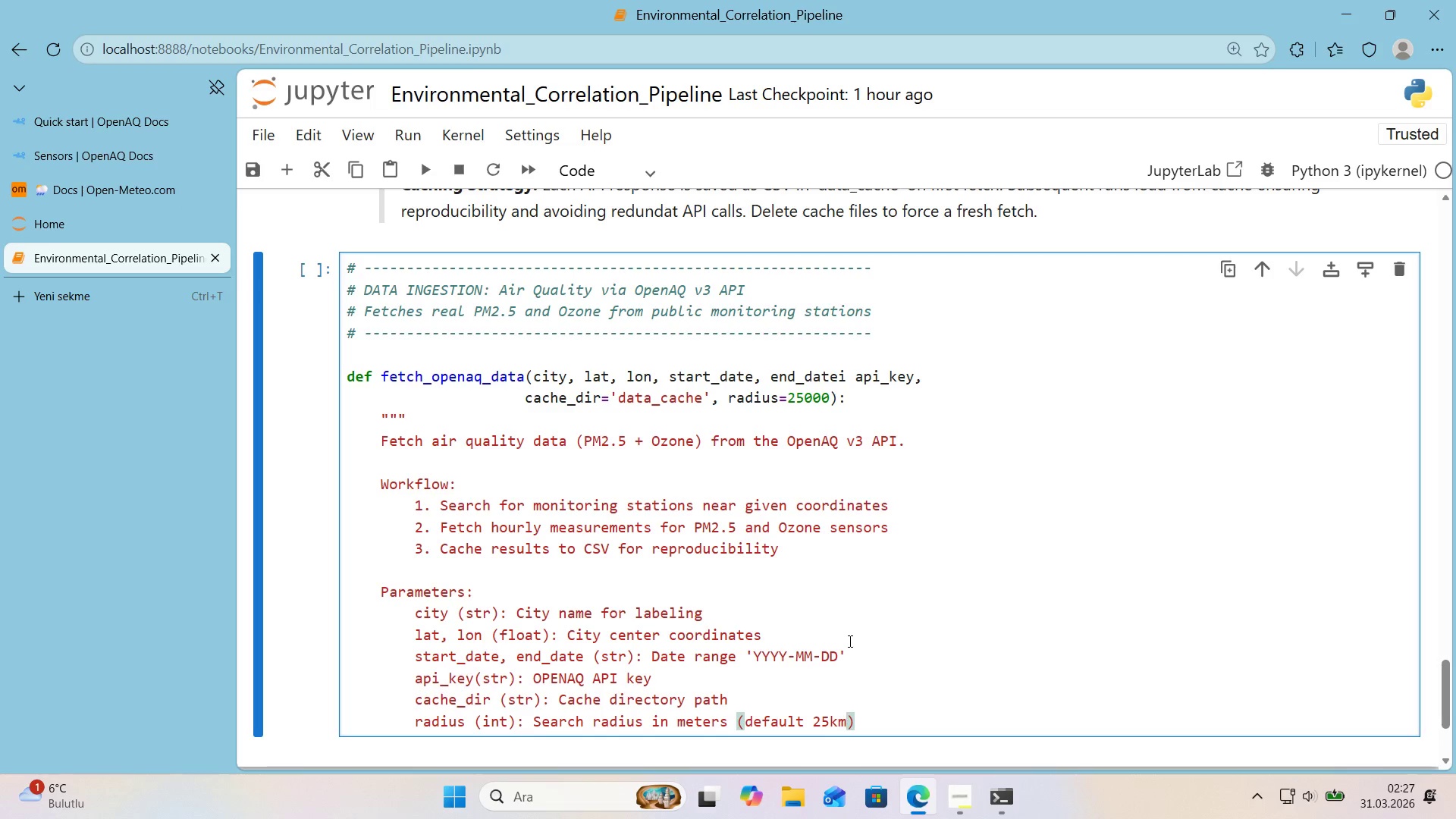 
key(ArrowRight)
 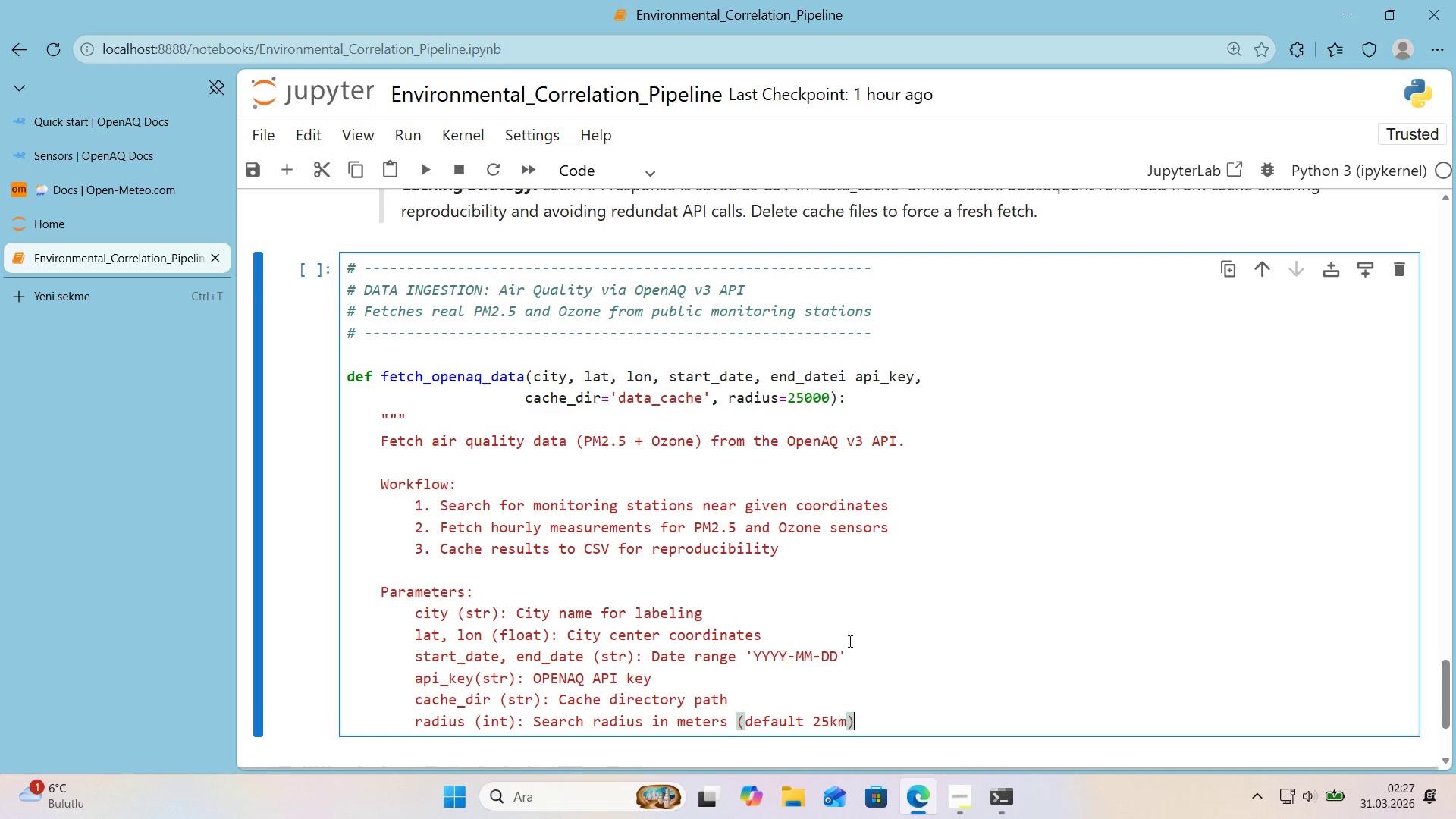 
key(Enter)
 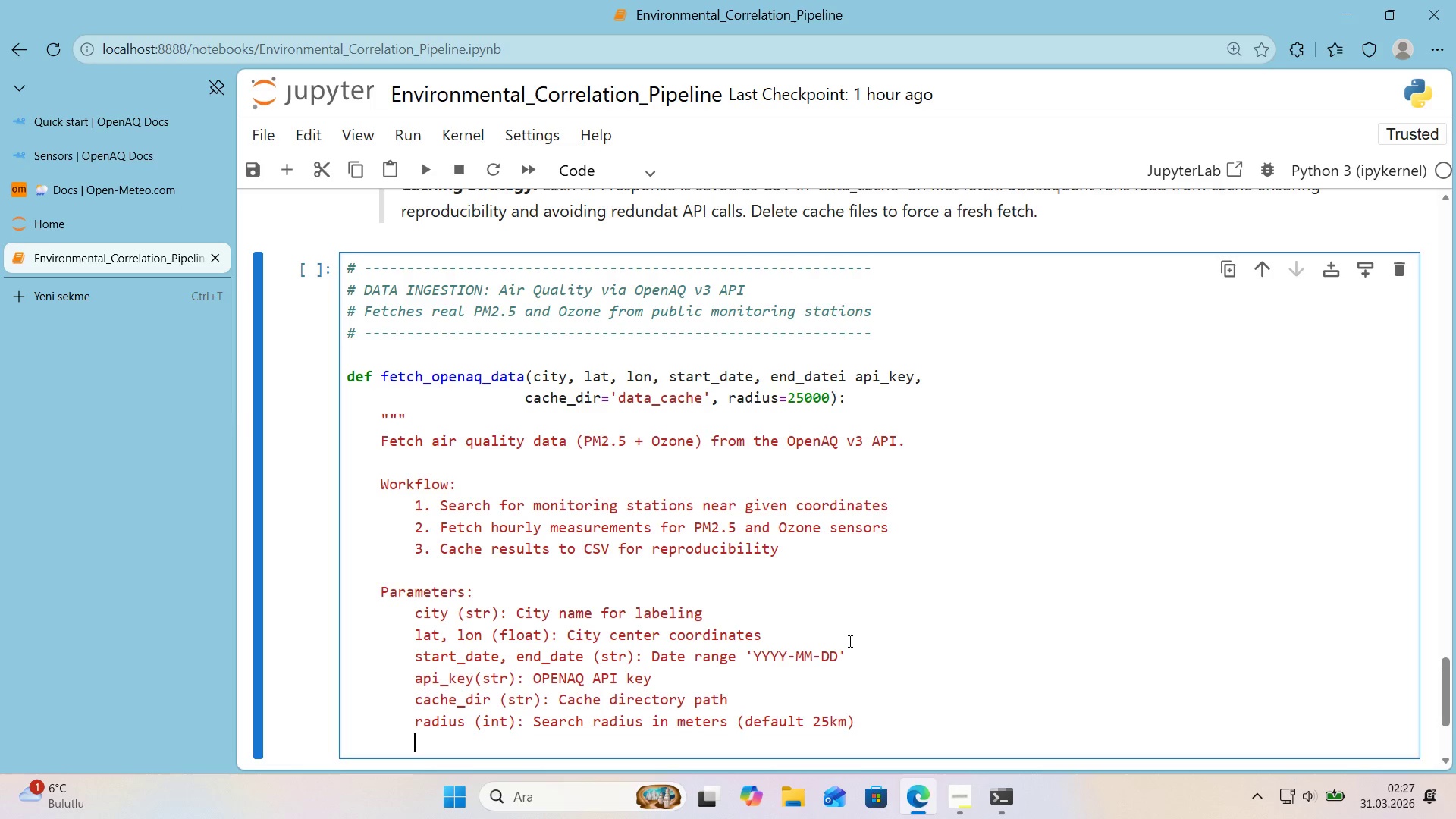 
key(Enter)
 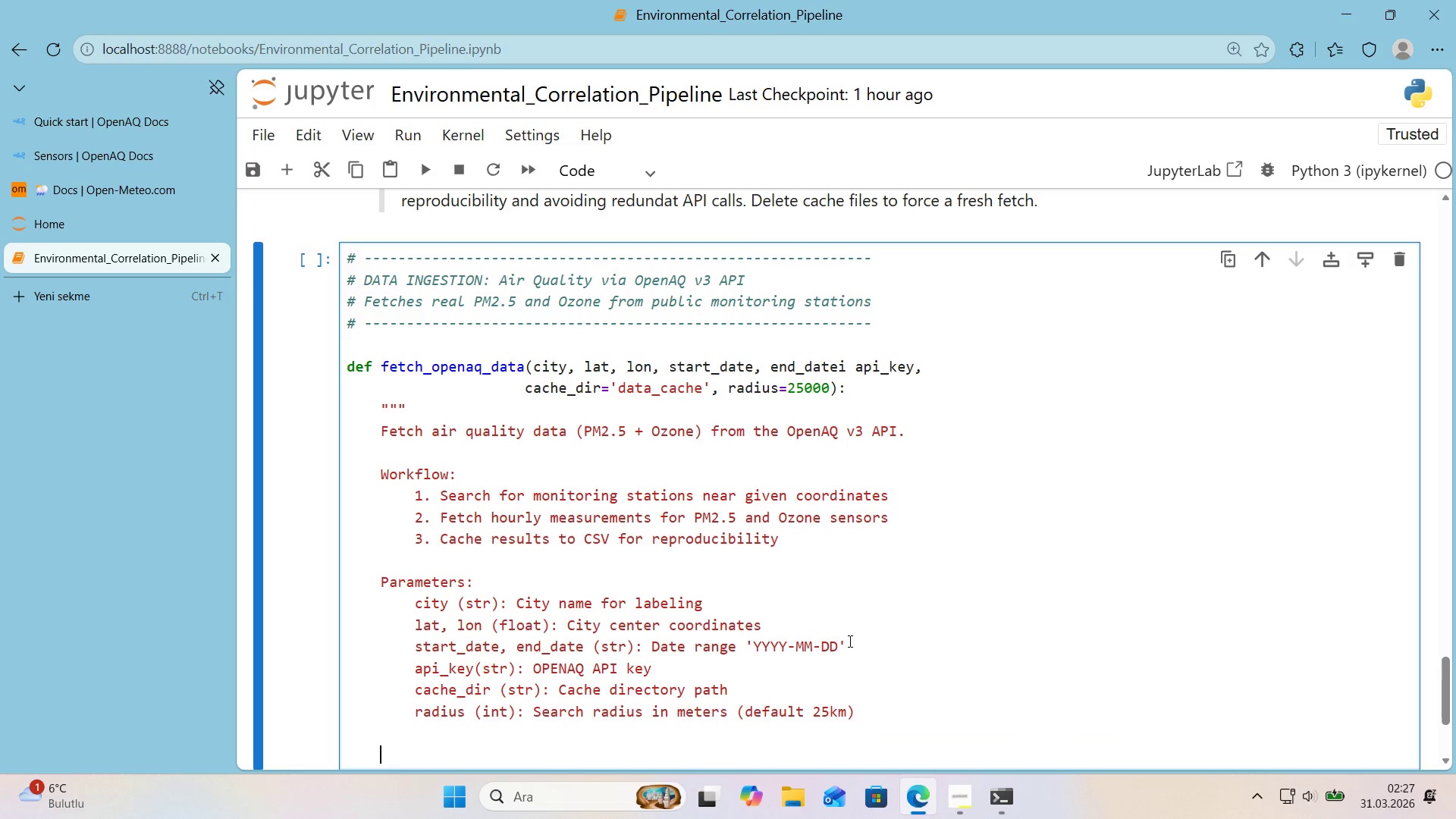 
key(Backspace)
 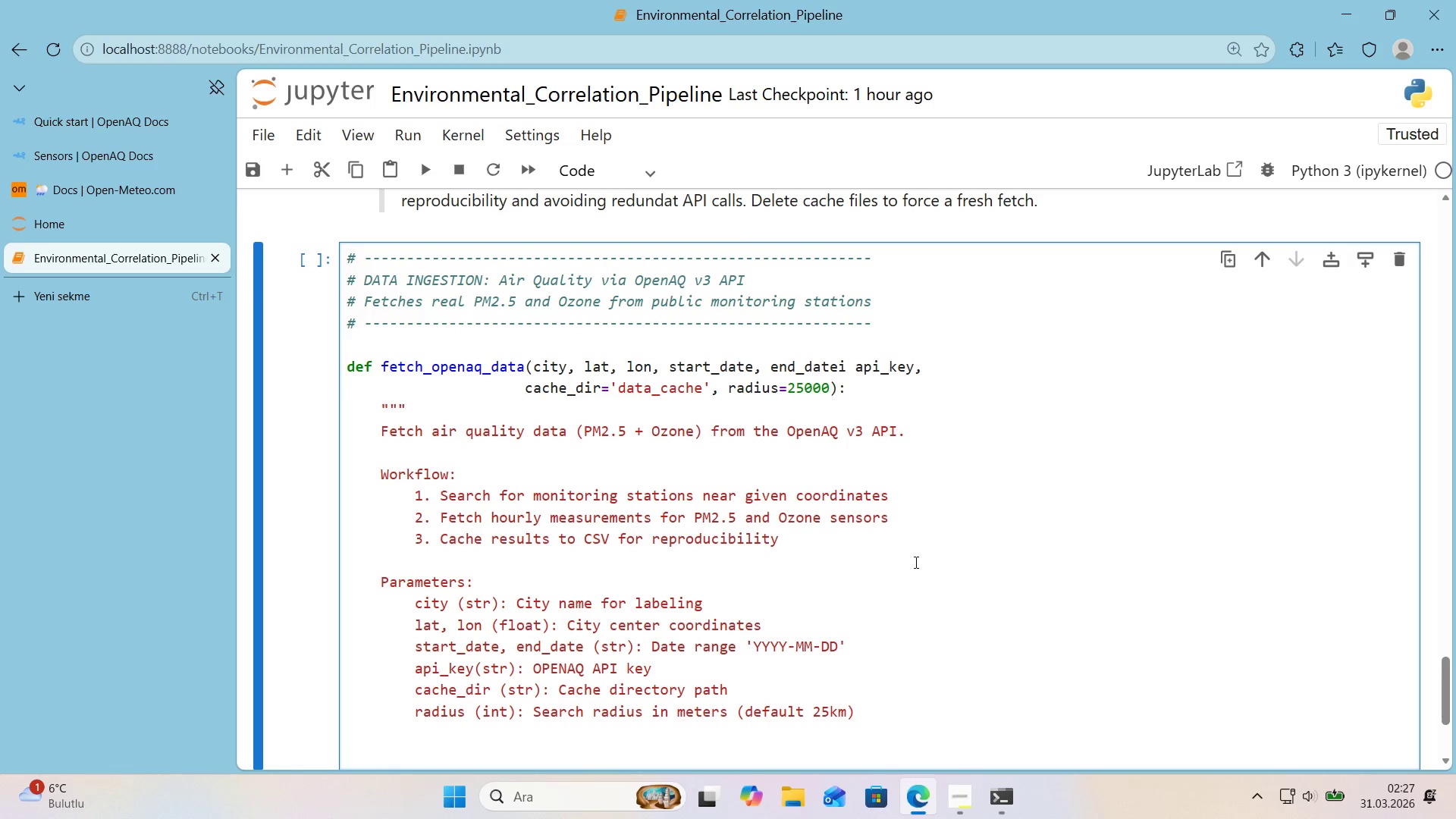 
scroll: coordinate [927, 558], scroll_direction: down, amount: 1.0
 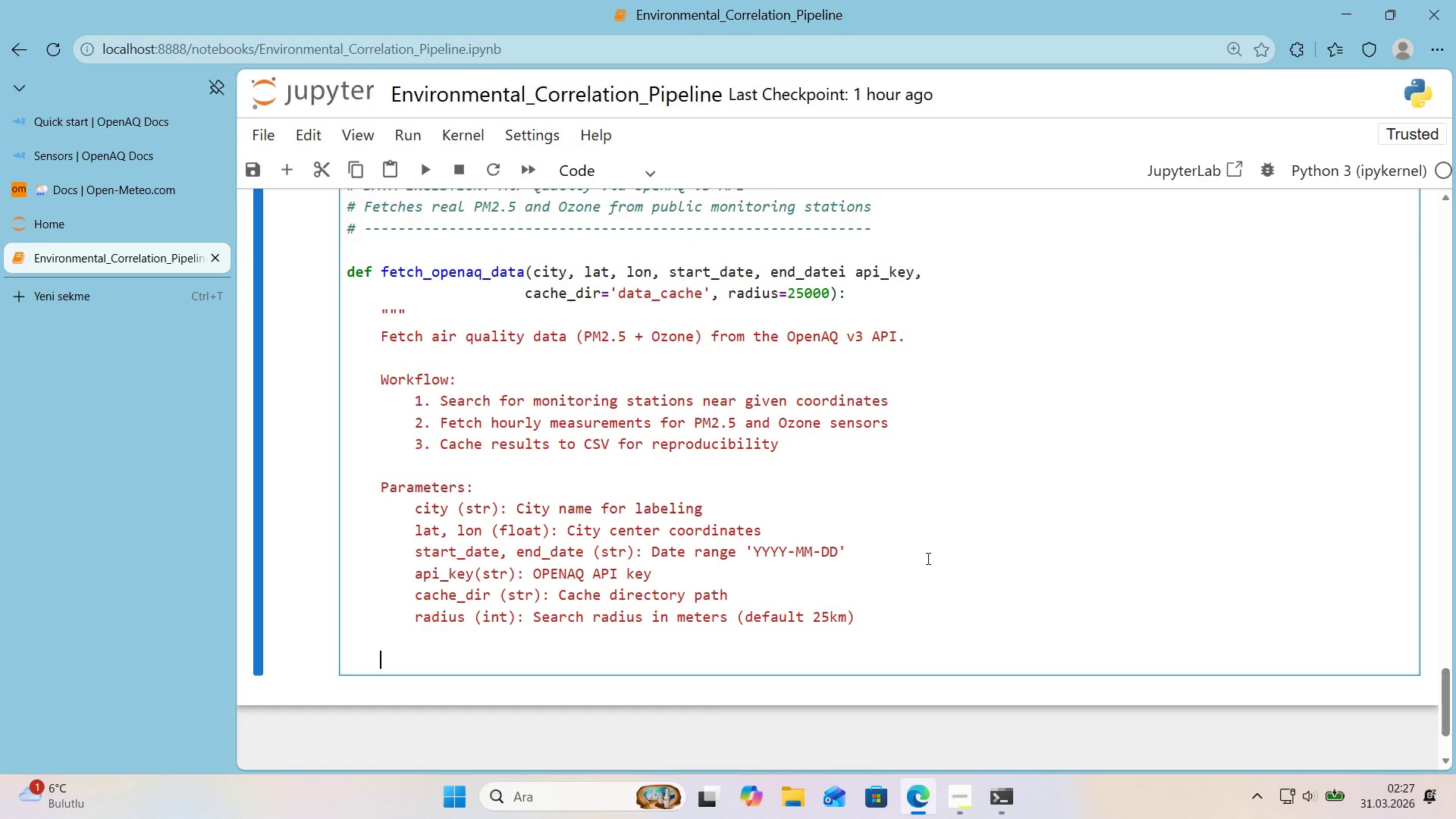 
type(T)
key(Backspace)
type(Returns>)
 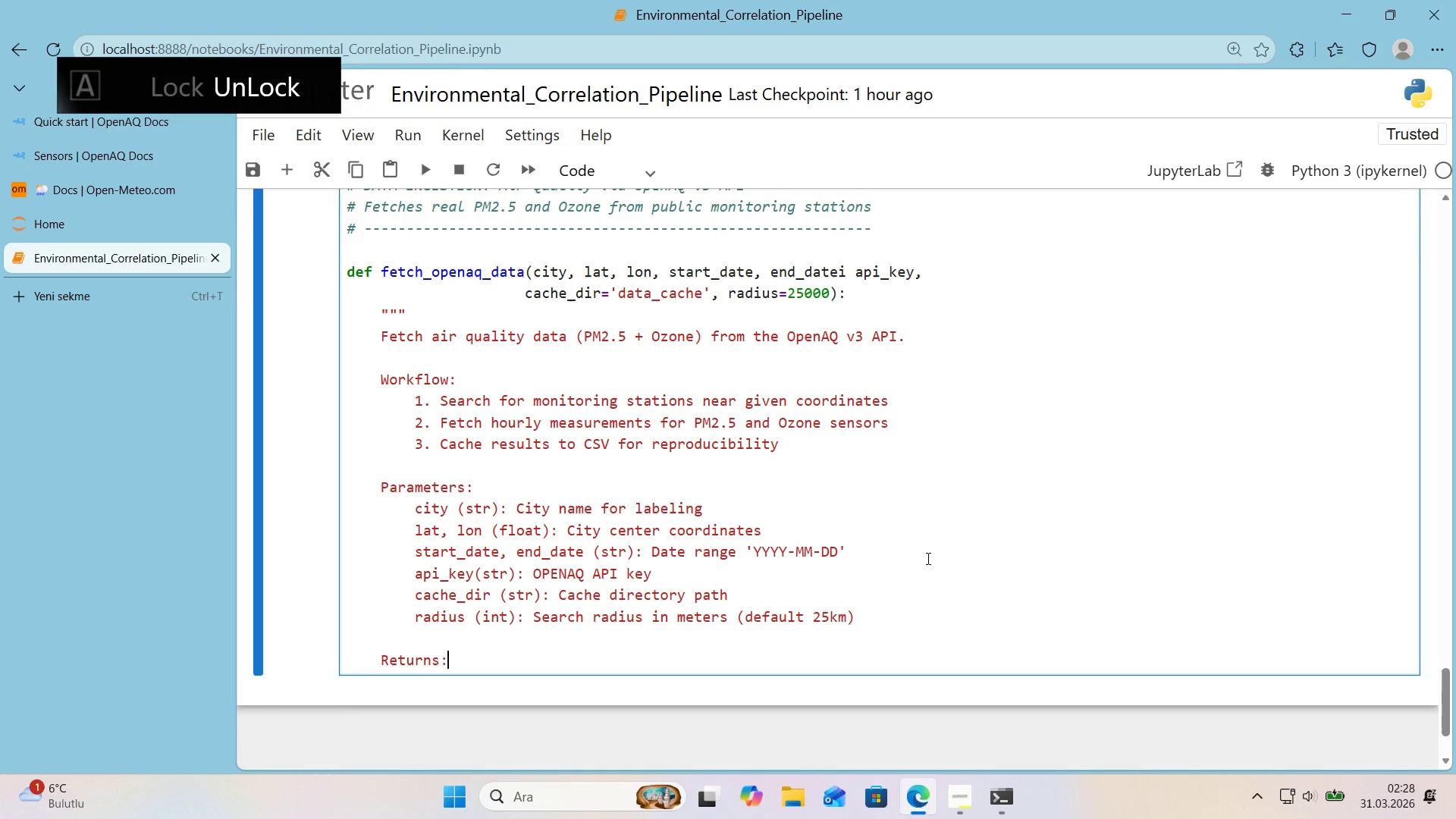 
key(Enter)
 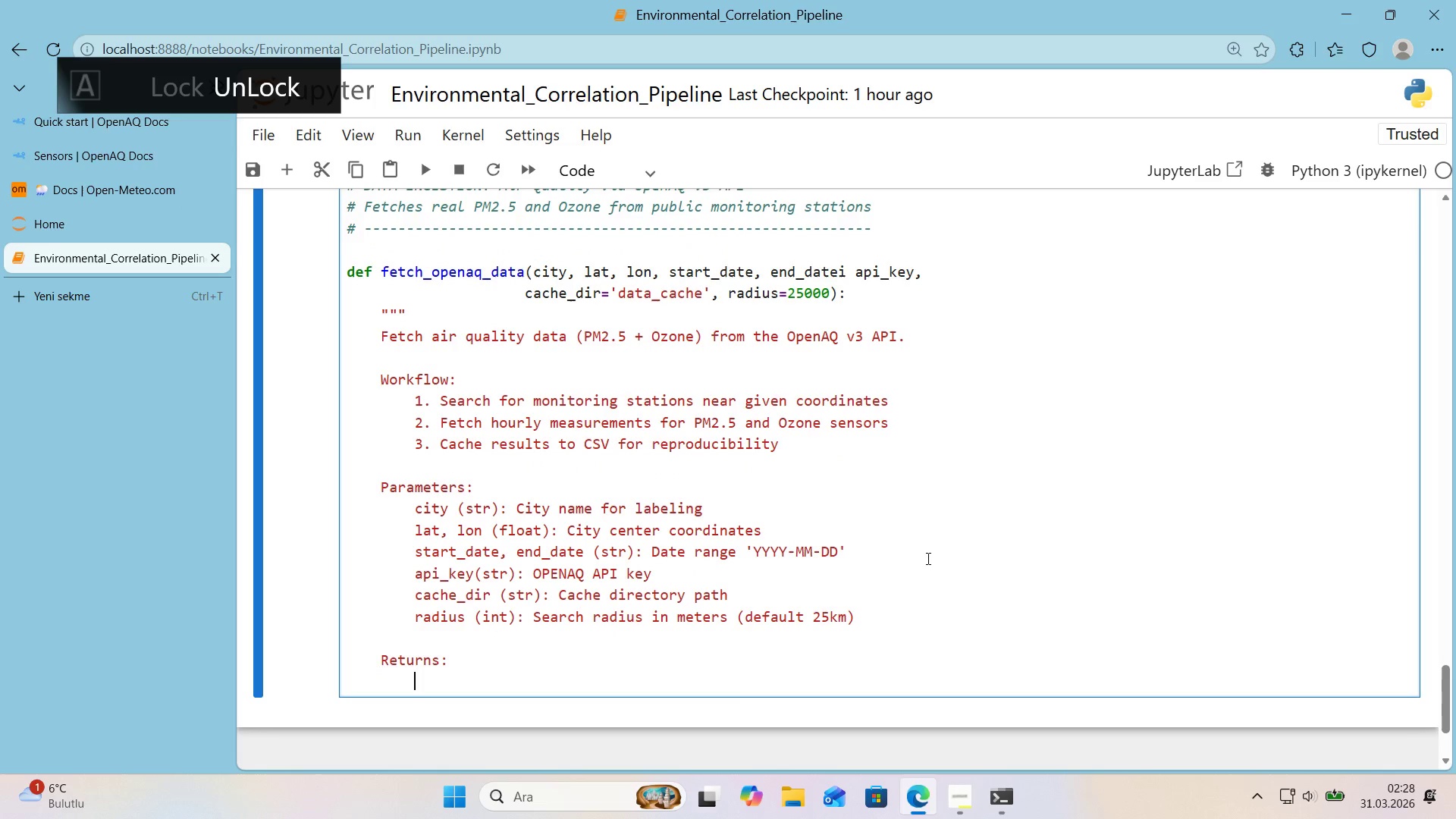 
key(Tab)
type(pd.DatFa)
key(Backspace)
key(Backspace)
type(A)
key(Backspace)
type(aFrame> )
 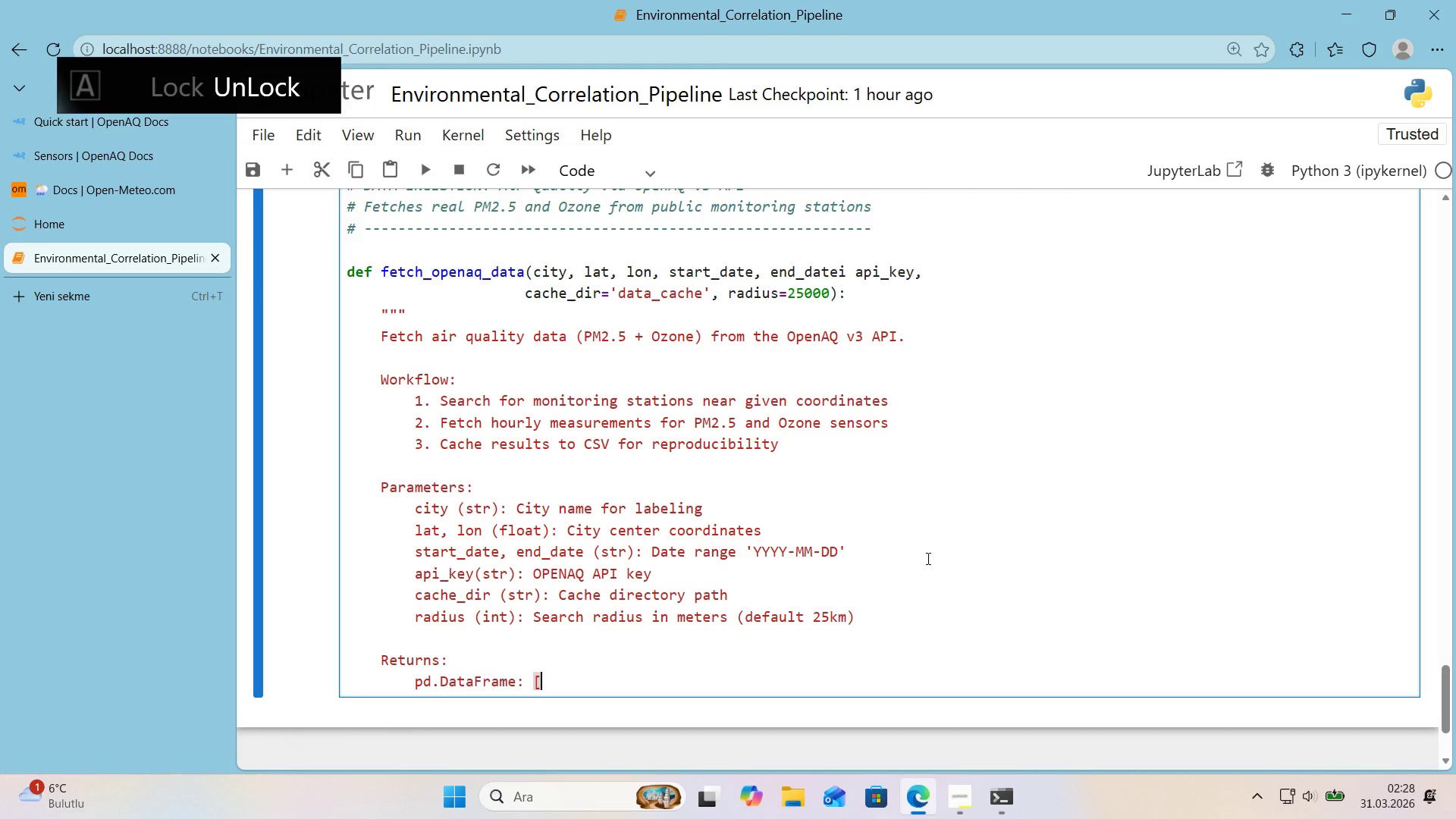 
key(Alt+Control+8)
 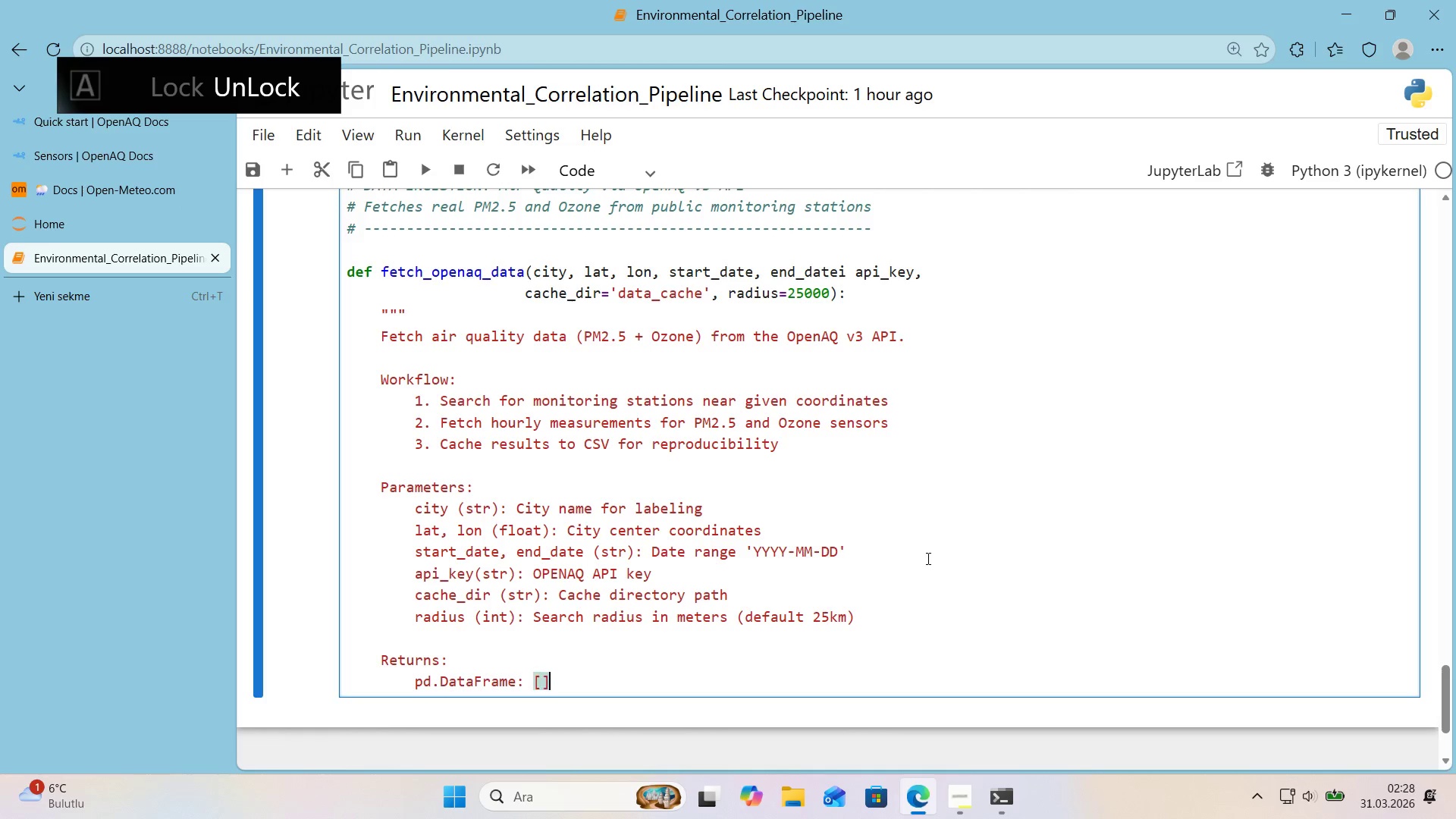 
key(Alt+Control+9)
 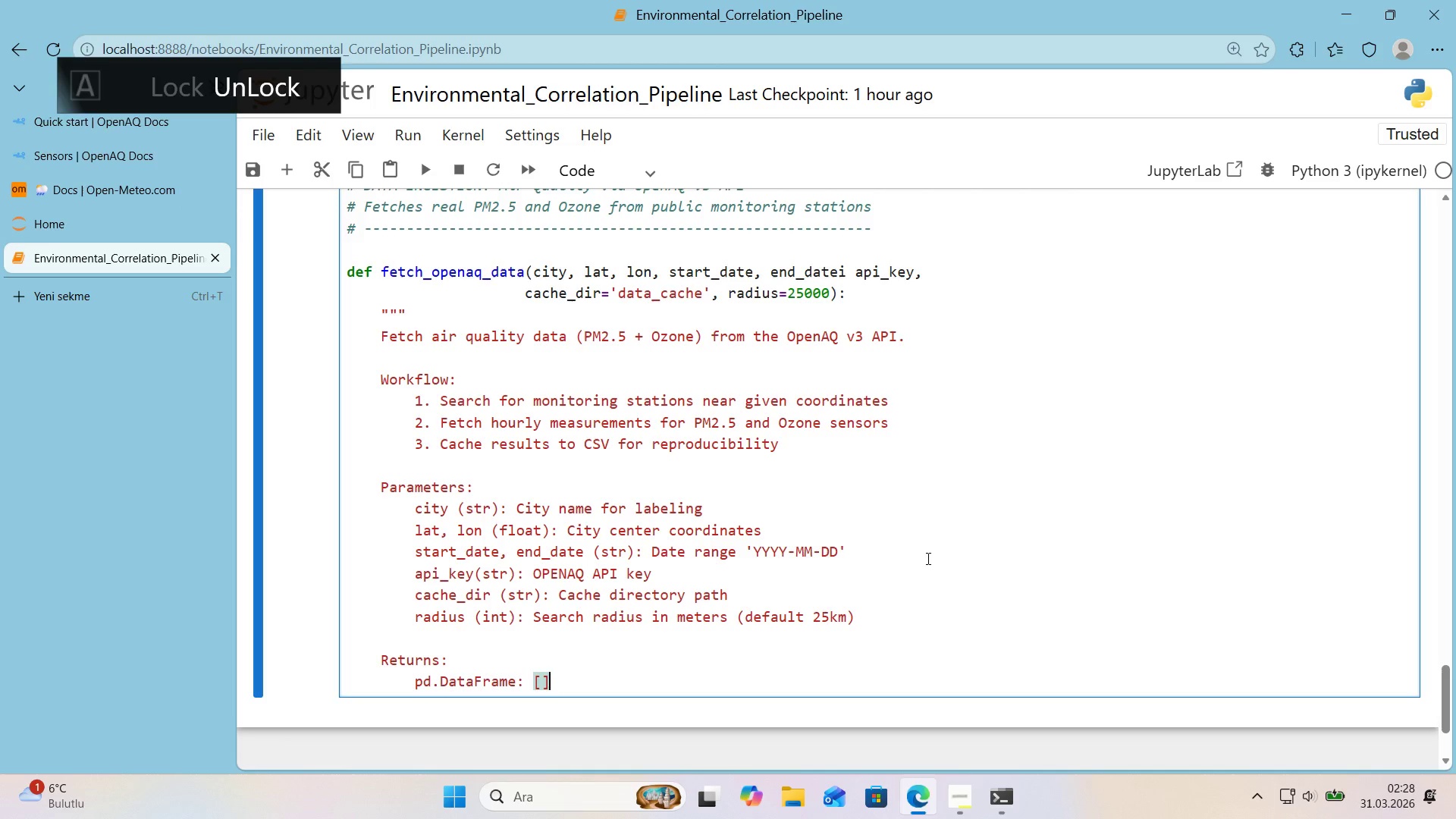 
key(ArrowLeft)
 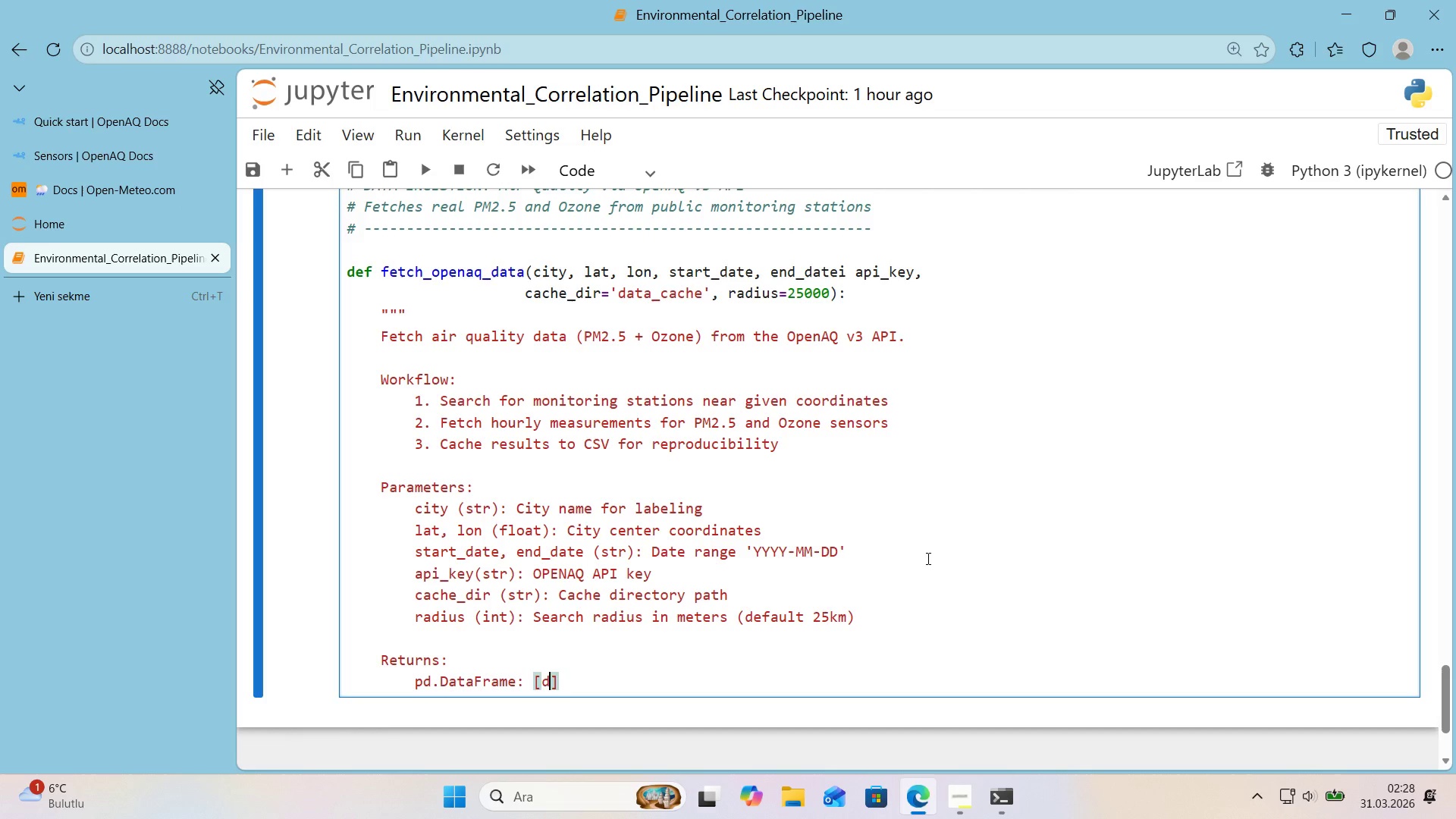 
type(datet'me, c'ty, pm25, ozone)
 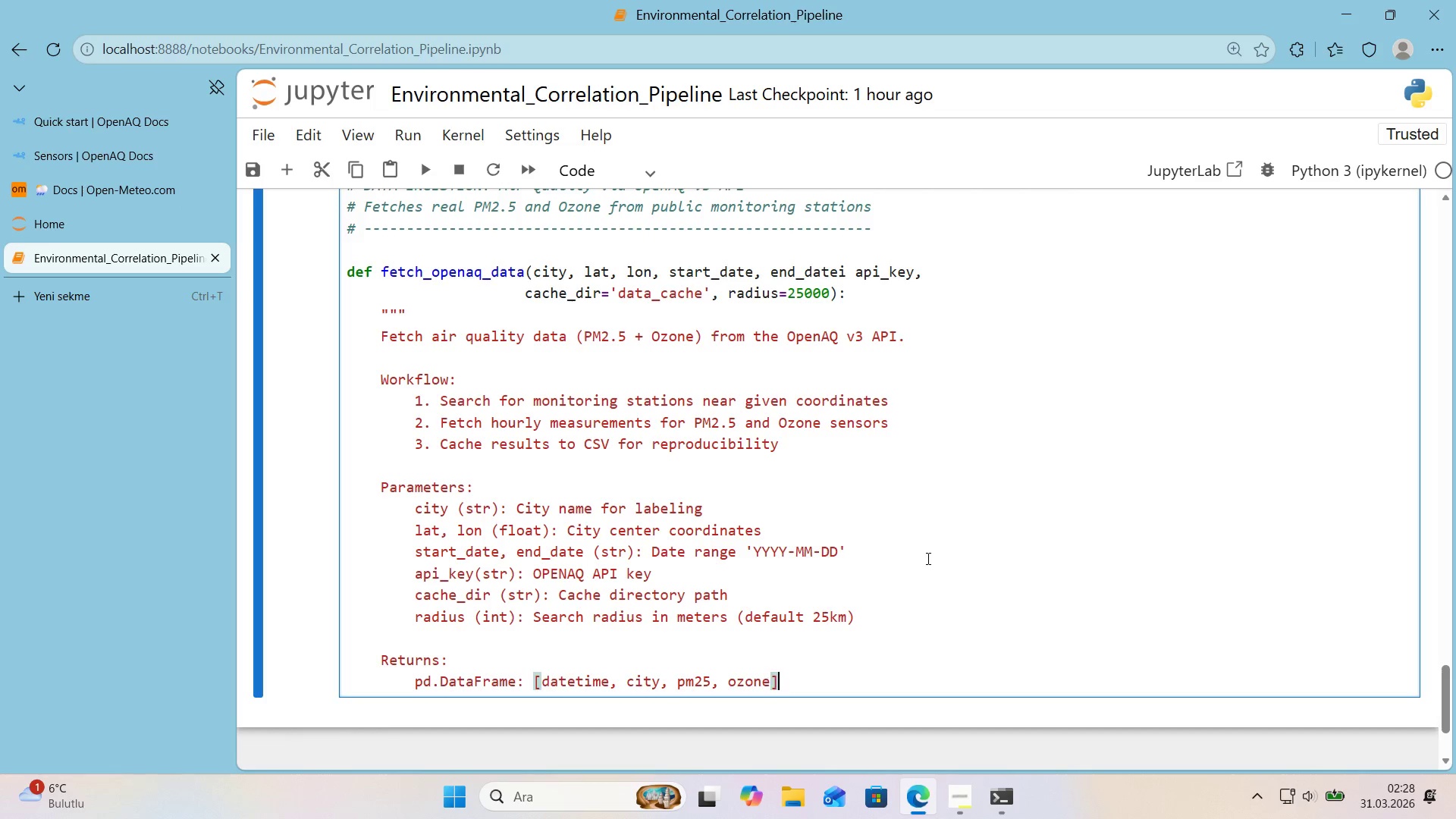 
key(ArrowRight)
 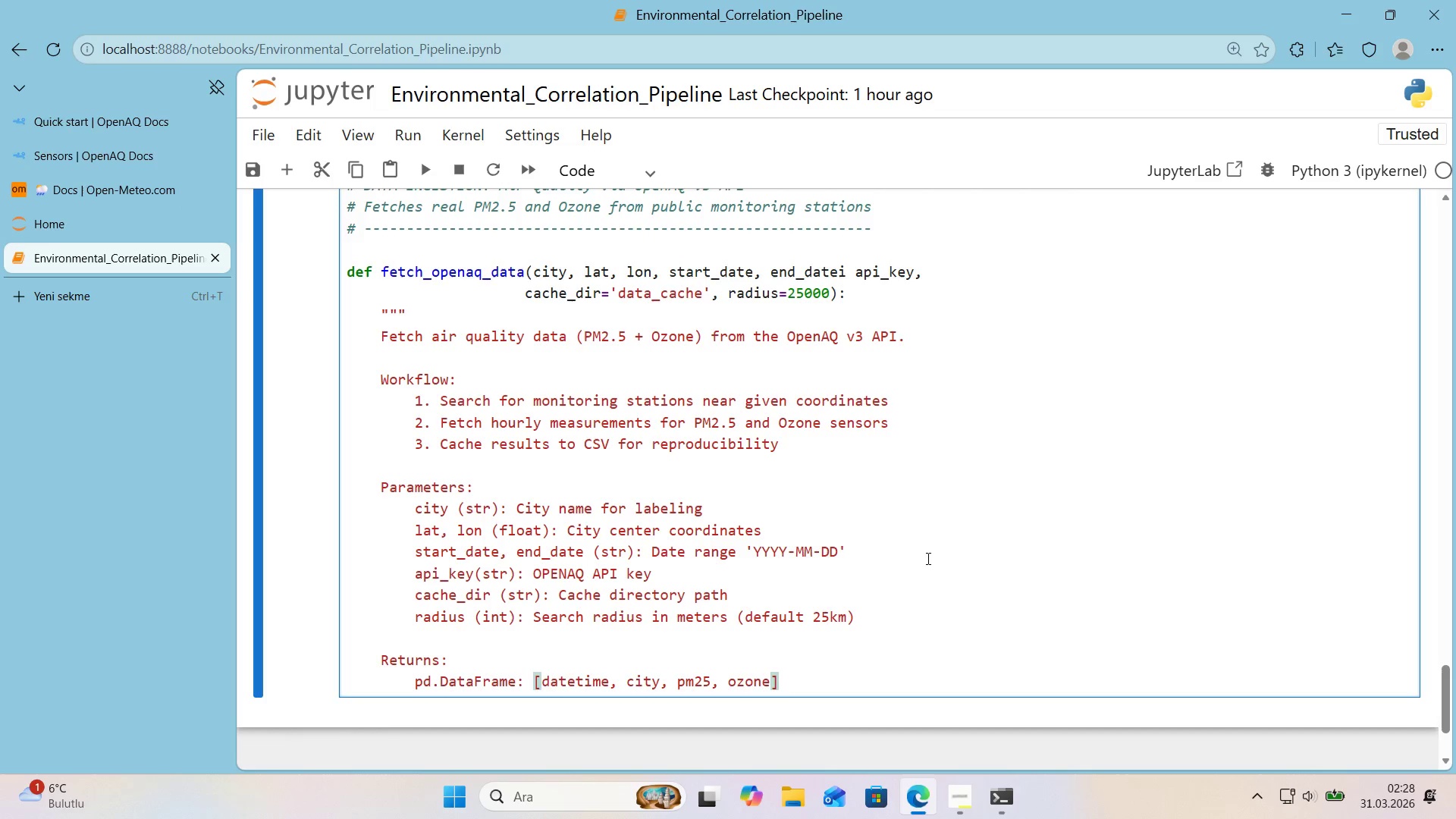 
key(Enter)
 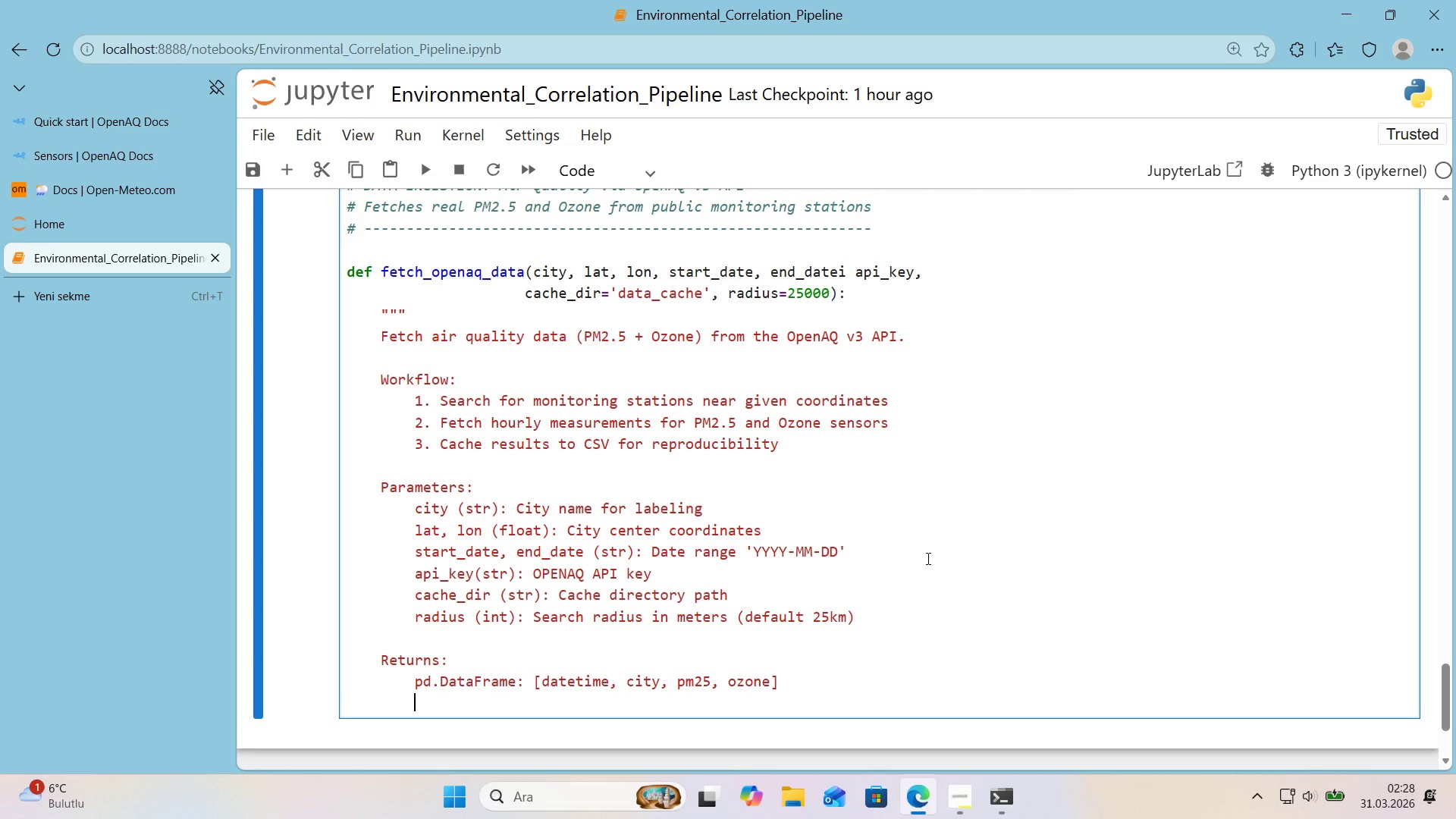 
key(Backspace)
 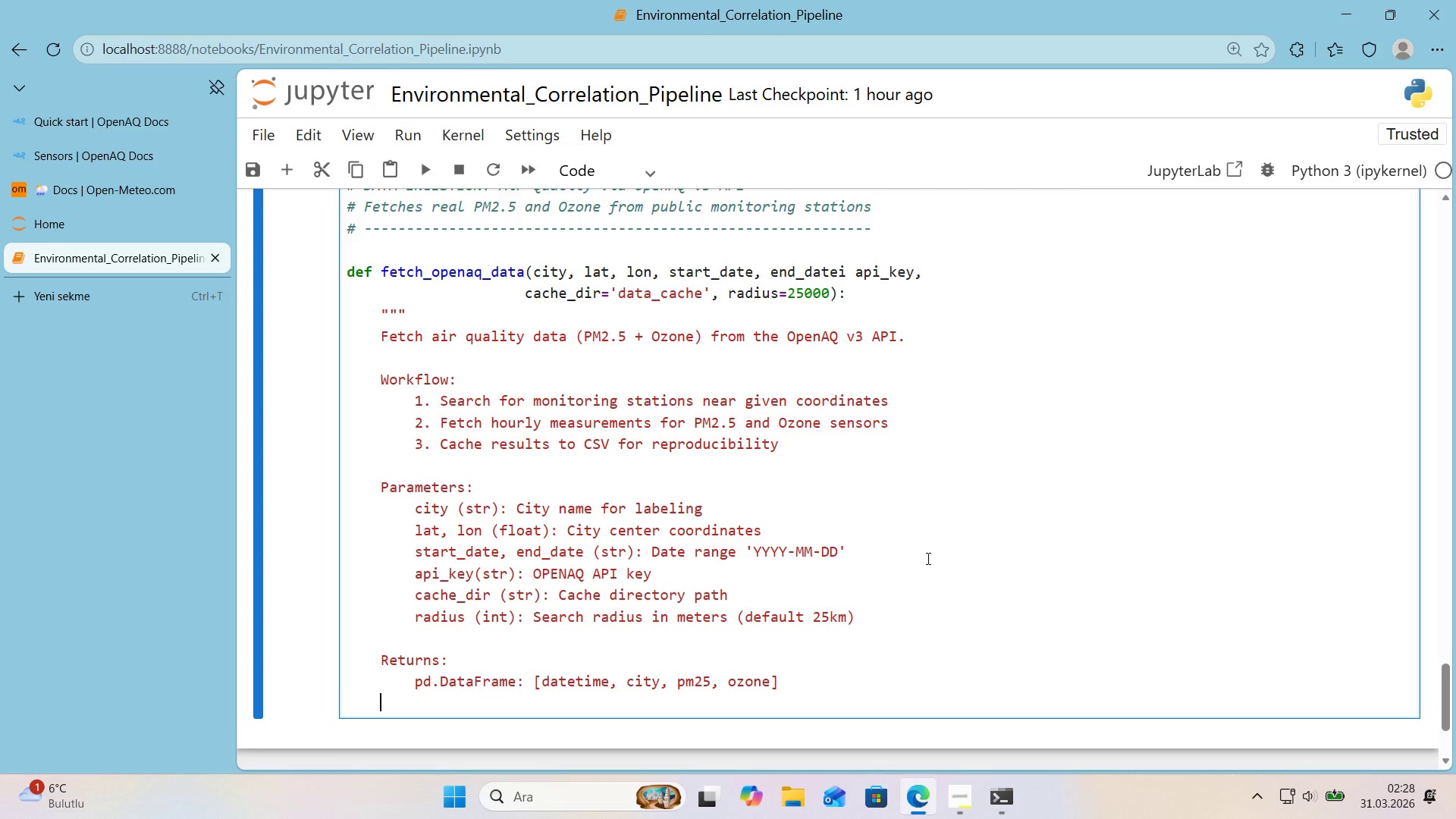 
key(Backquote)
 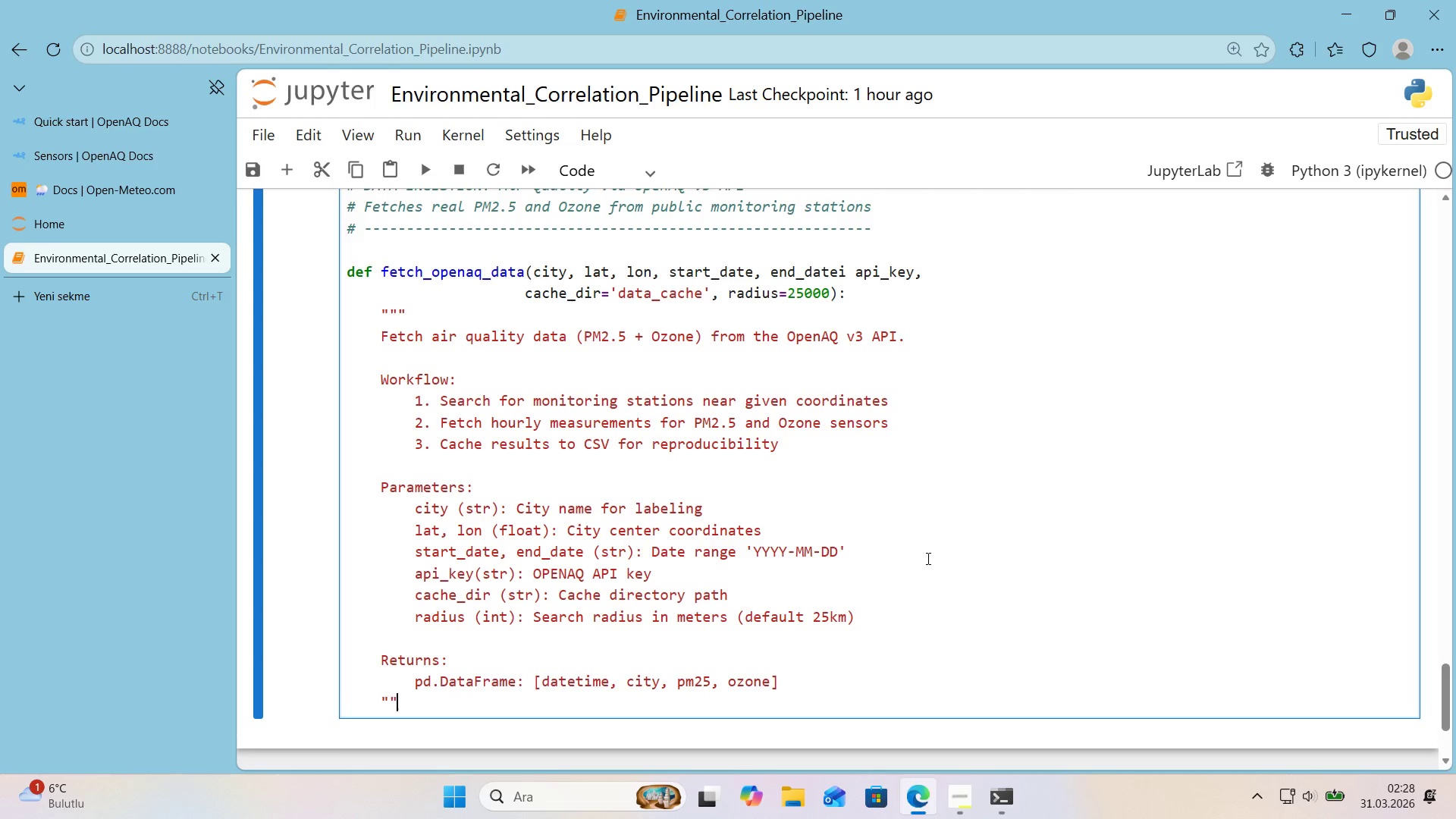 
key(Backquote)
 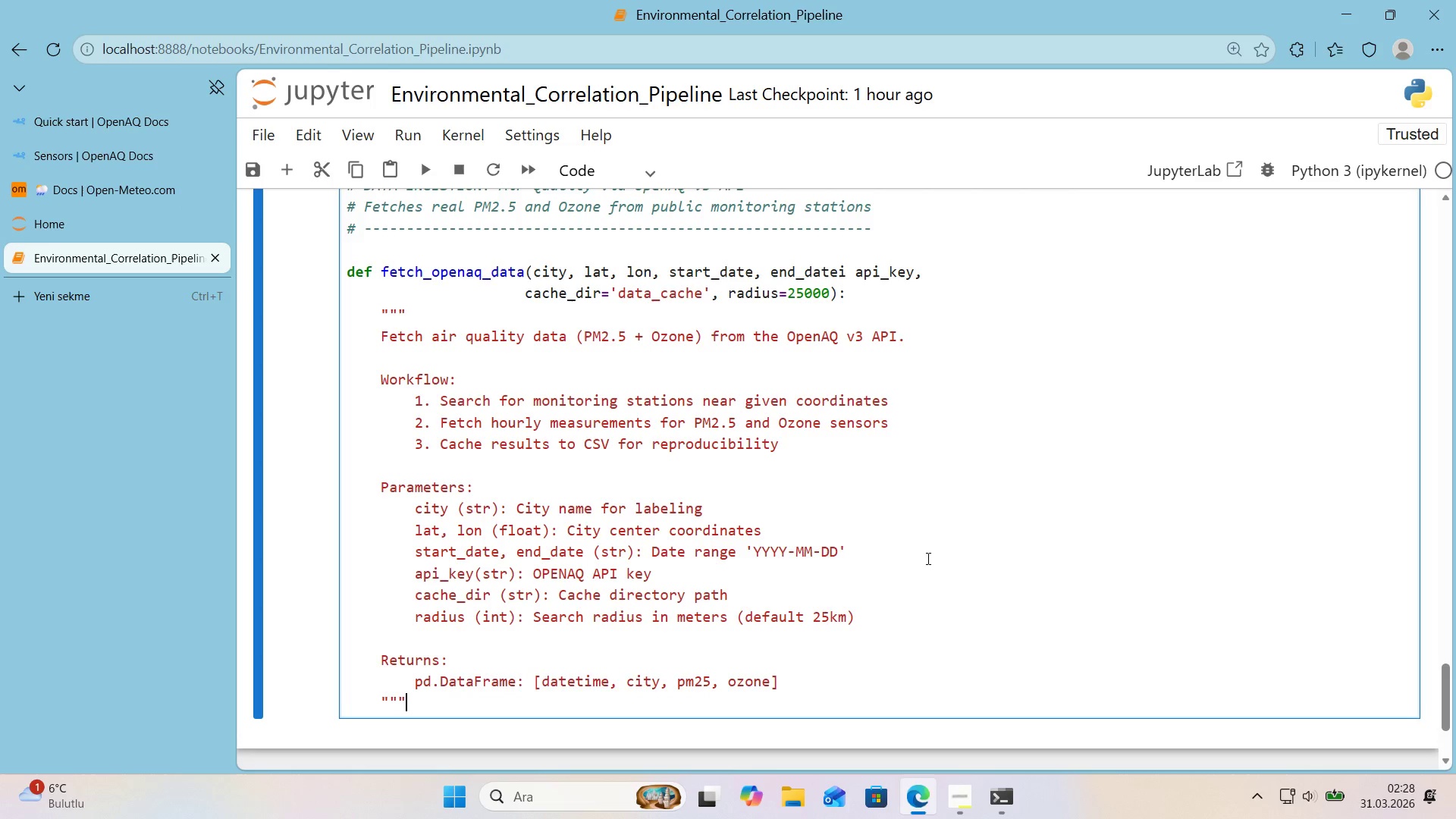 
key(Backquote)
 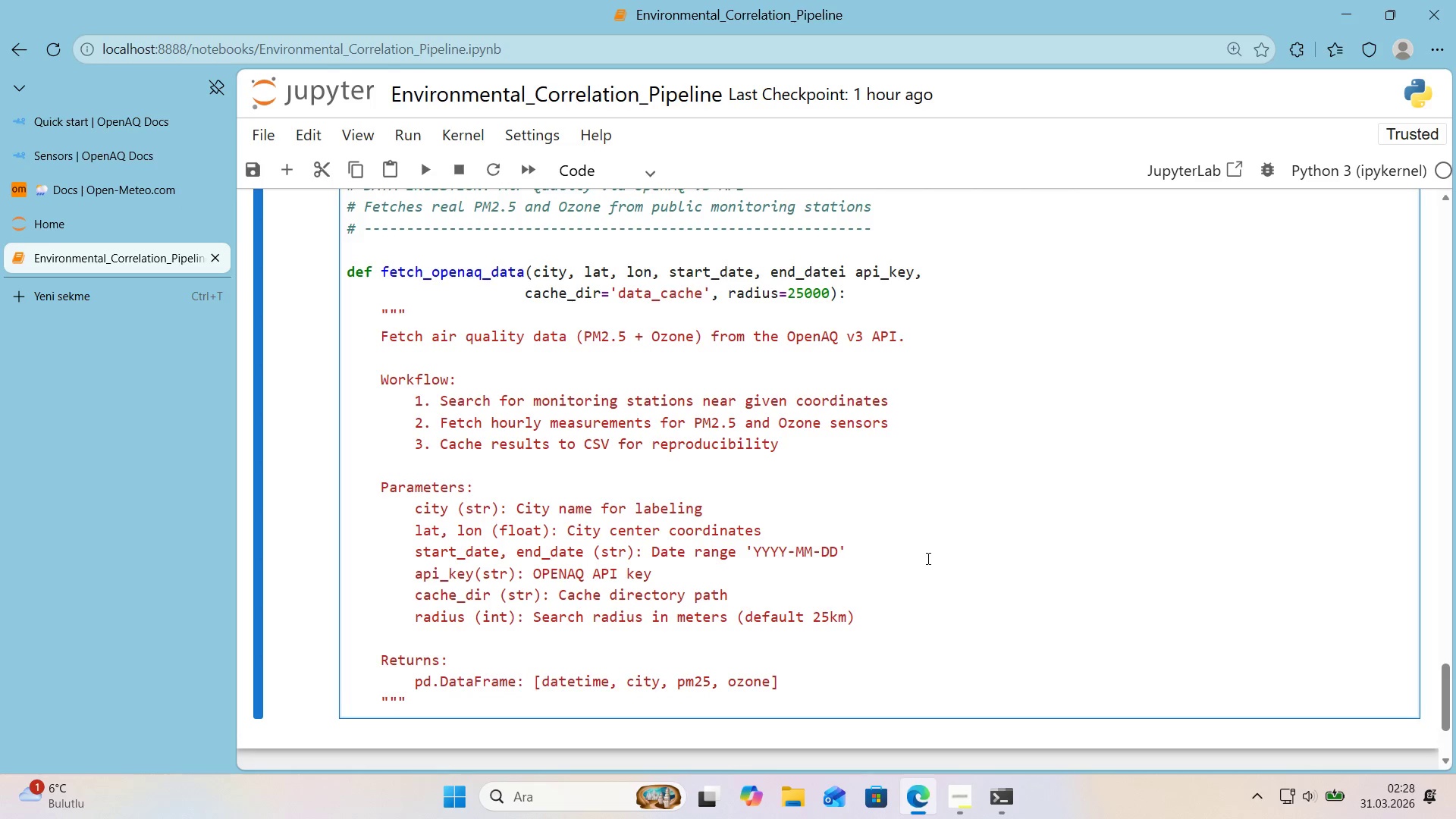 
key(Enter)
 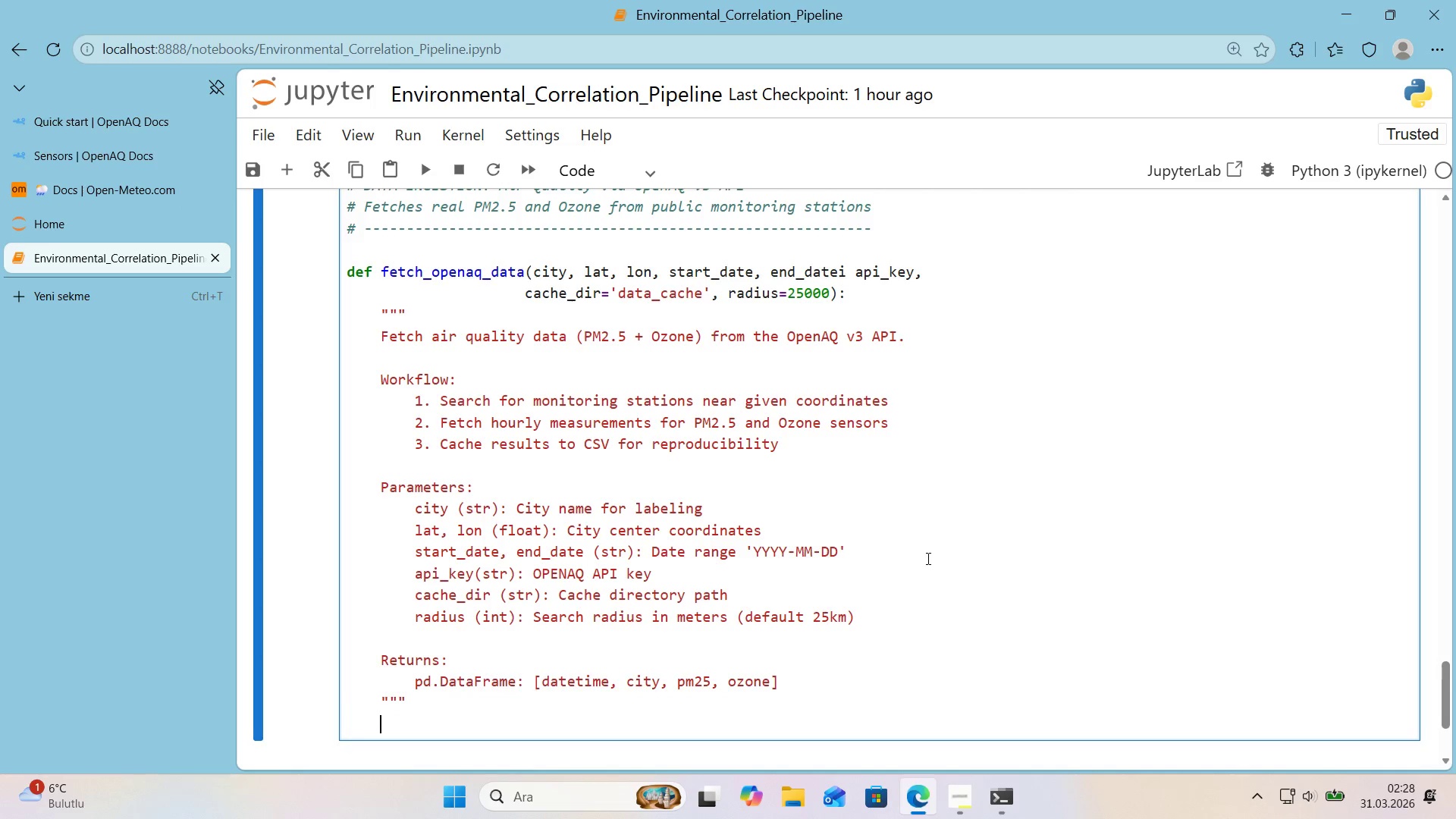 
type(cache_f'le)
 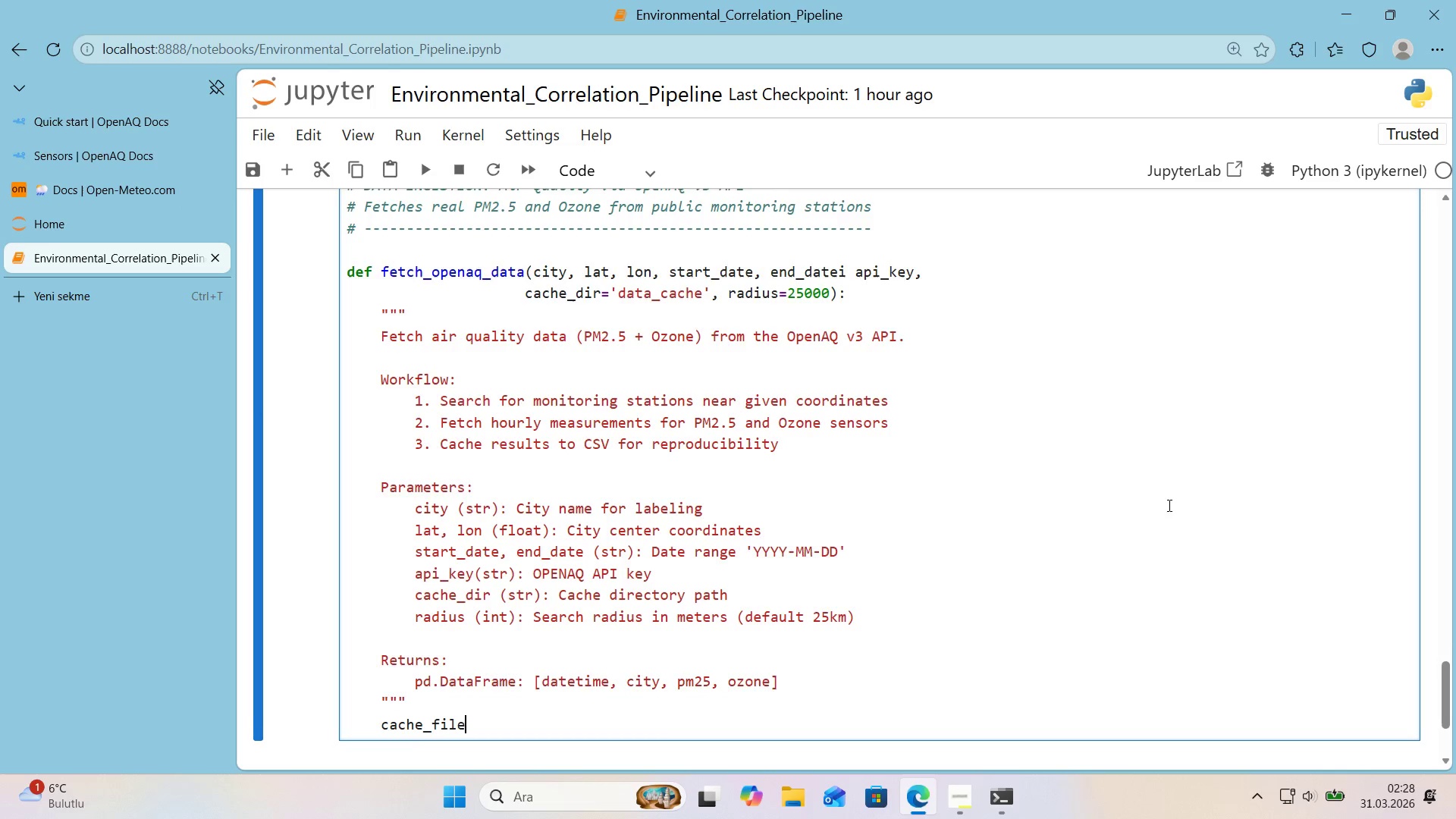 
key(Space)
 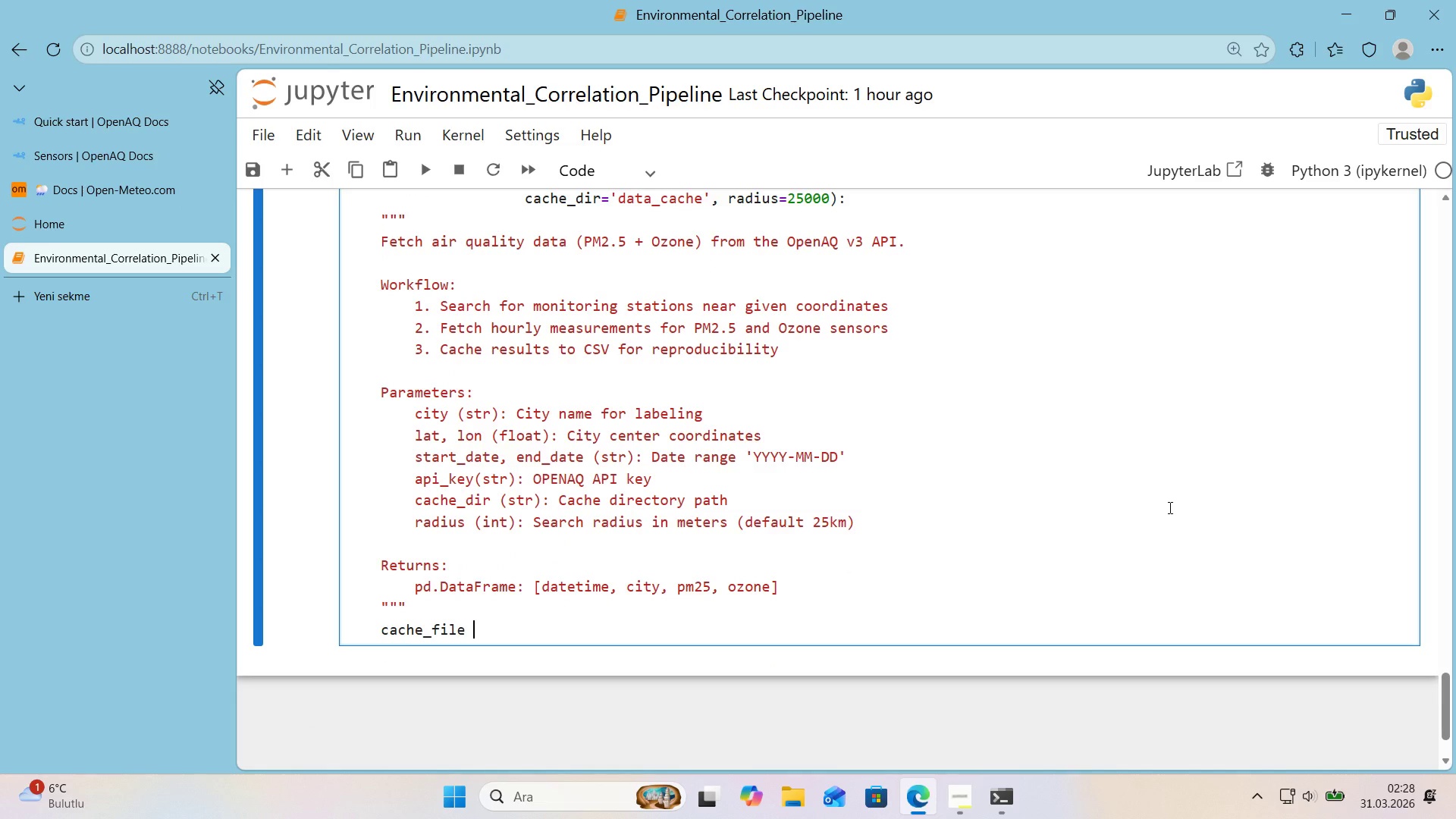 
scroll: coordinate [1169, 507], scroll_direction: down, amount: 1.0
 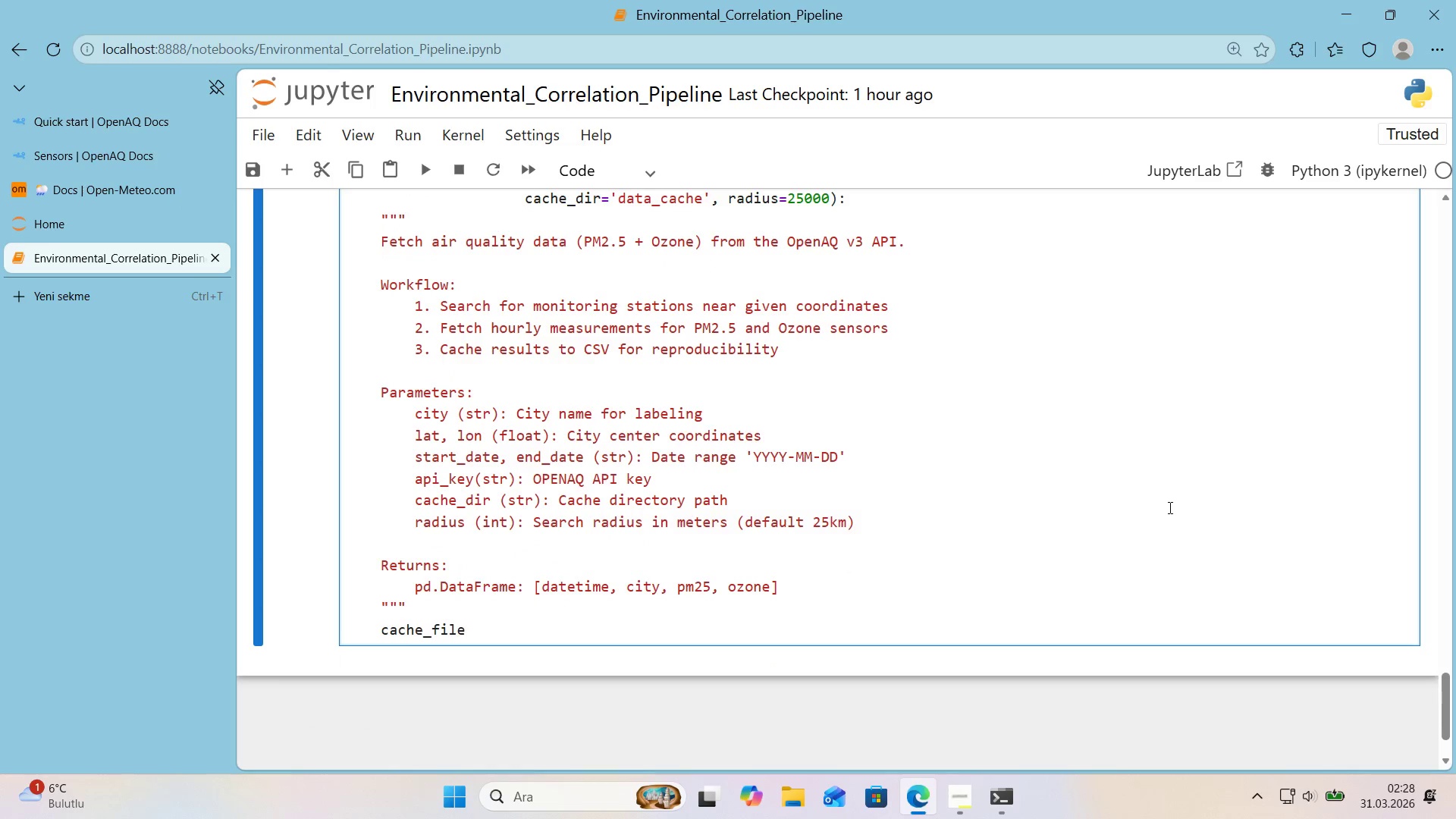 
type() os.path.jp'n)
key(Backspace)
key(Backspace)
key(Backspace)
type(o'n*()
 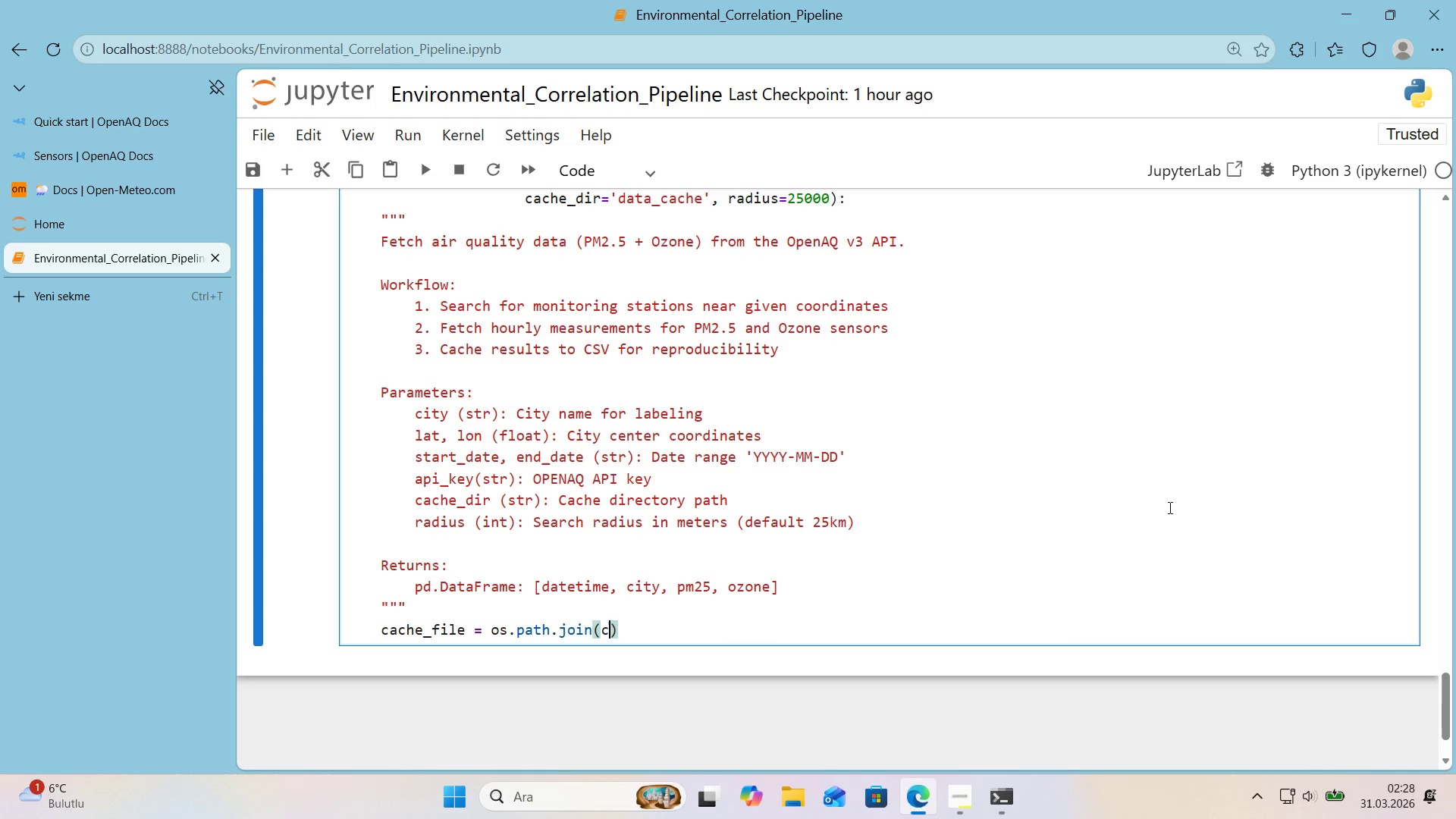 
 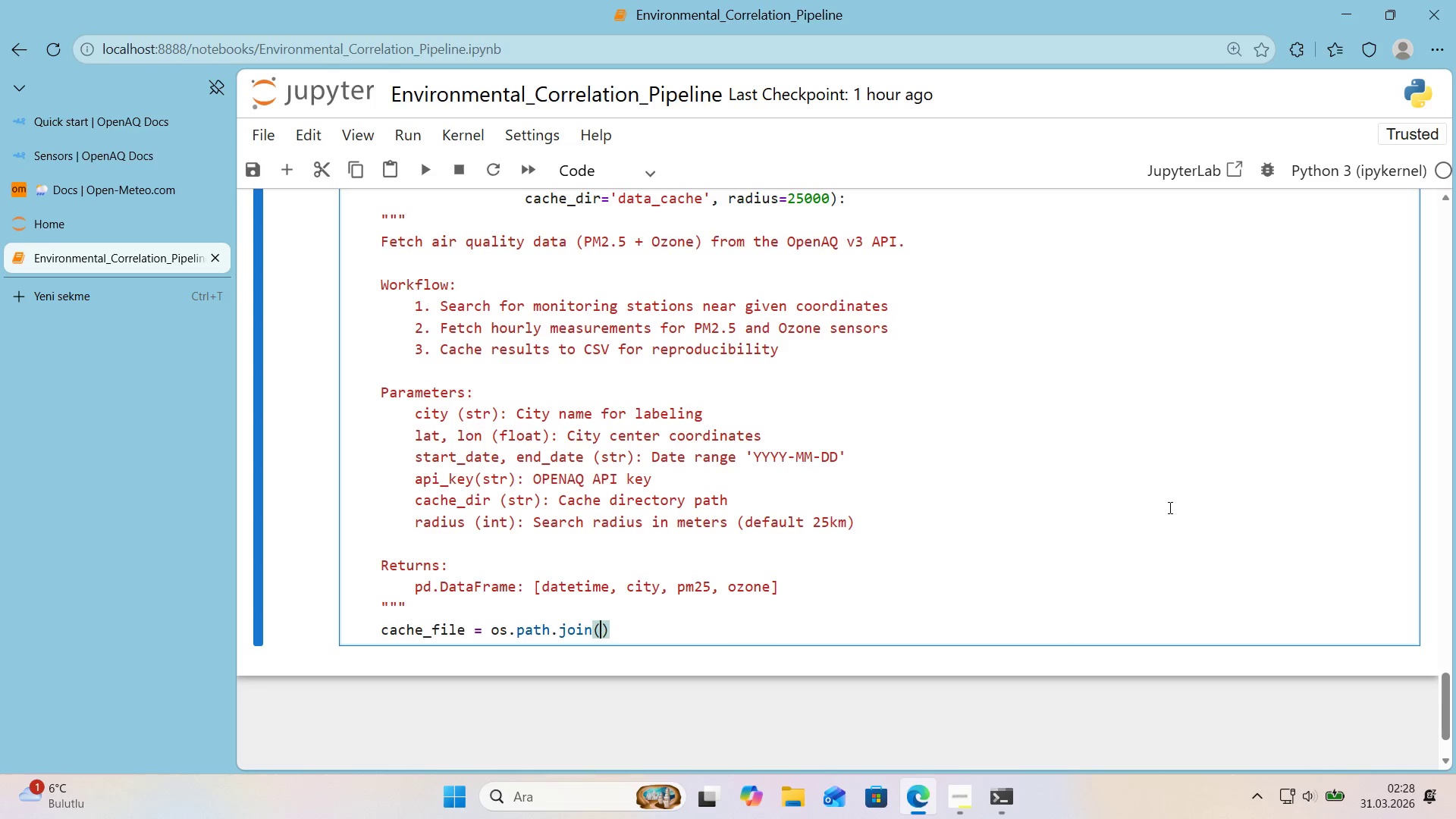 
key(ArrowLeft)
 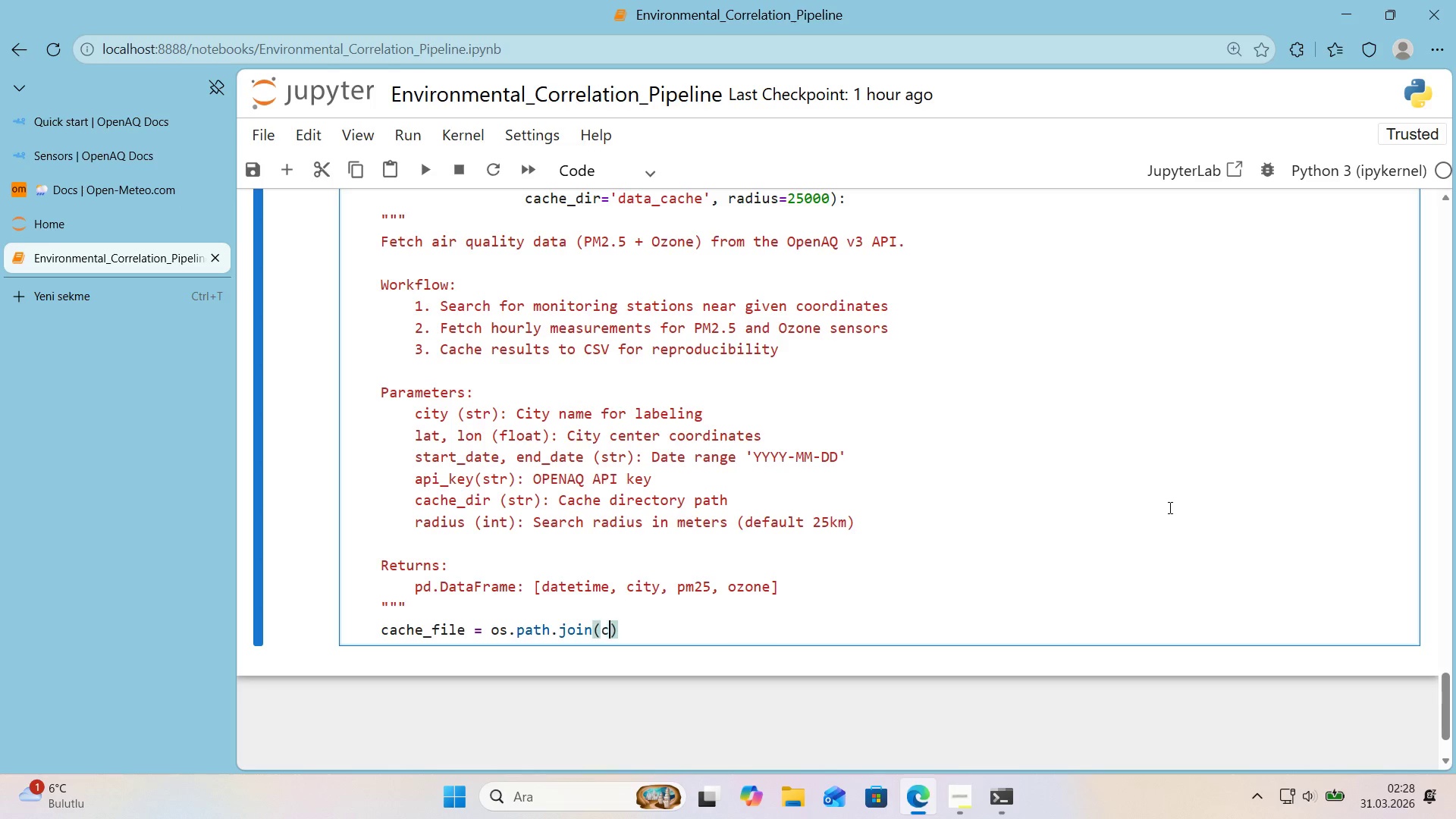 
type(cache_d'r, f@@)
 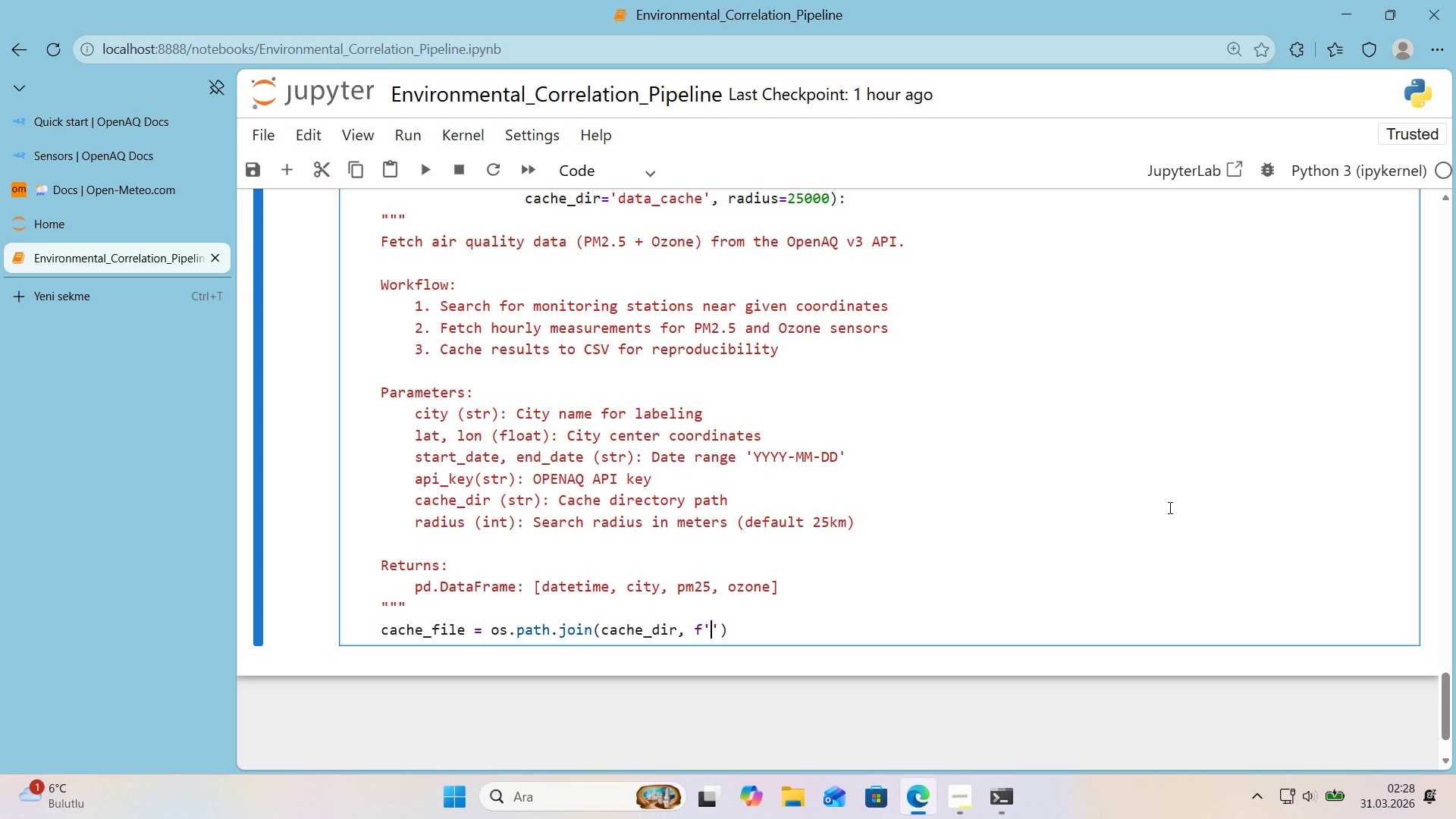 
 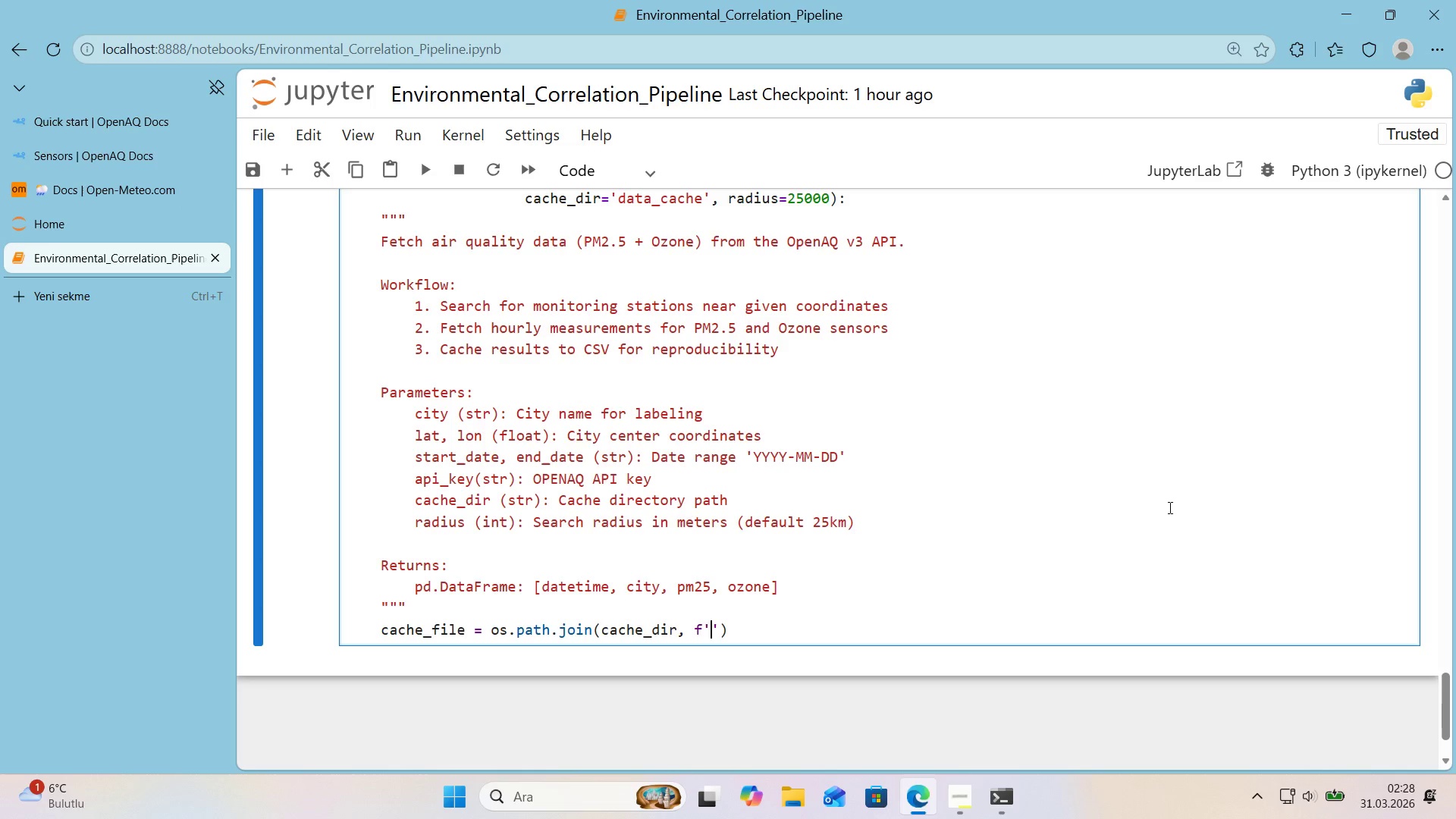 
key(ArrowLeft)
 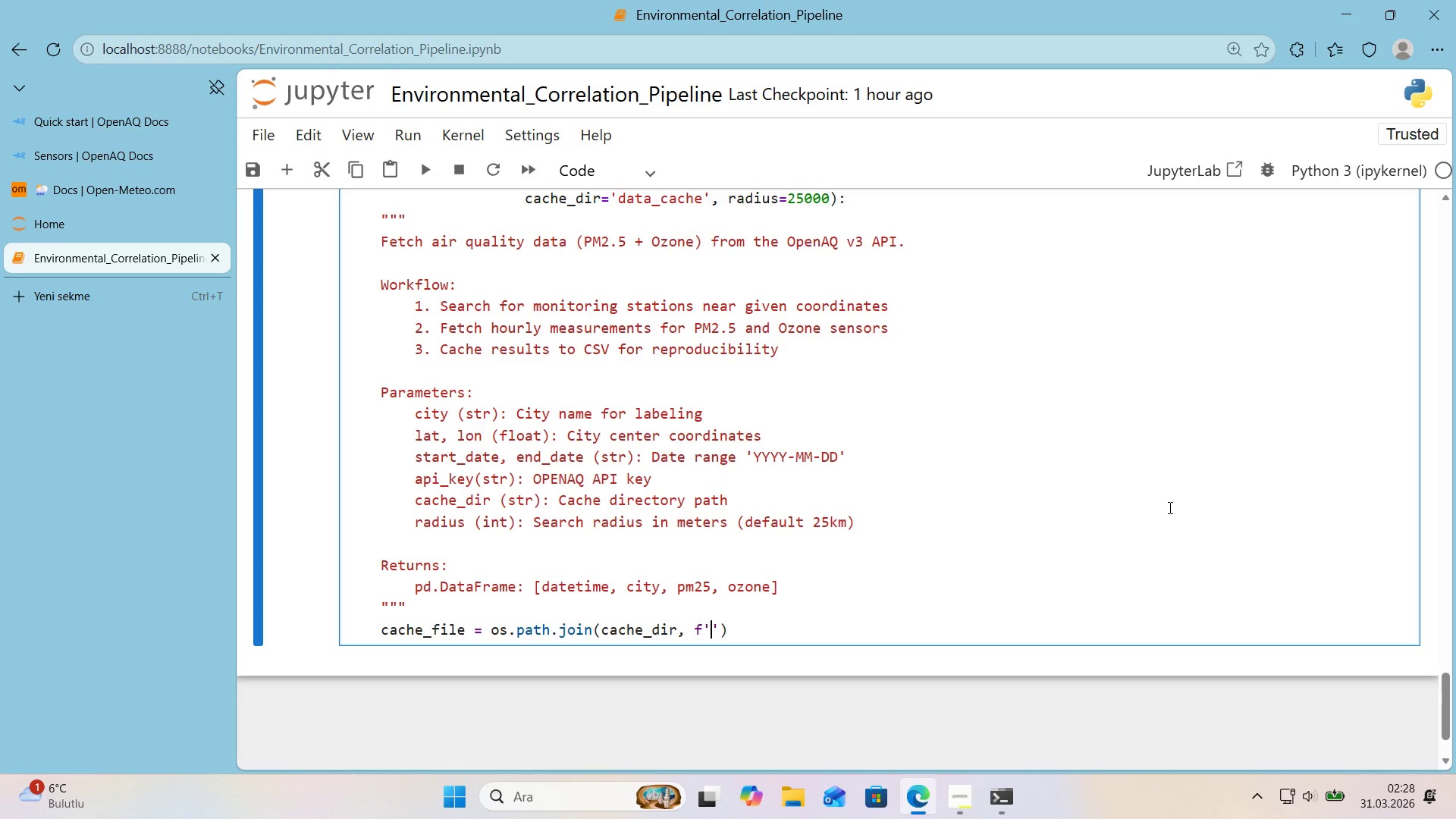 
type(openaq_)
 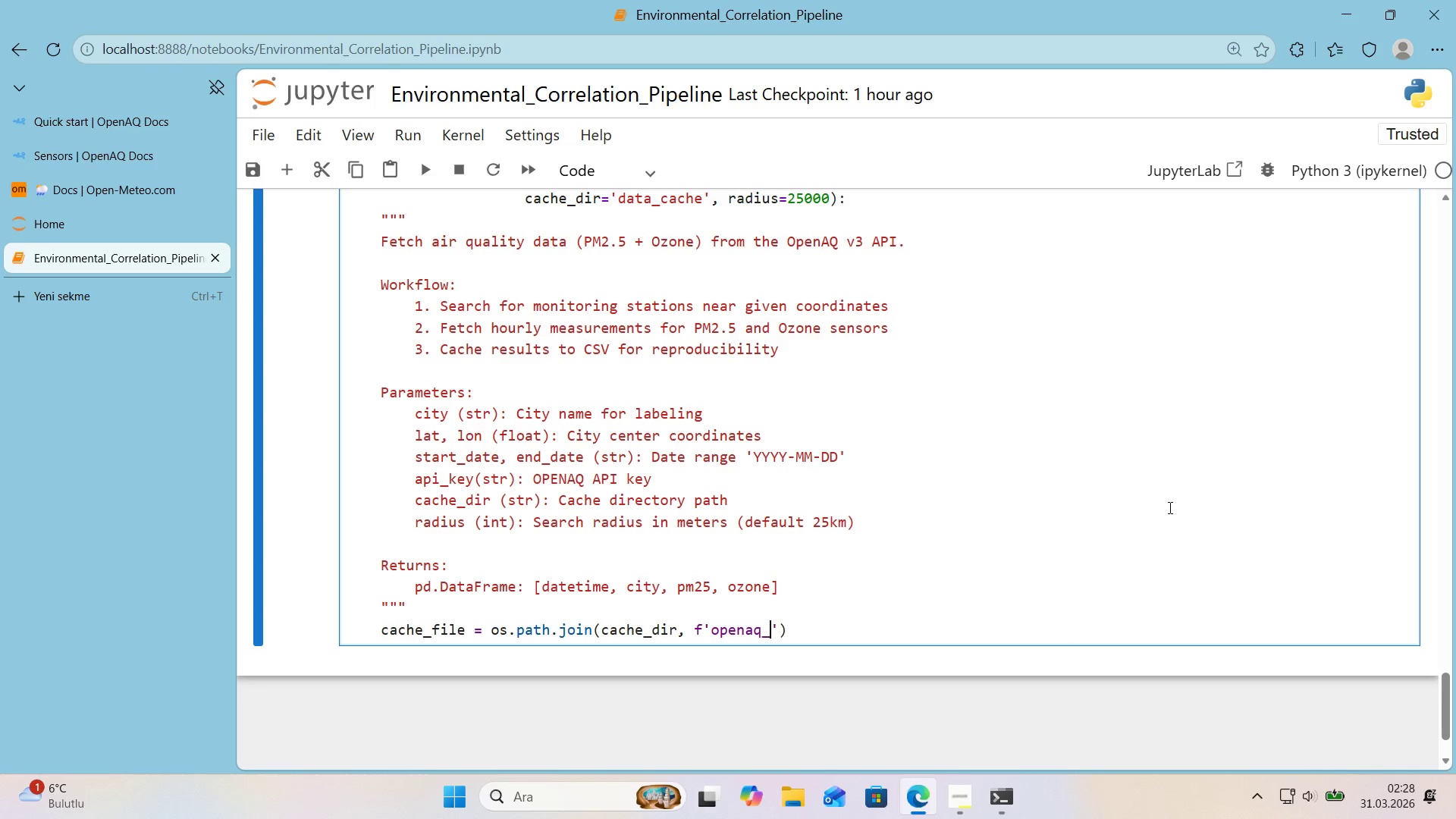 
key(Alt+Control+7)
 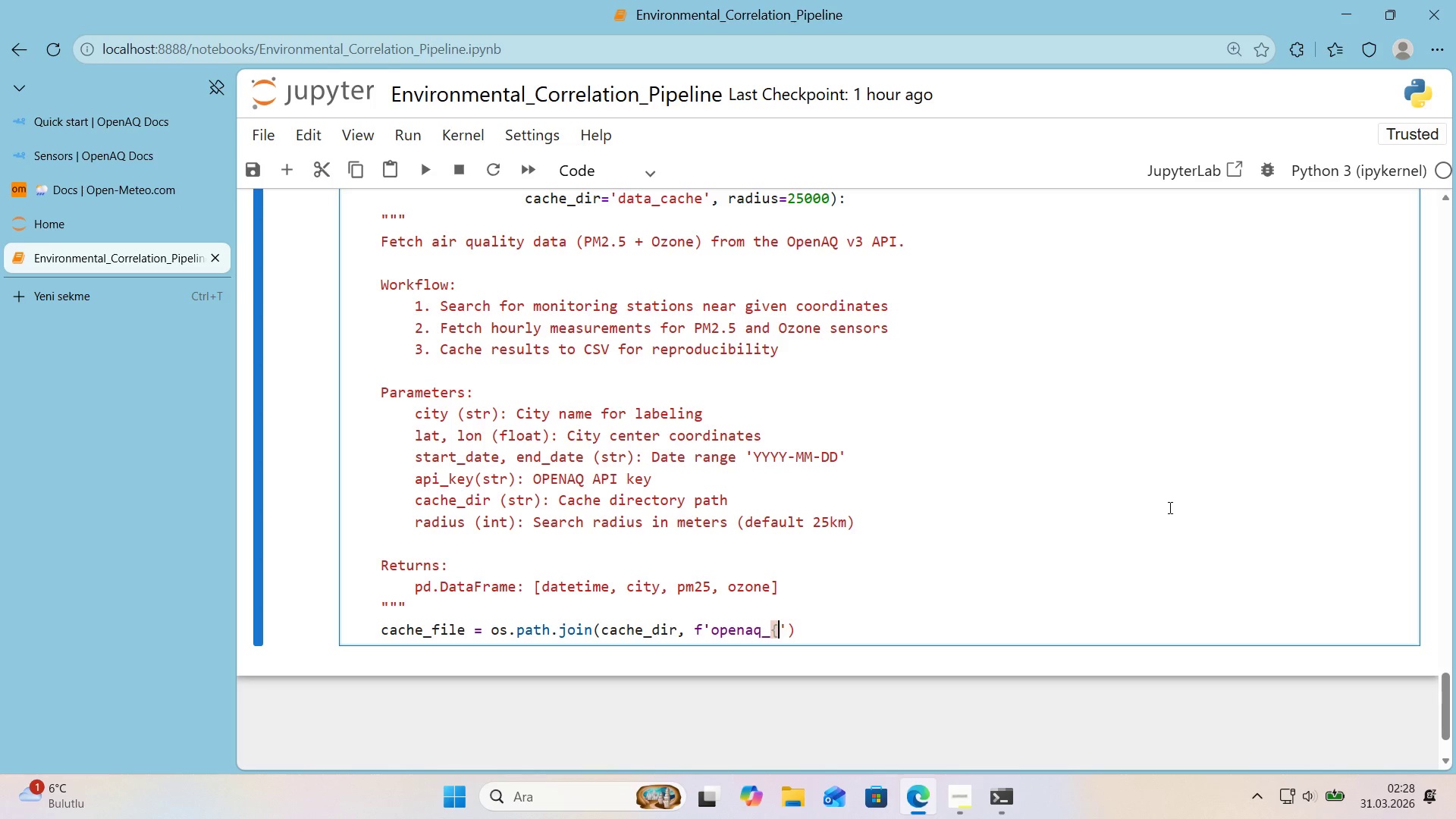 
key(Alt+Control+0)
 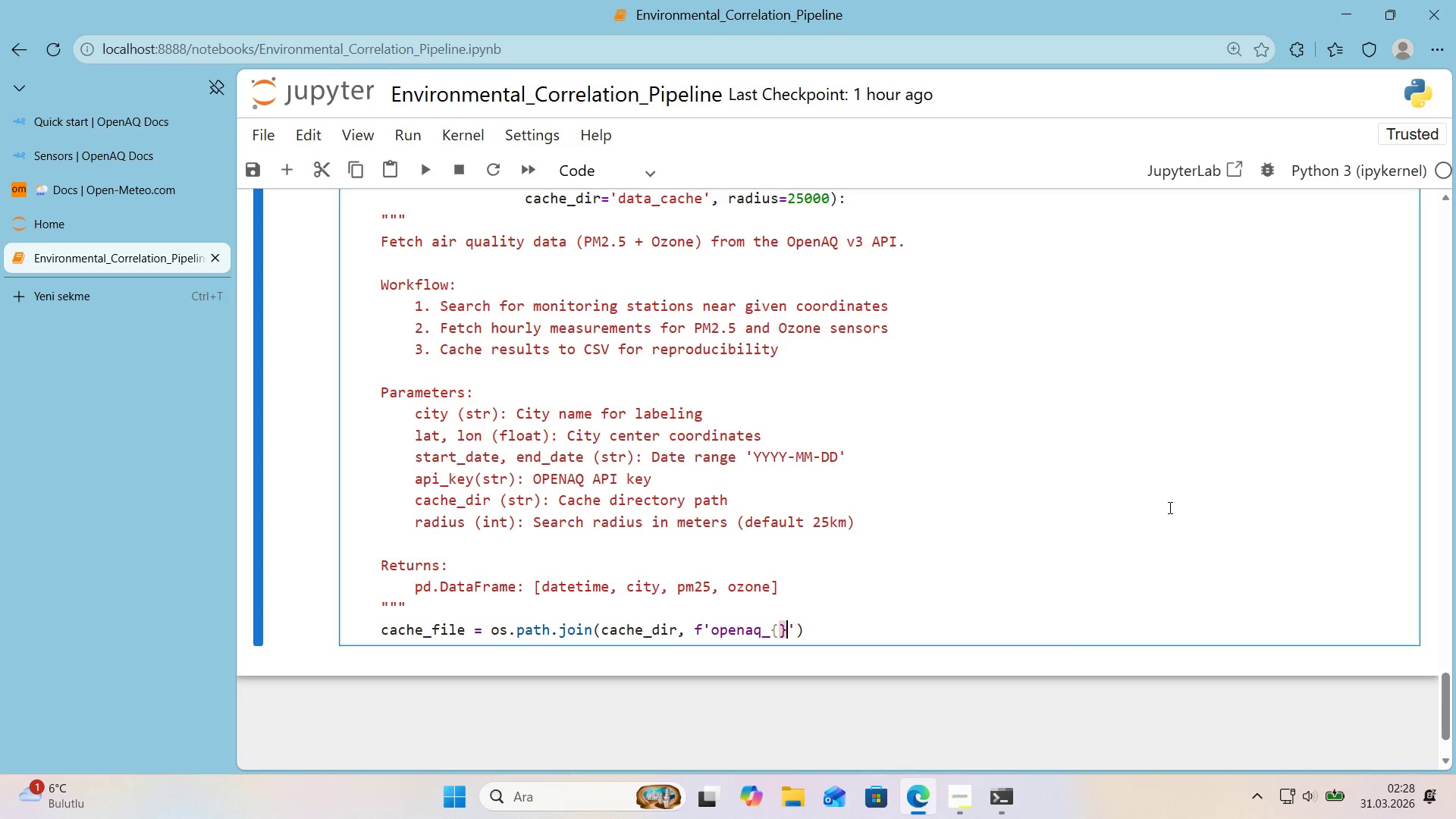 
key(ArrowLeft)
 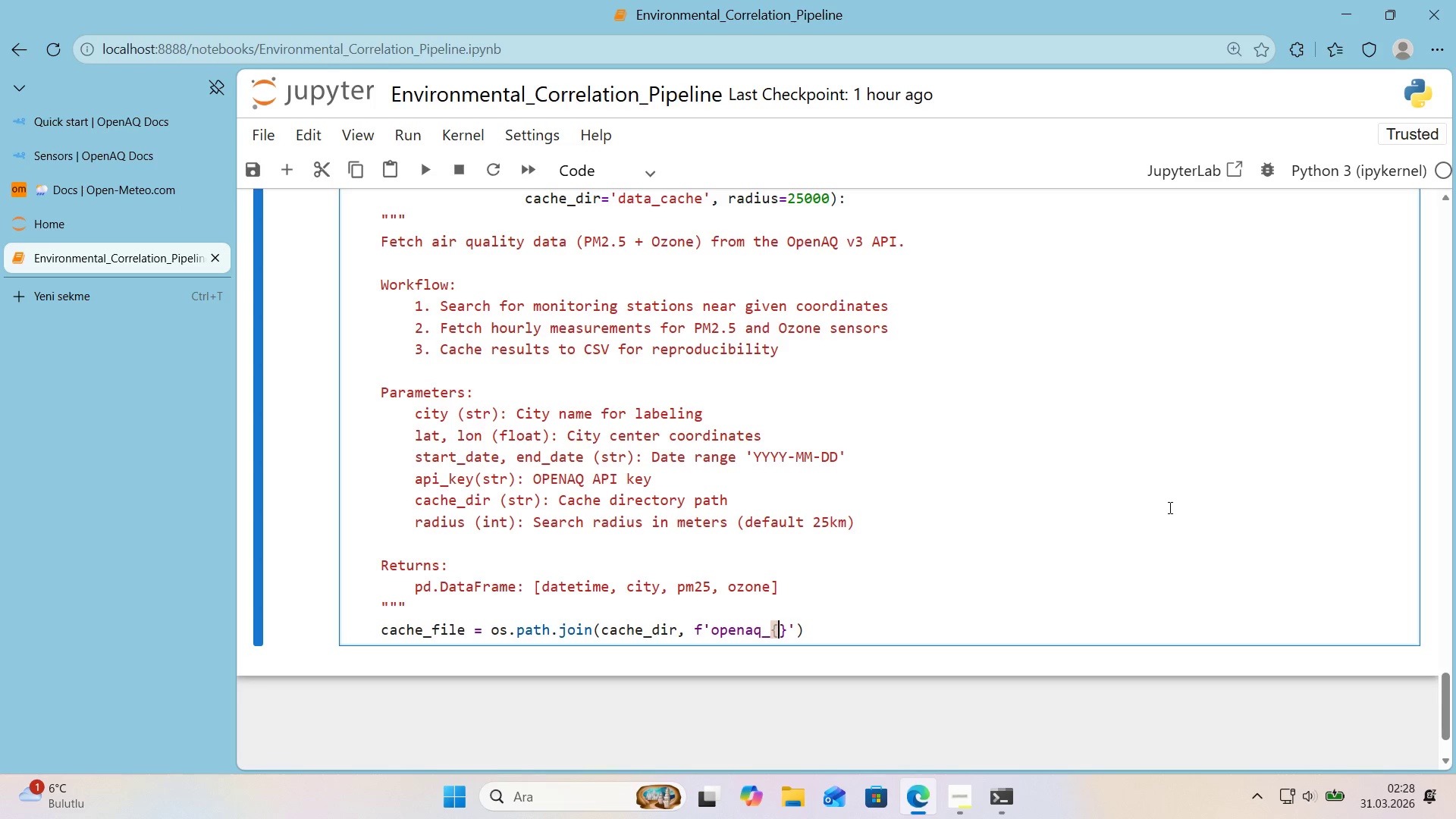 
type(c'ty.lower*()
 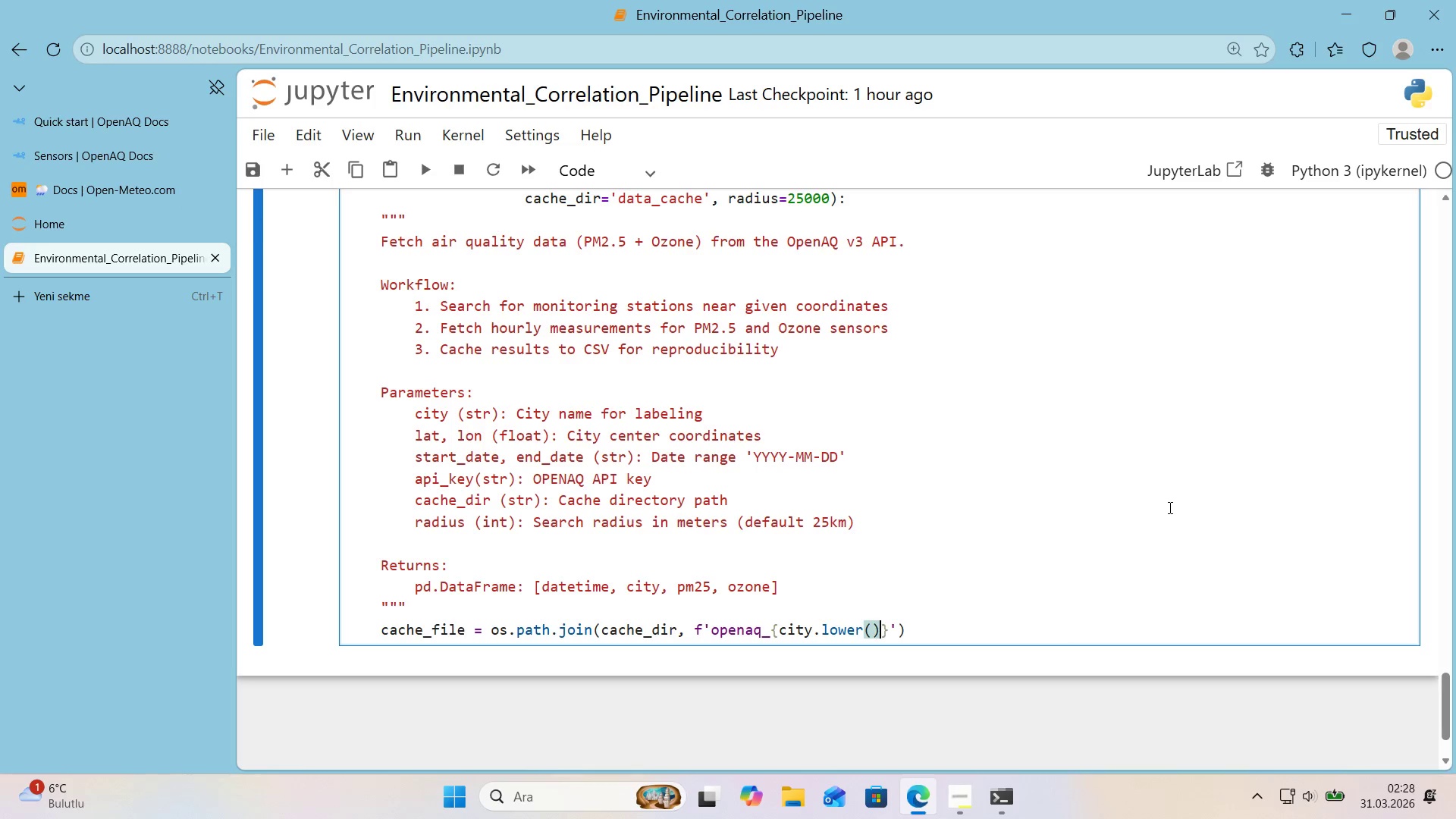 
key(ArrowRight)
 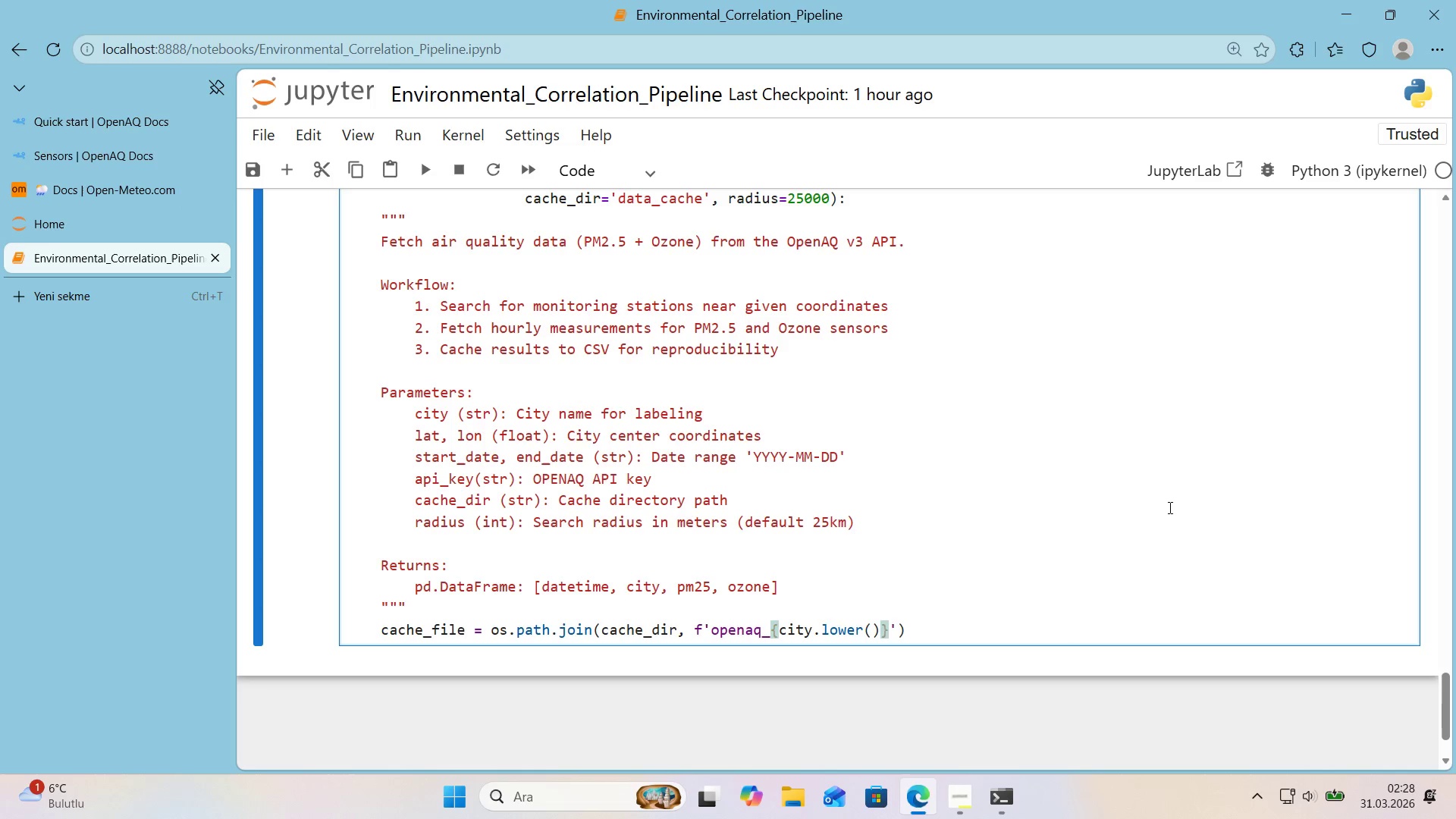 
type(.csv)
 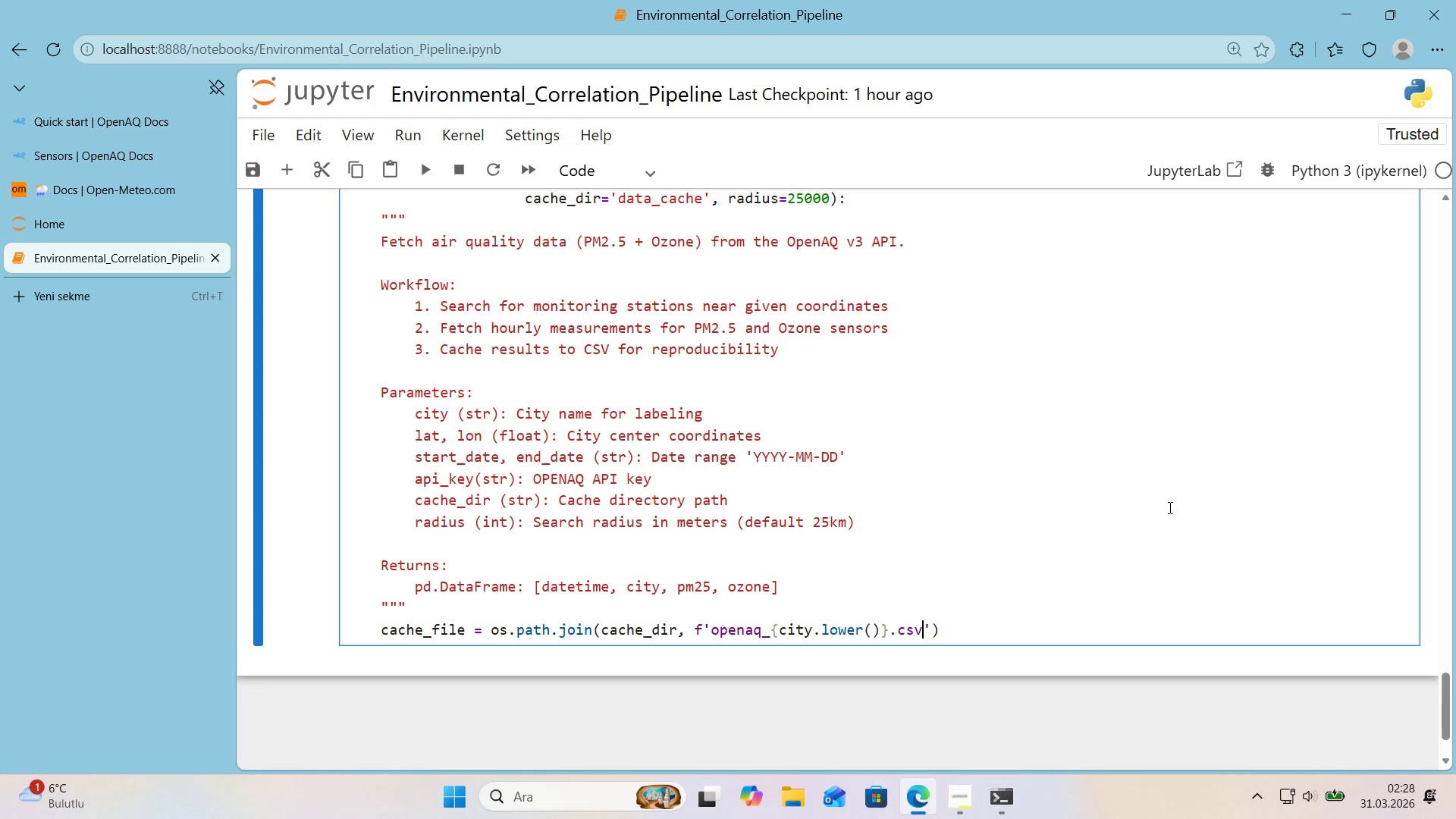 
key(ArrowRight)
 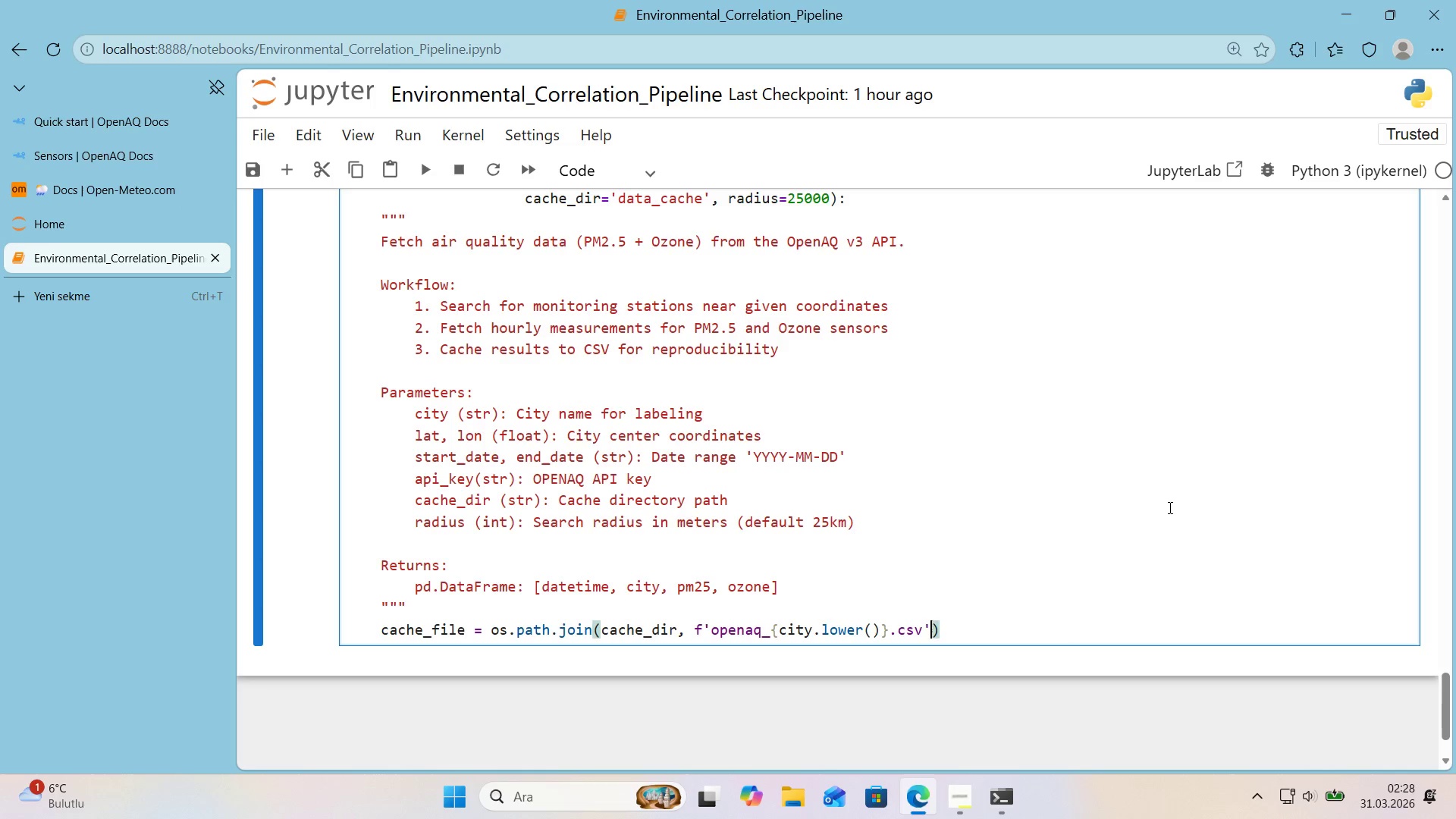 
key(ArrowRight)
 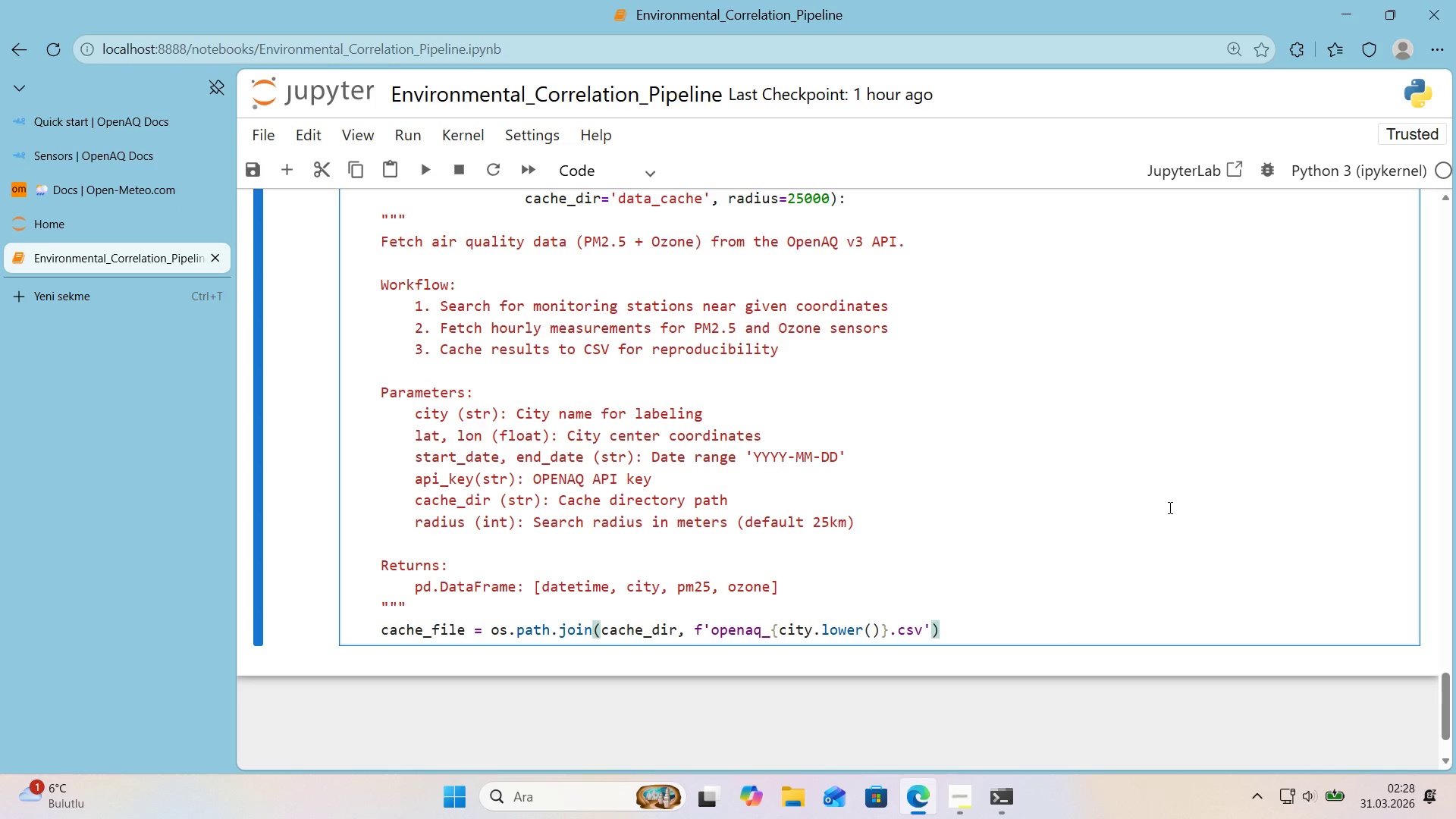 
key(Enter)
 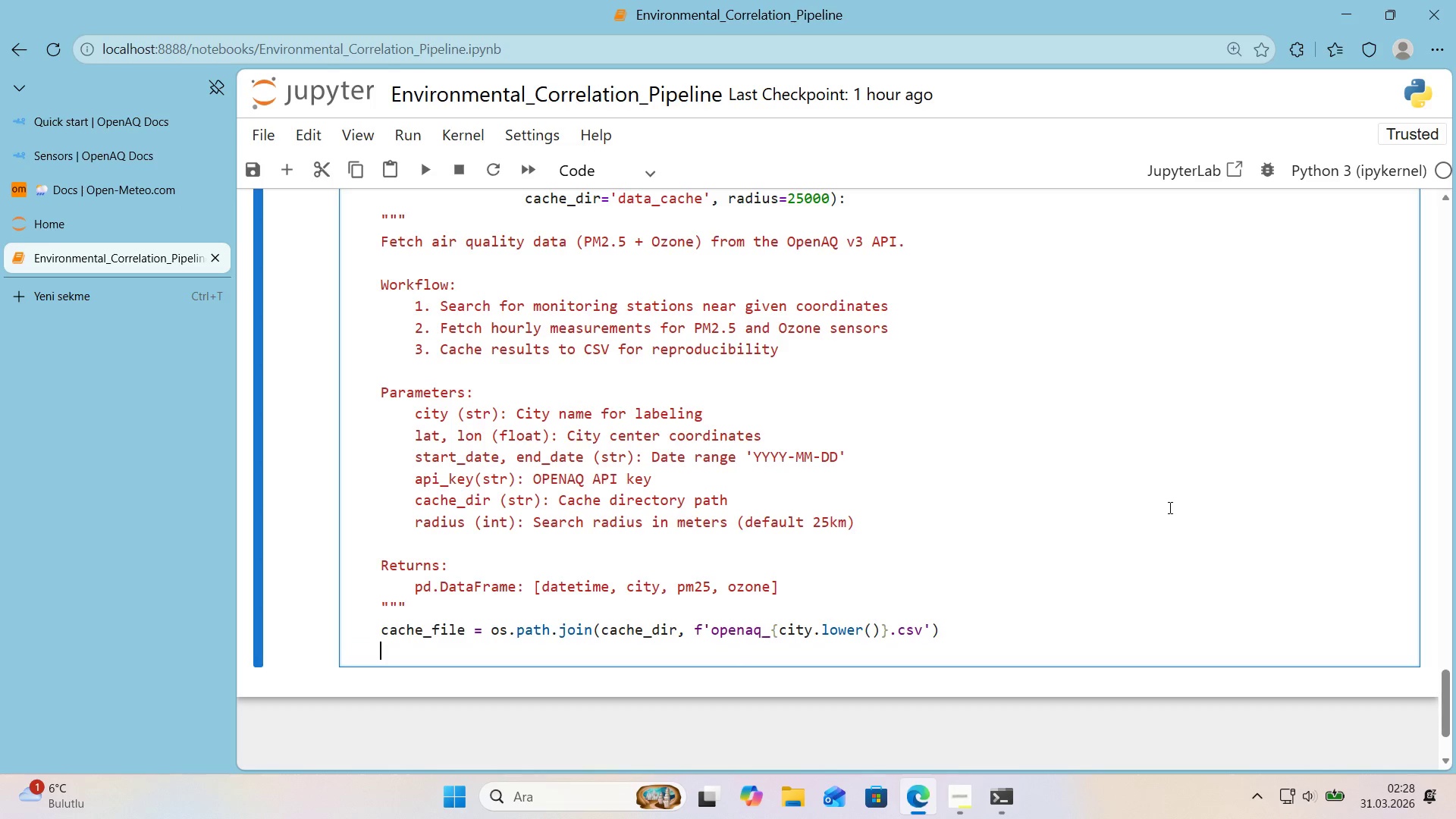 
key(Enter)
 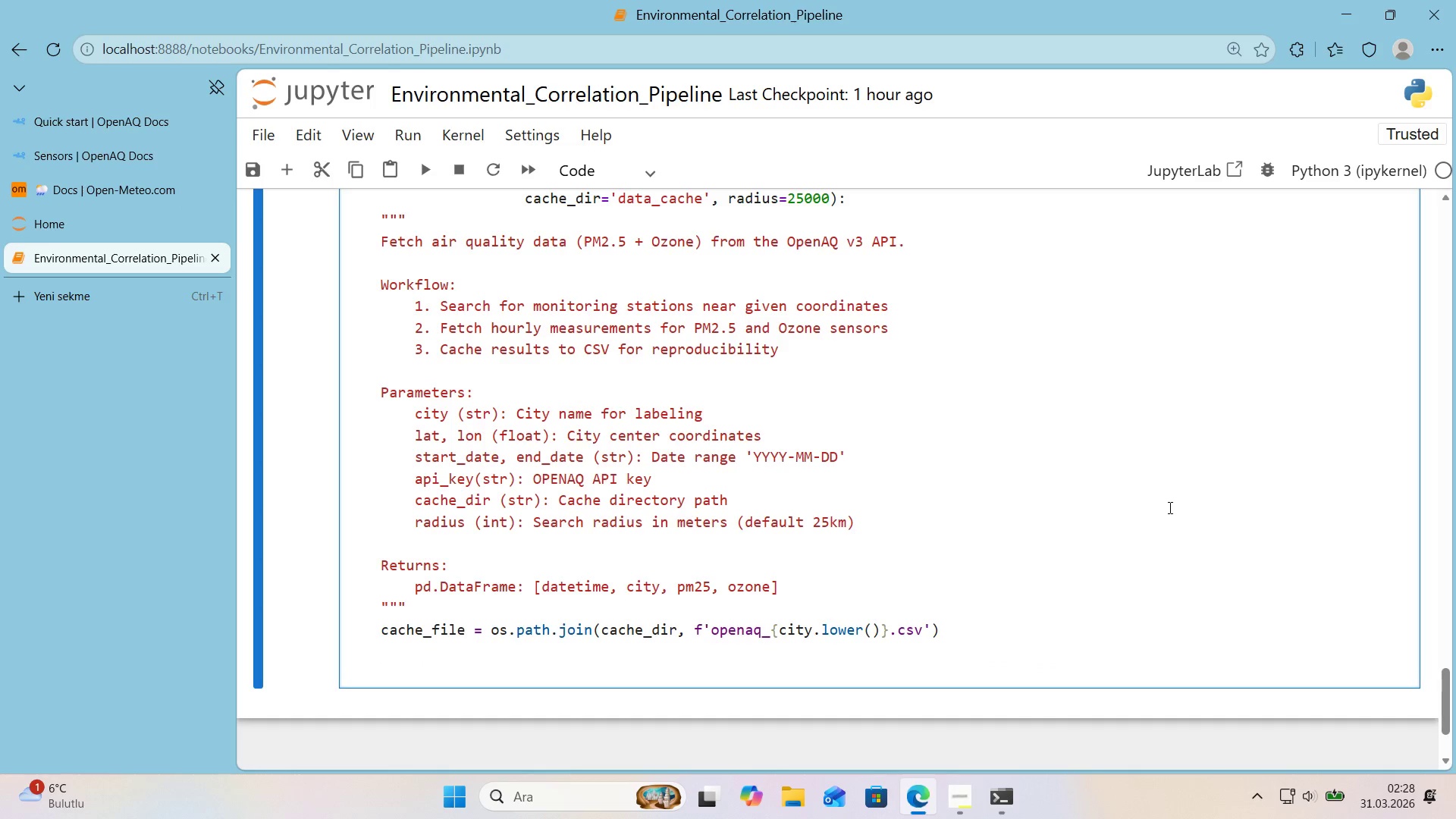 
key(Alt+Control+3)
 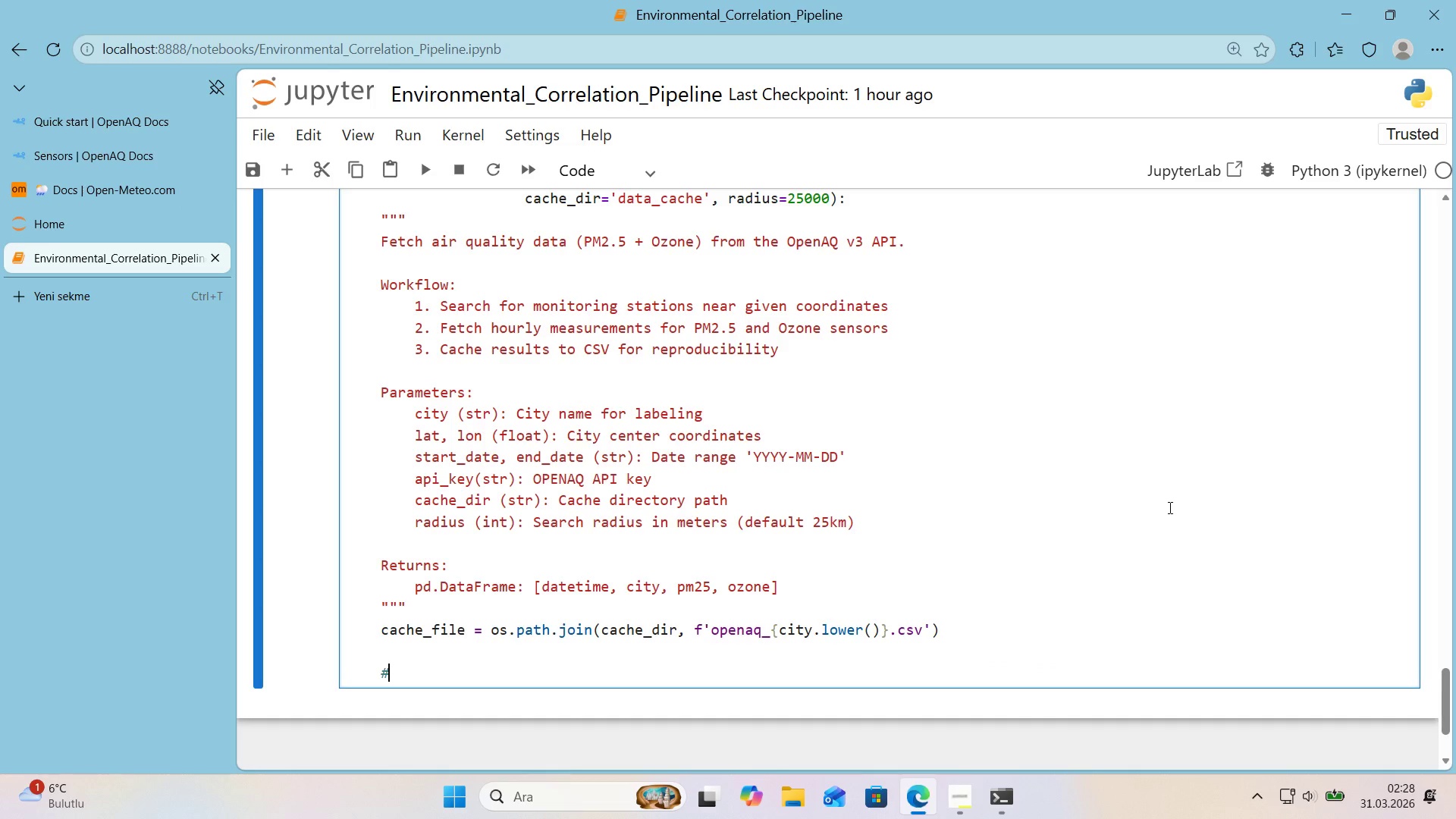 
type( Check cache f'rst)
 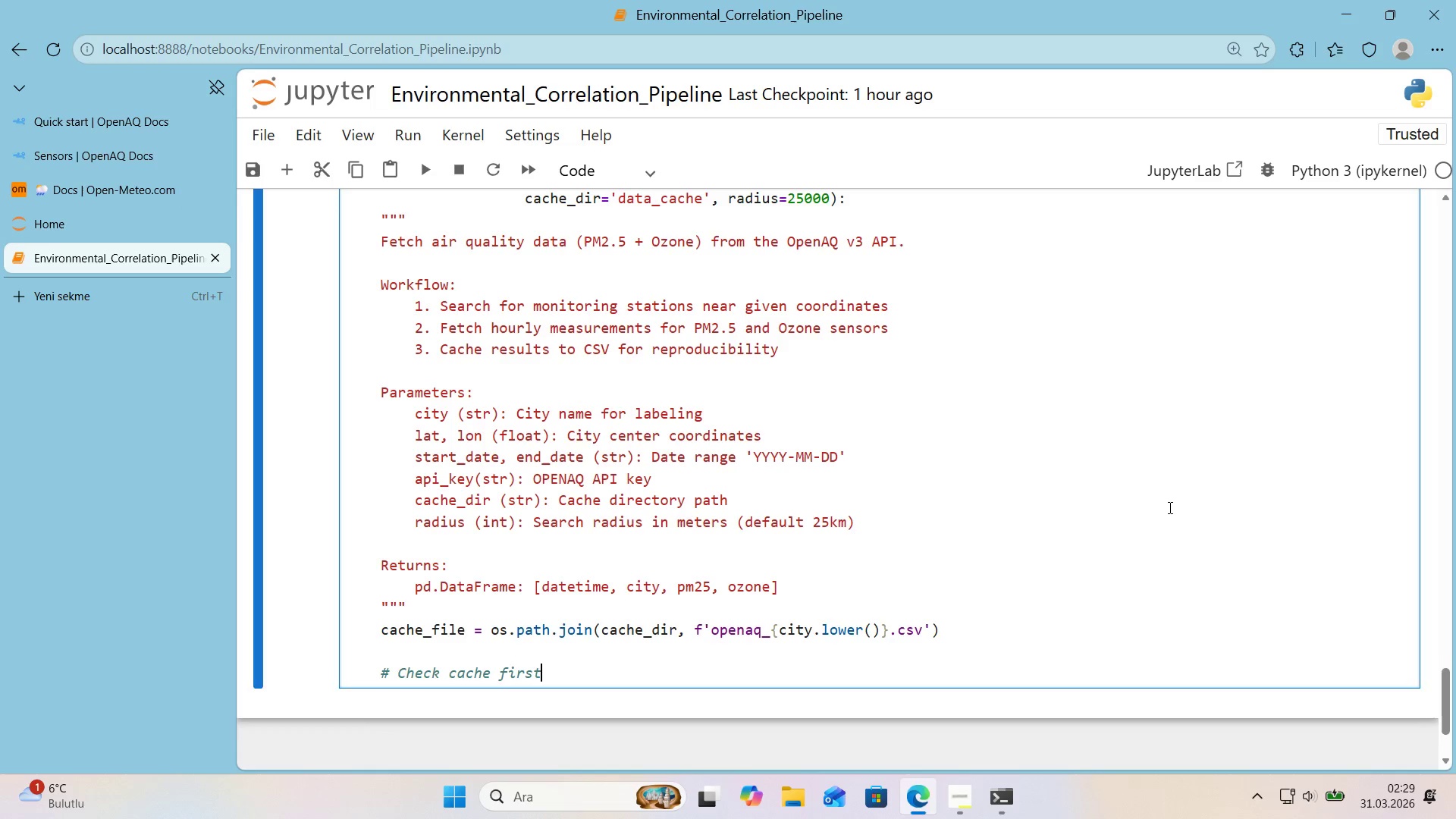 
key(Enter)
 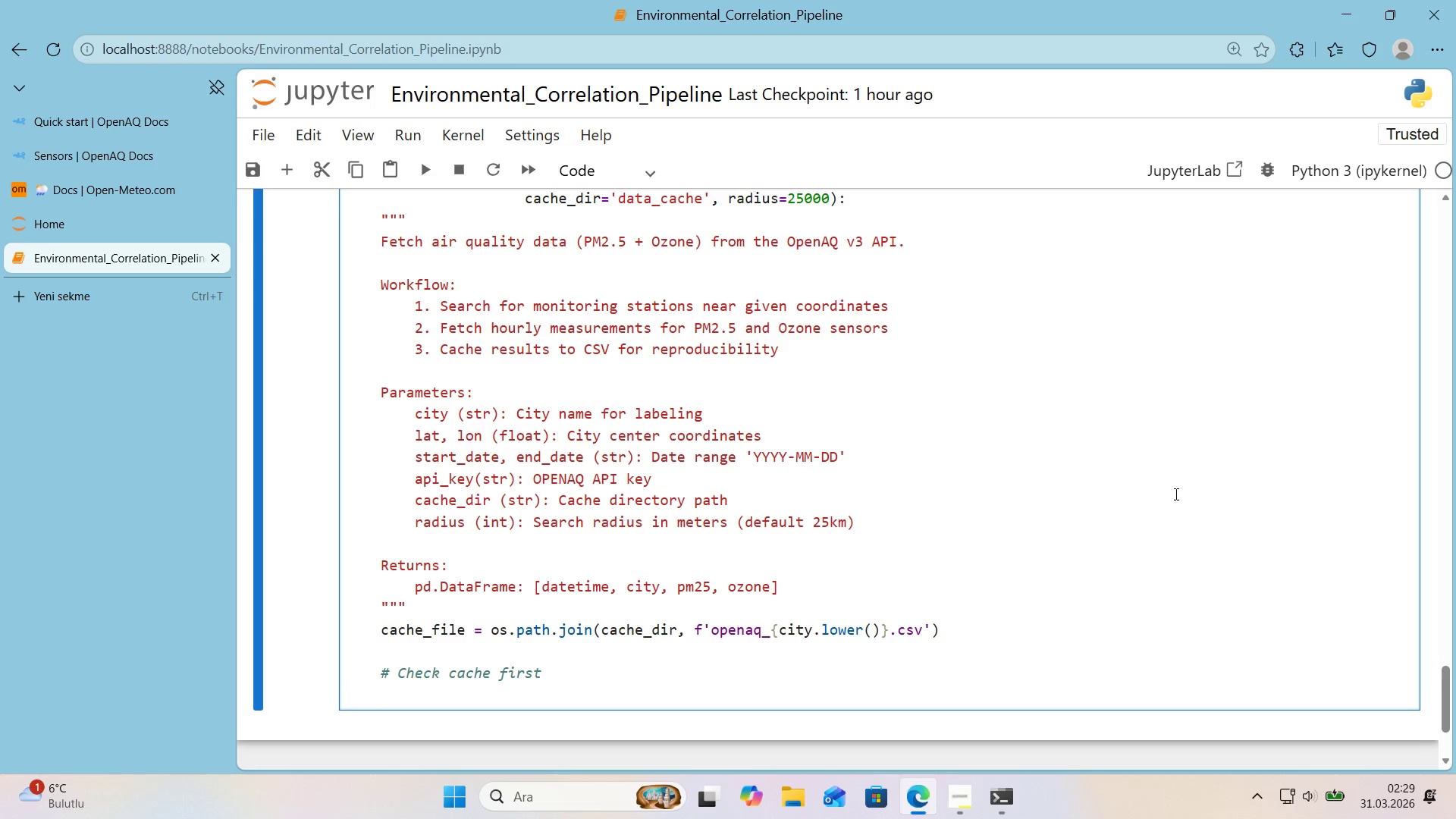 
scroll: coordinate [1185, 453], scroll_direction: down, amount: 1.0
 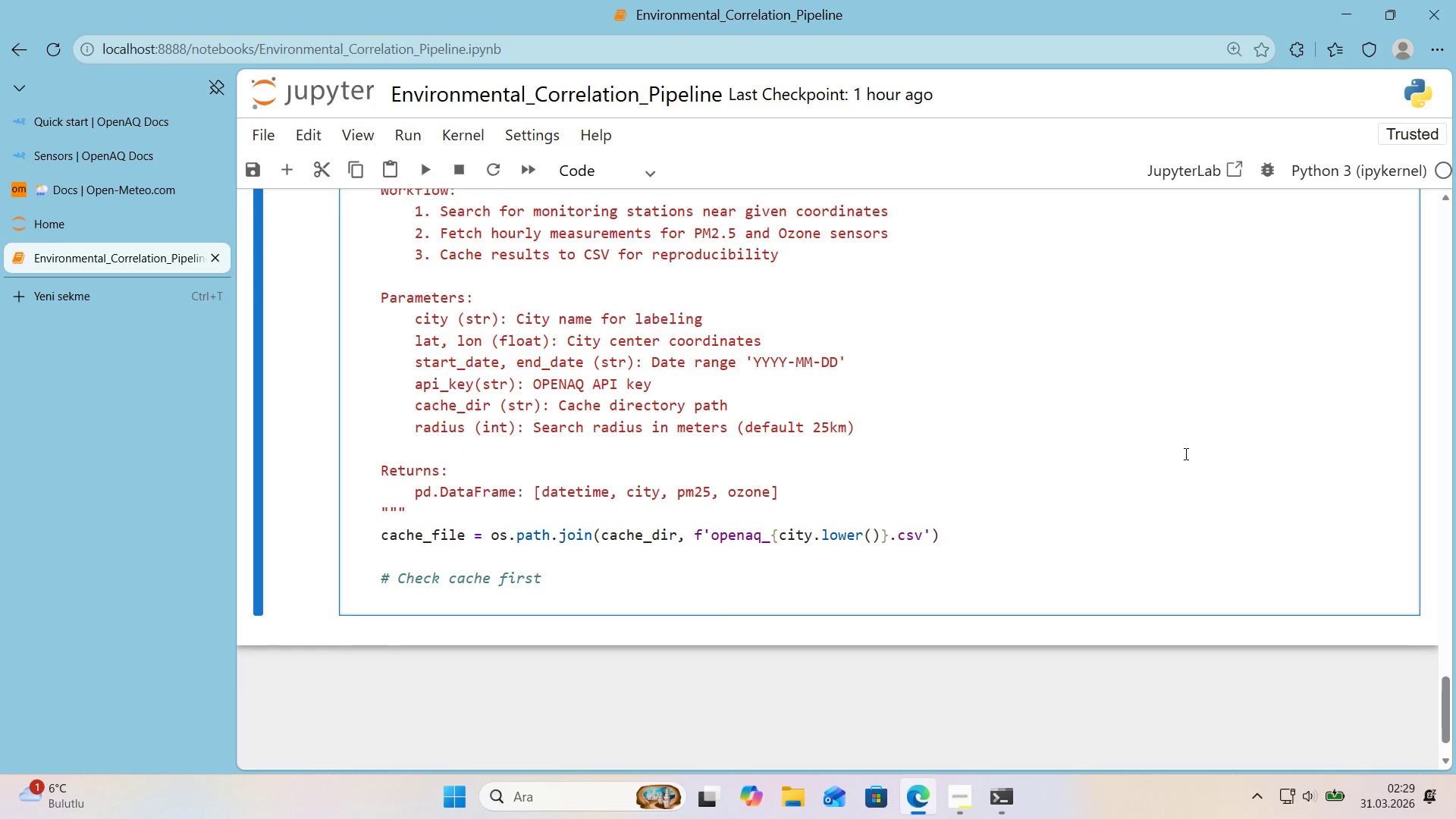 
type('f os.path.ex'sts*()
 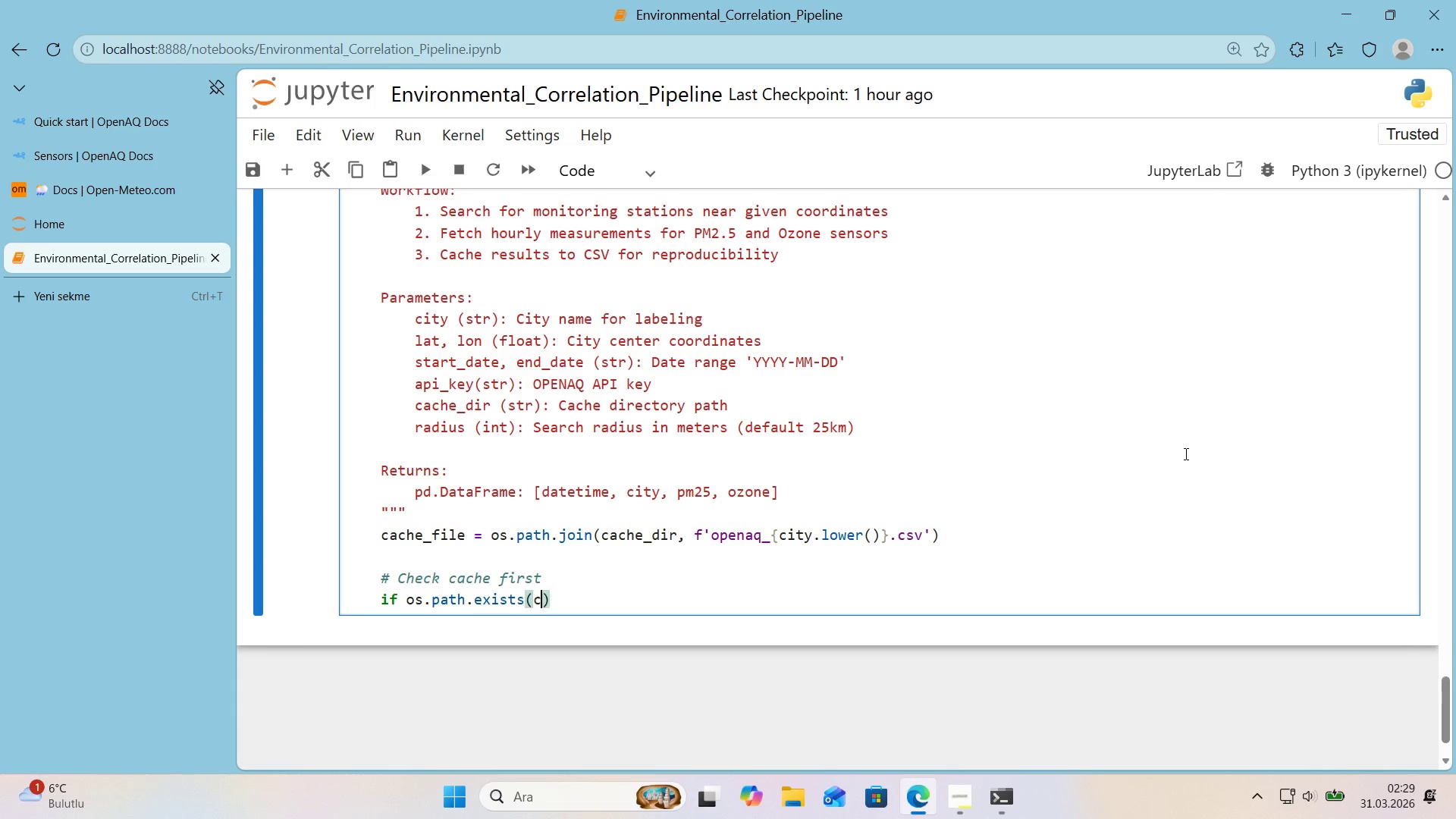 
 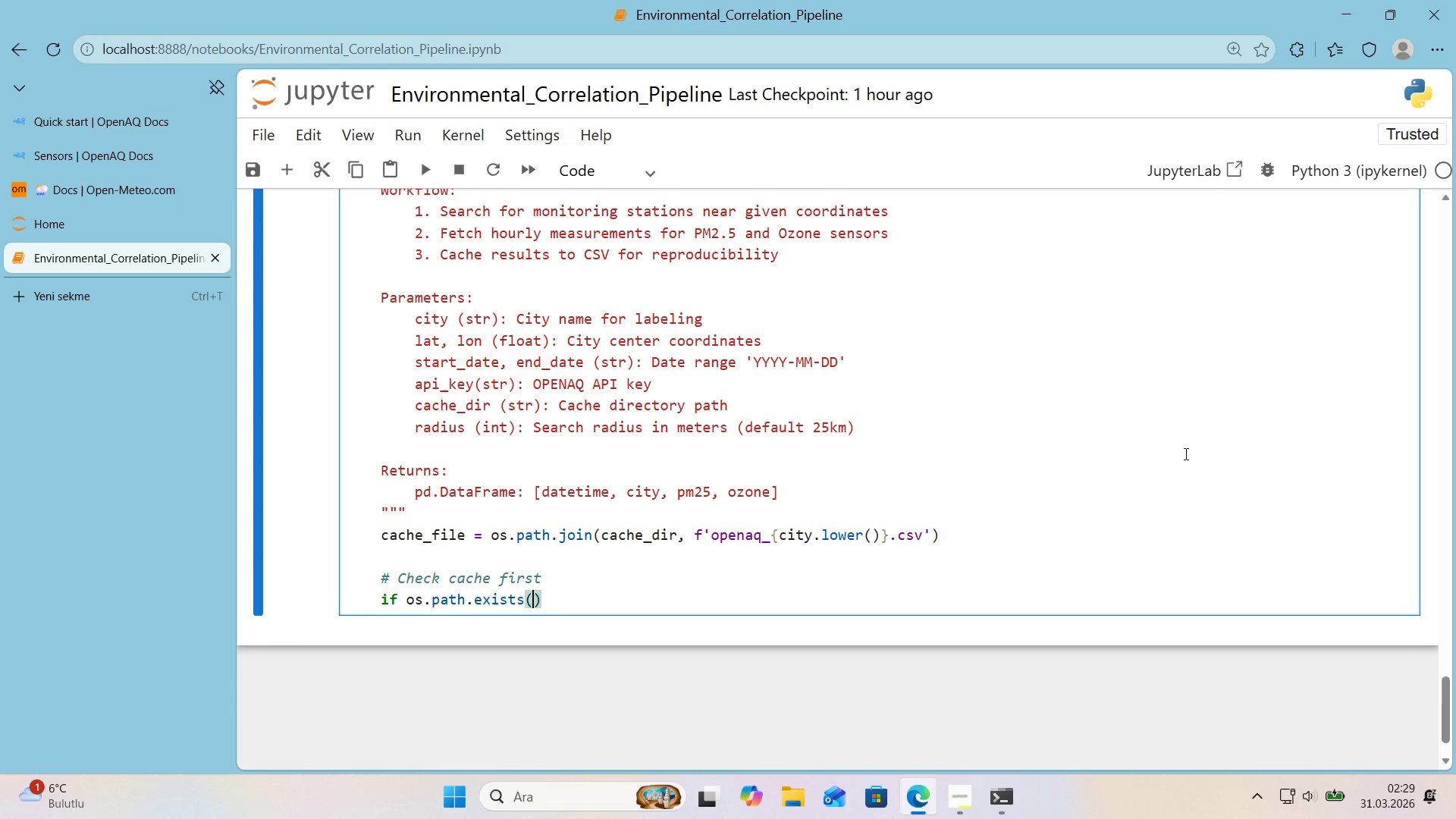 
key(ArrowLeft)
 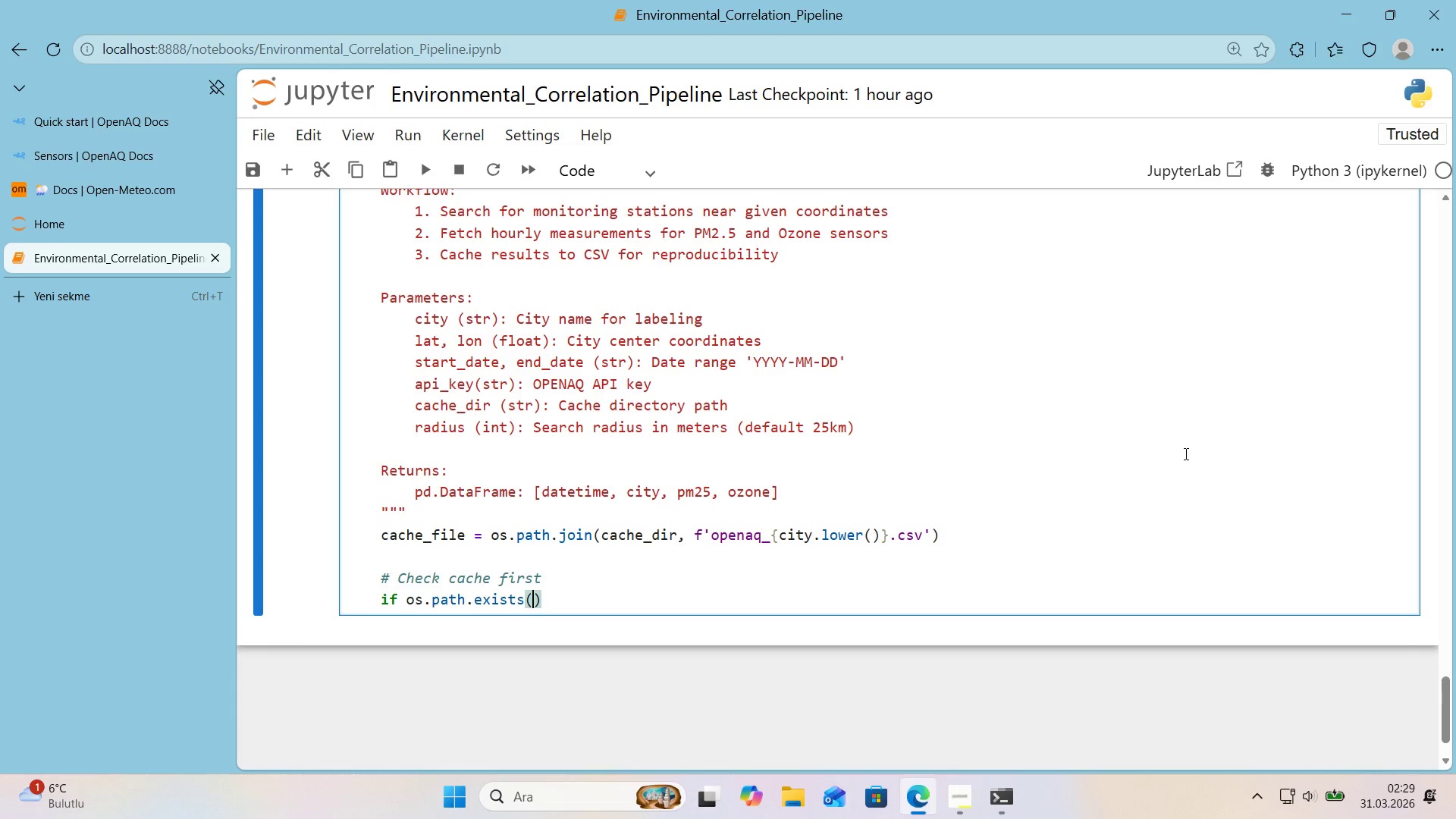 
type(cache_f'le)
 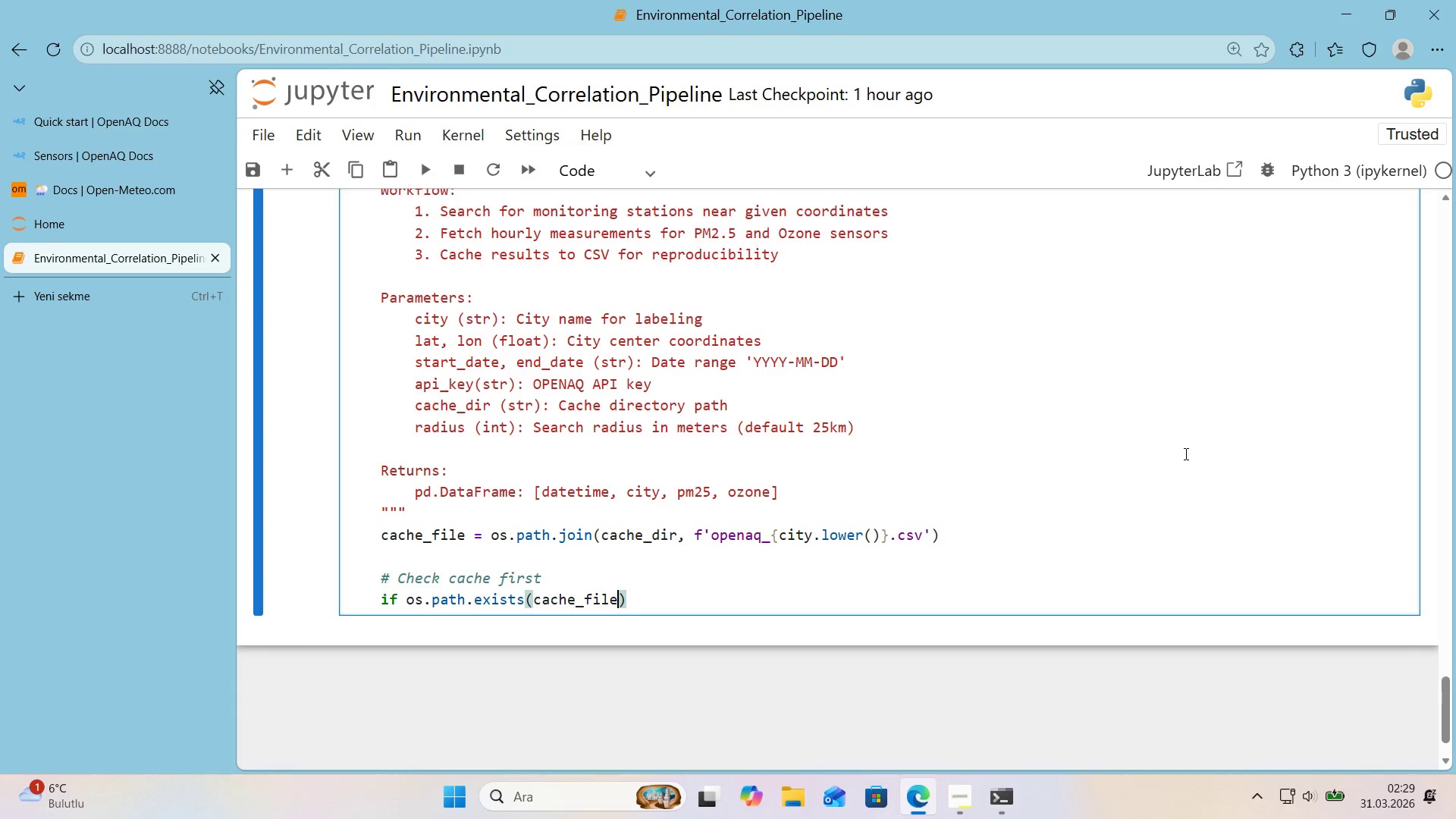 
key(ArrowRight)
 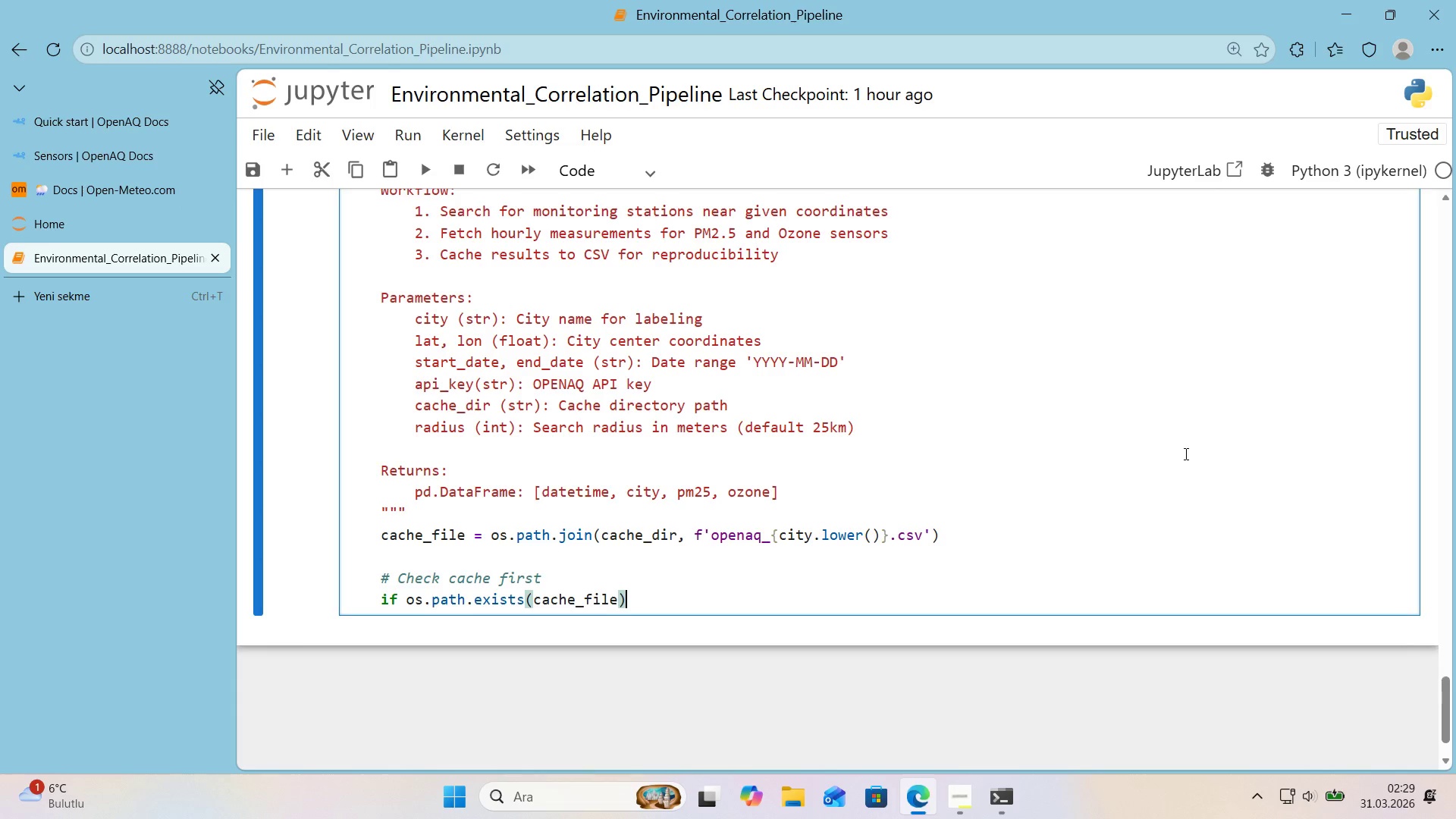 
key(Shift+Period)
 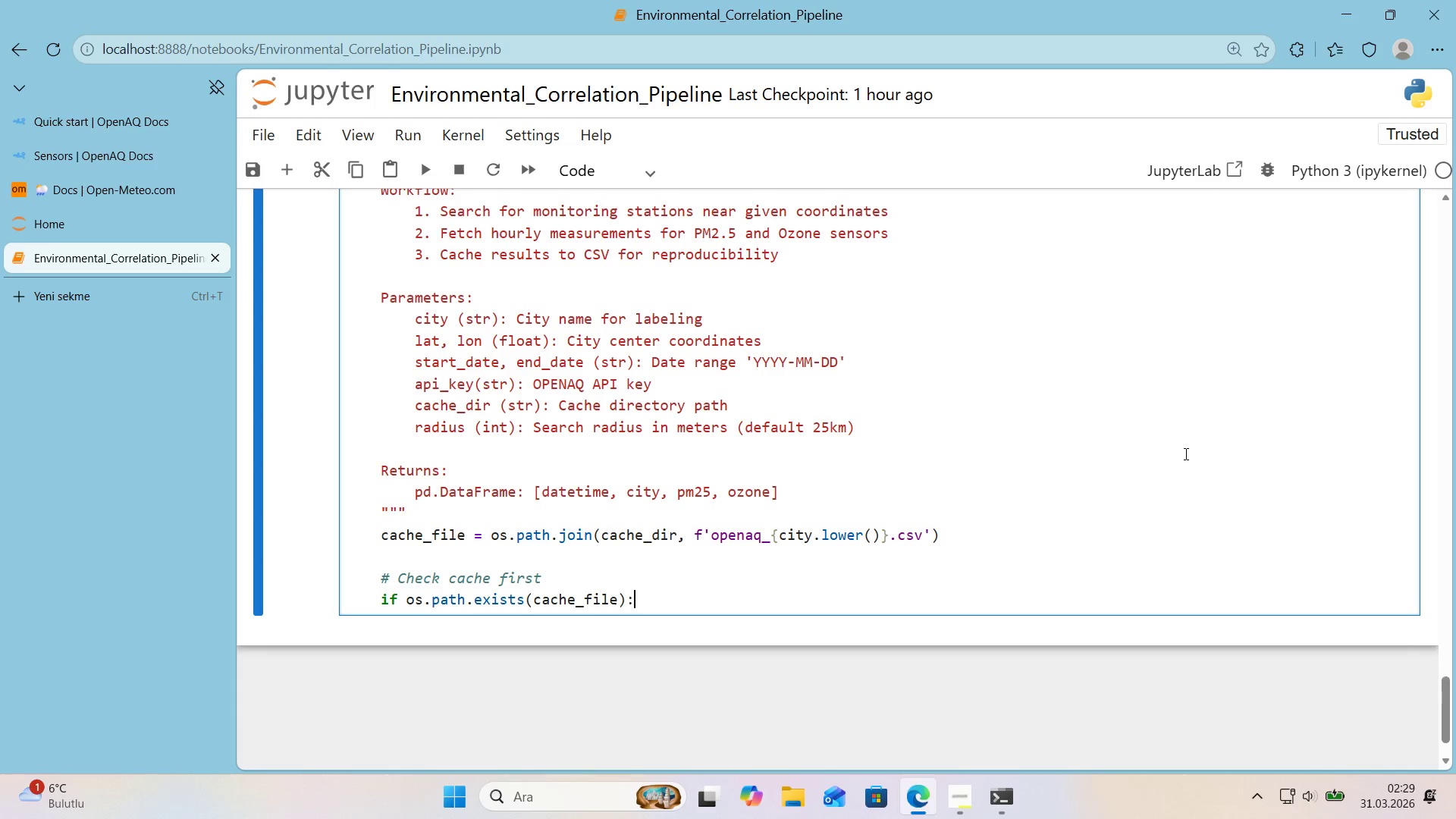 
key(Enter)
 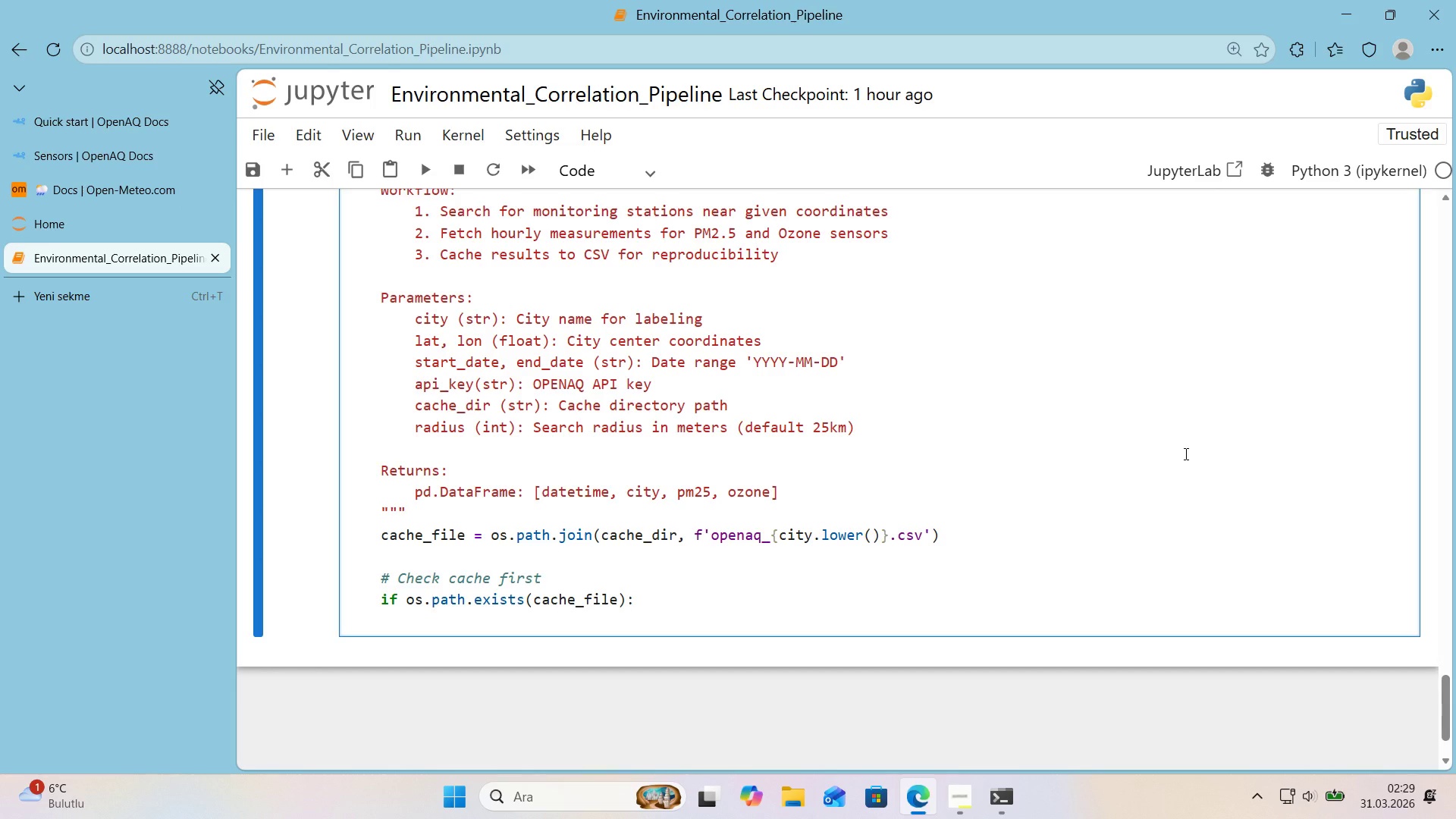 
type(pr'nt*()
 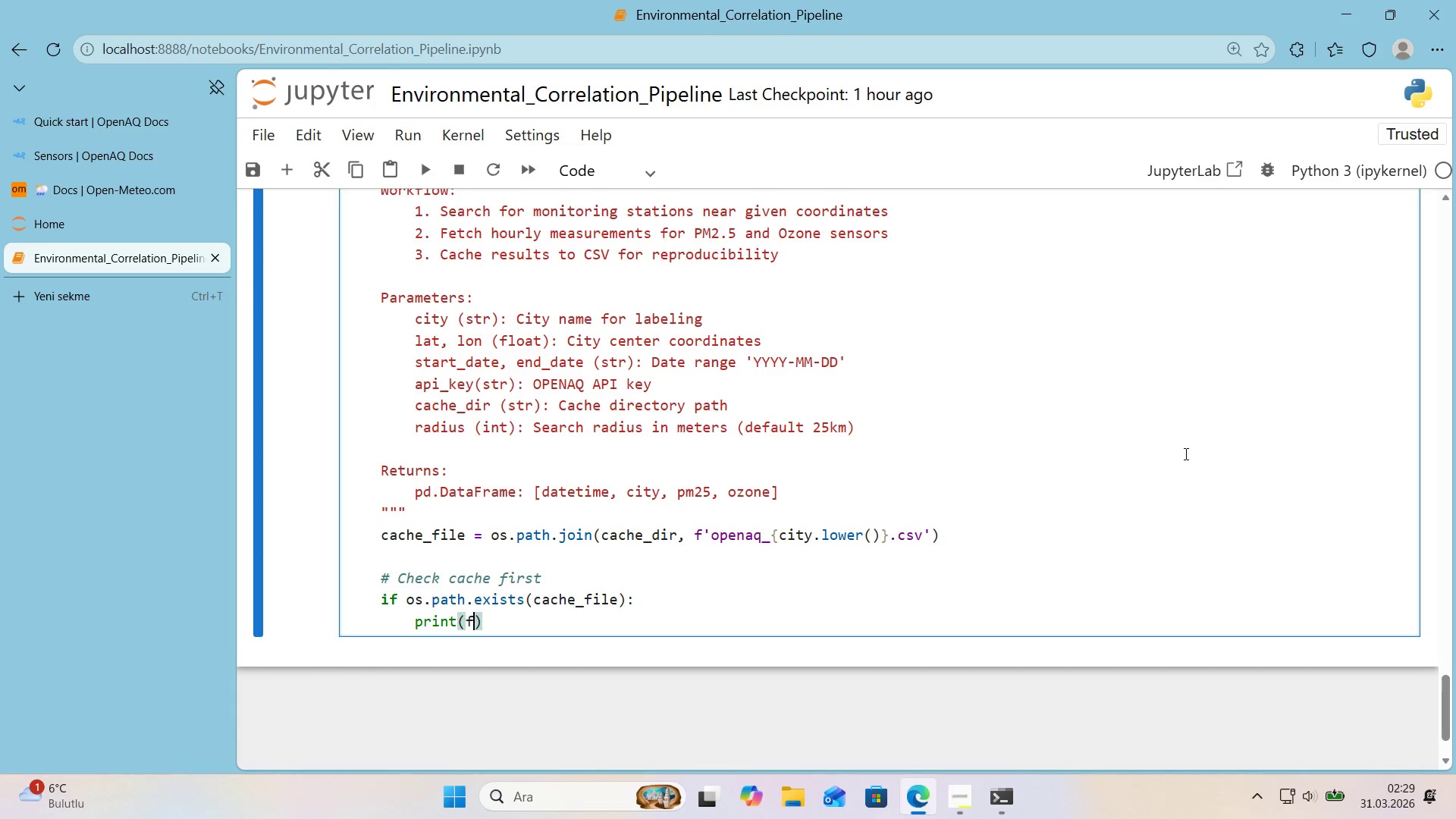 
 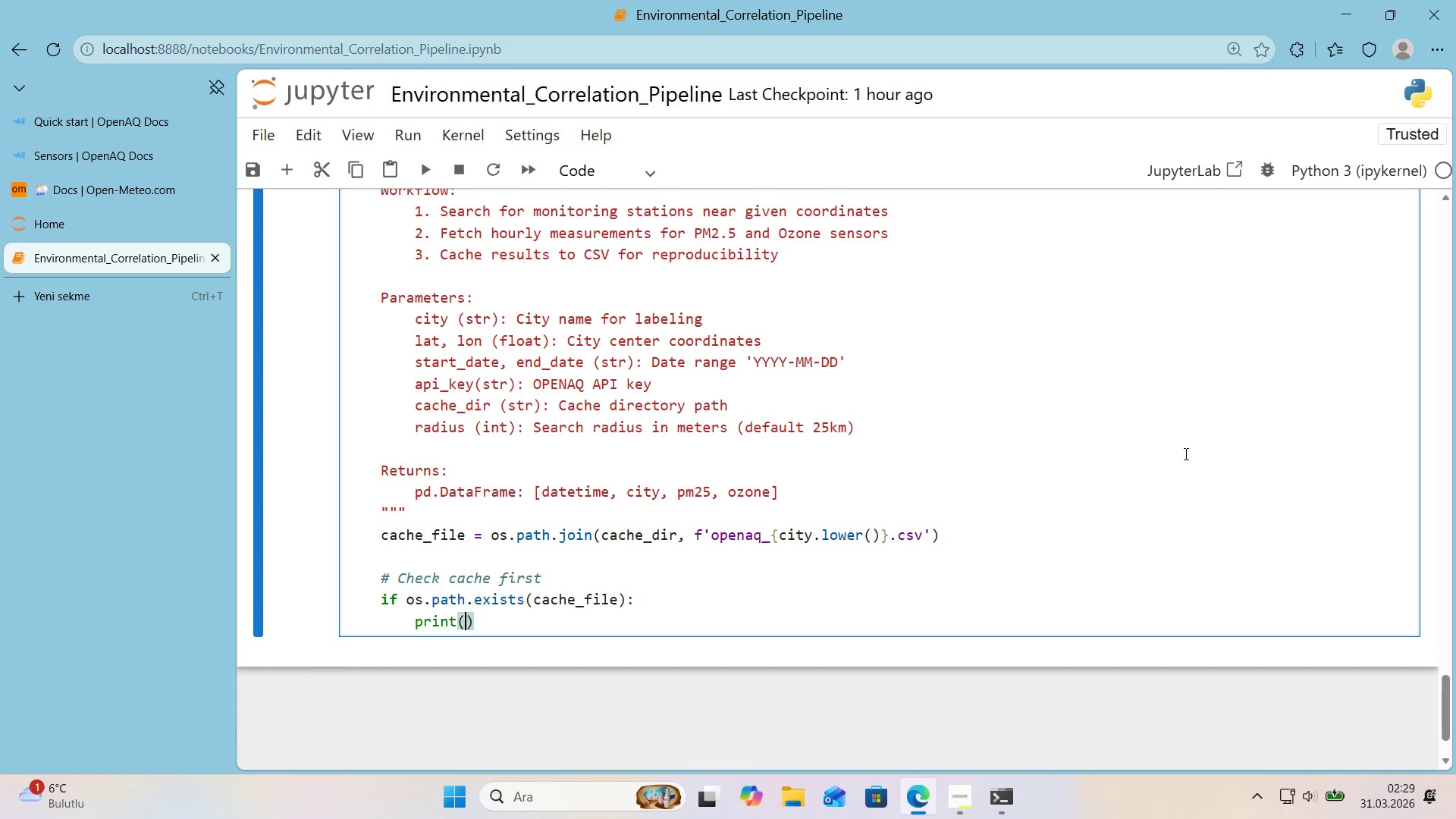 
key(ArrowLeft)
 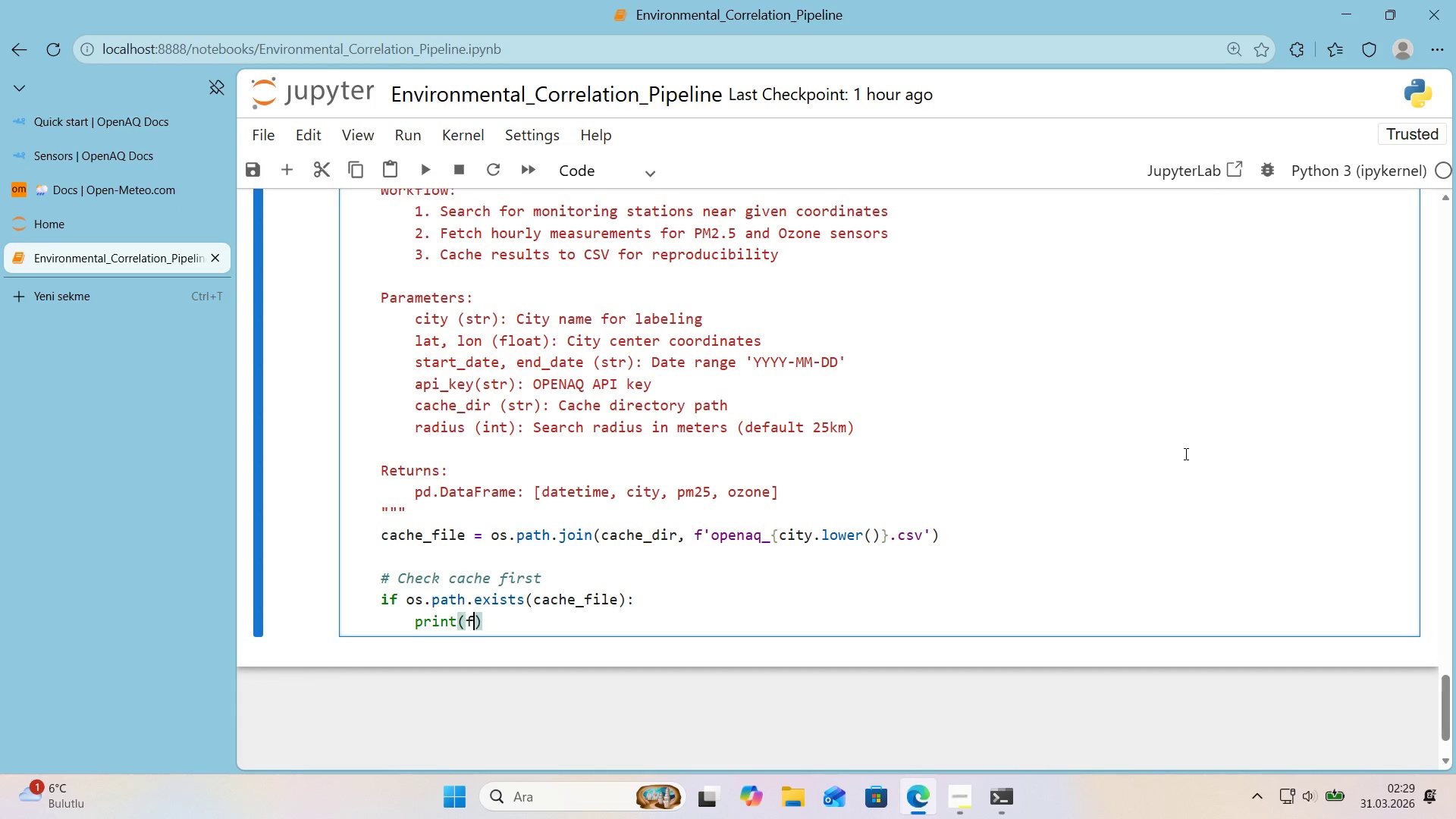 
key(F)
 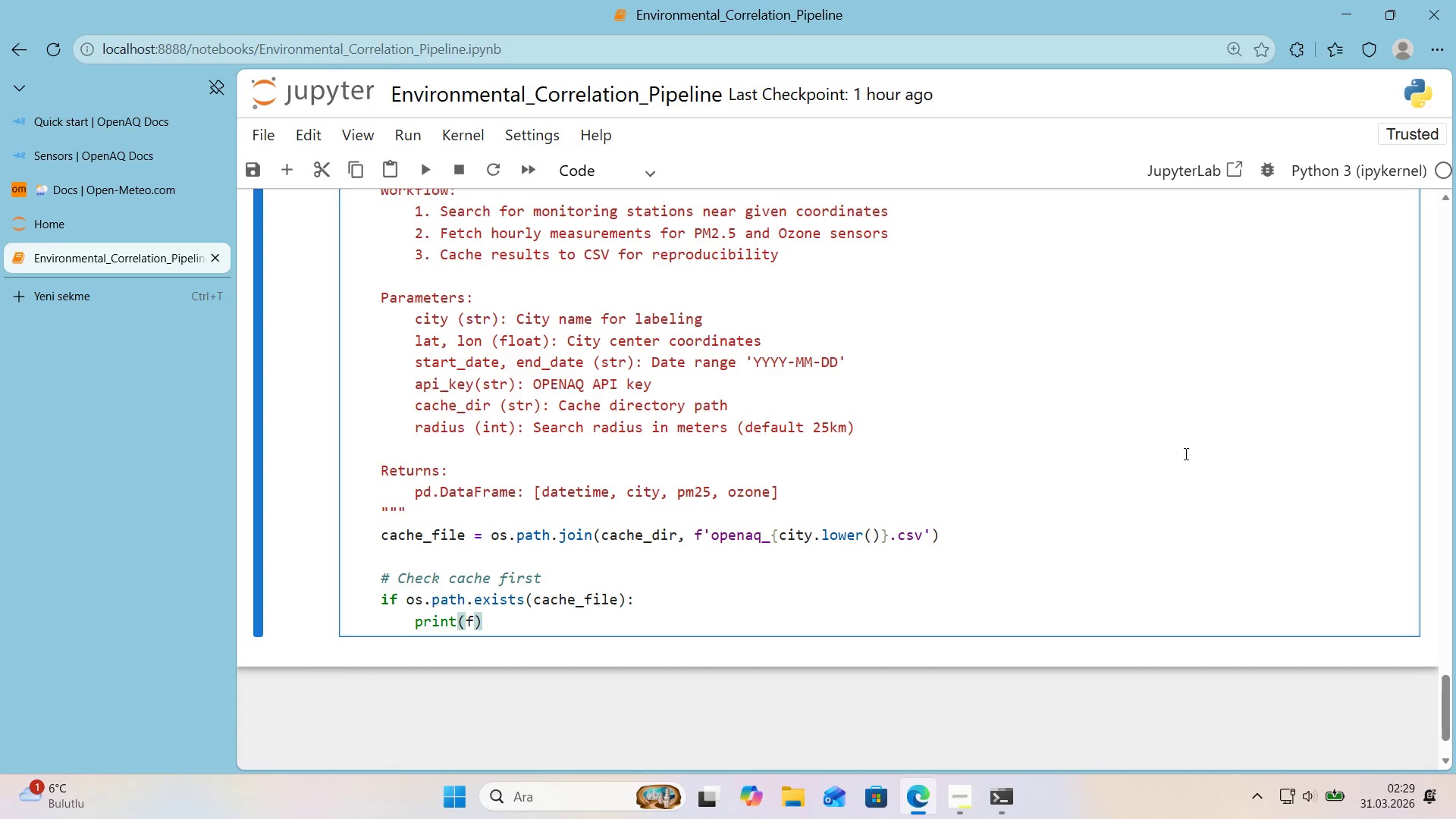 
key(Backquote)
 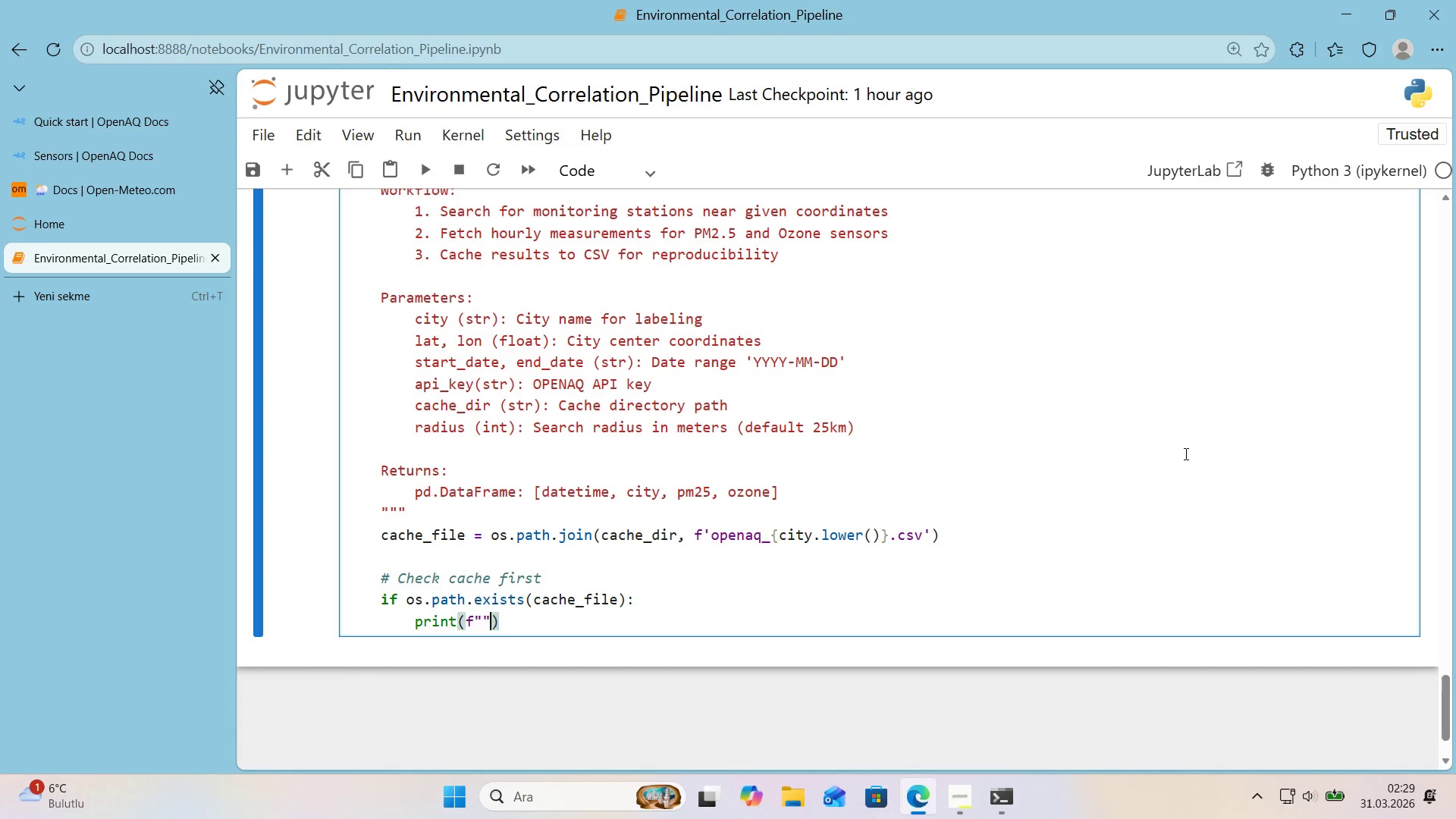 
key(Backquote)
 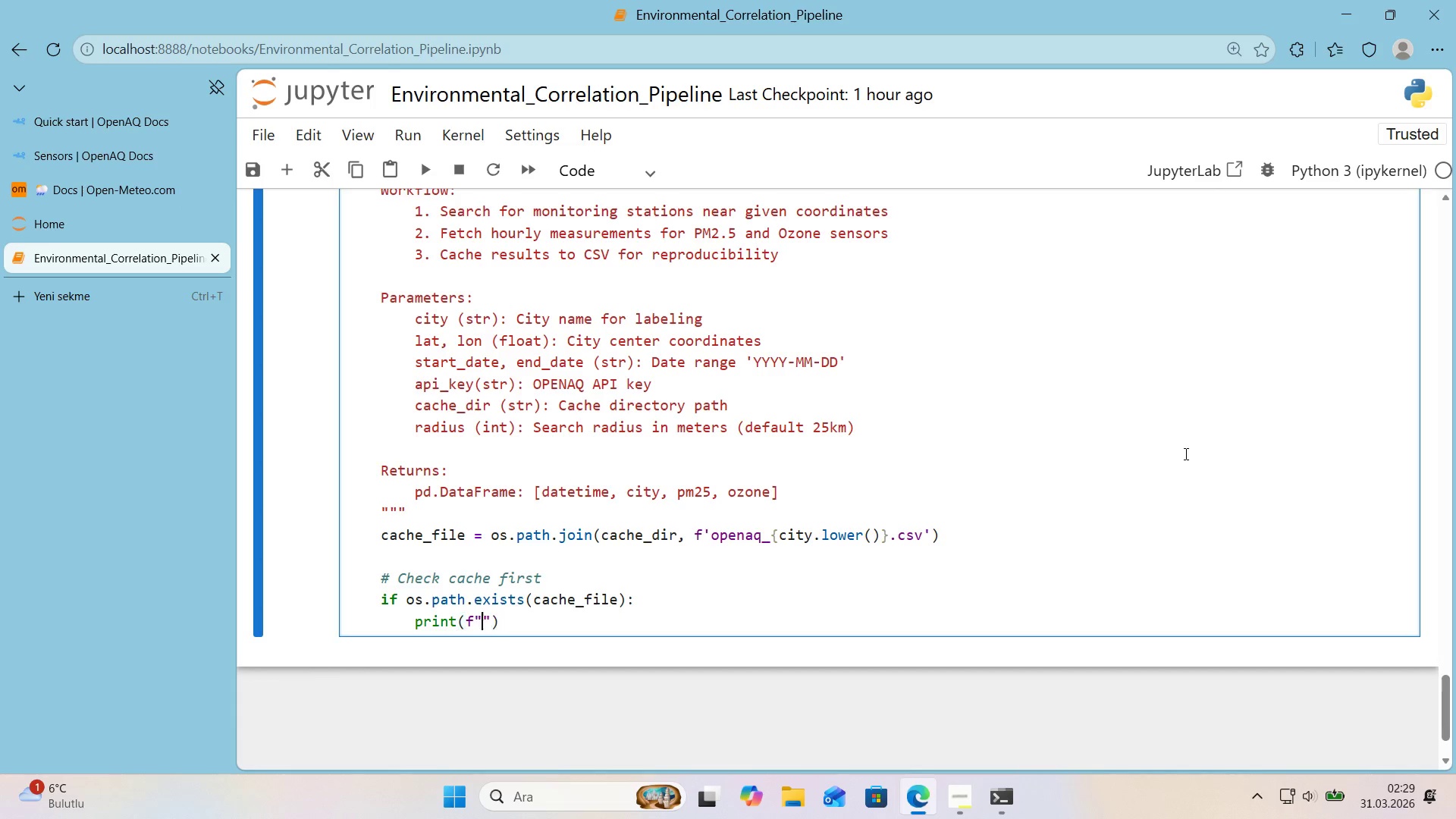 
key(ArrowLeft)
 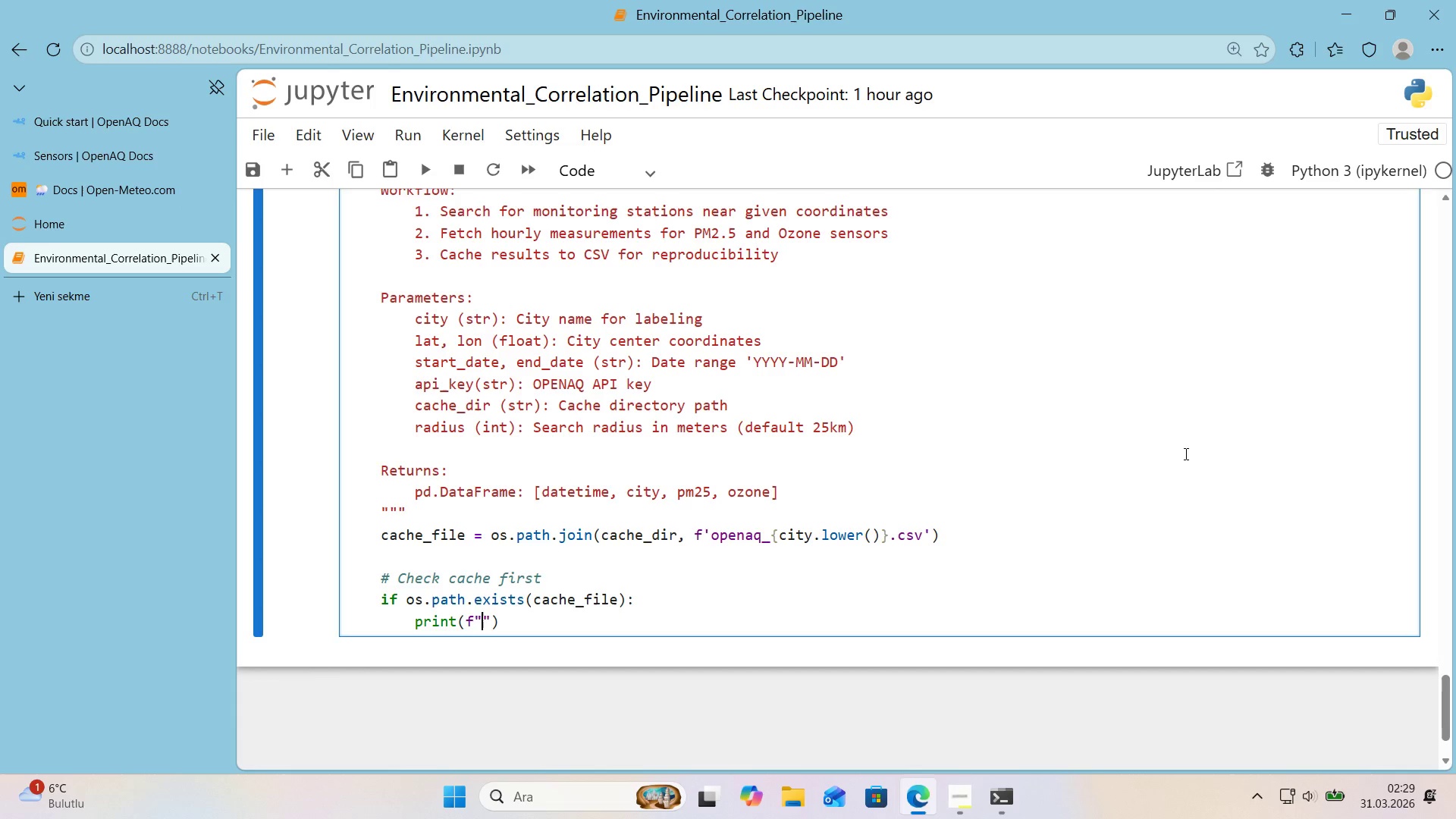 
type(  Load'ng )
 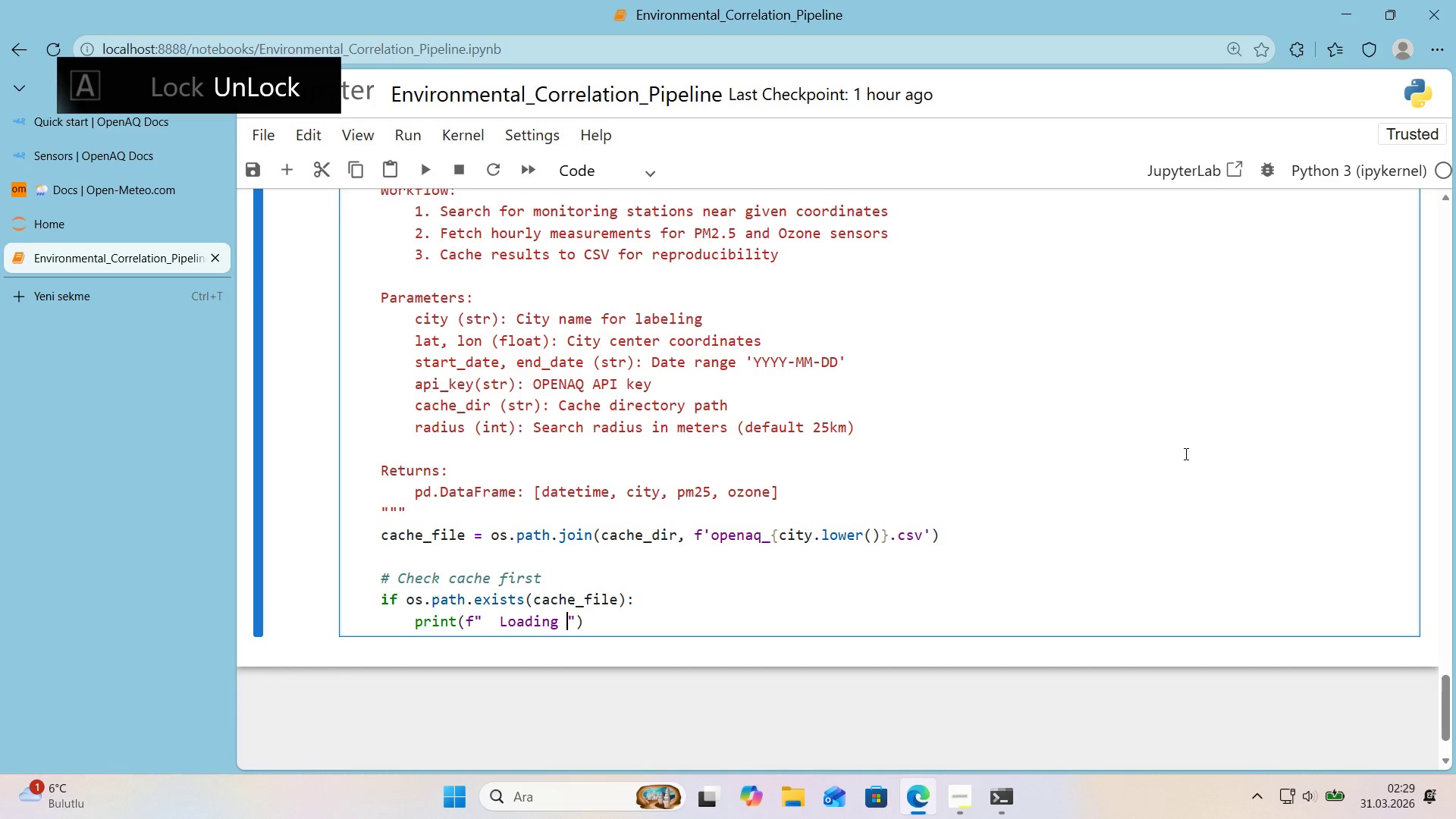 
key(Alt+Control+7)
 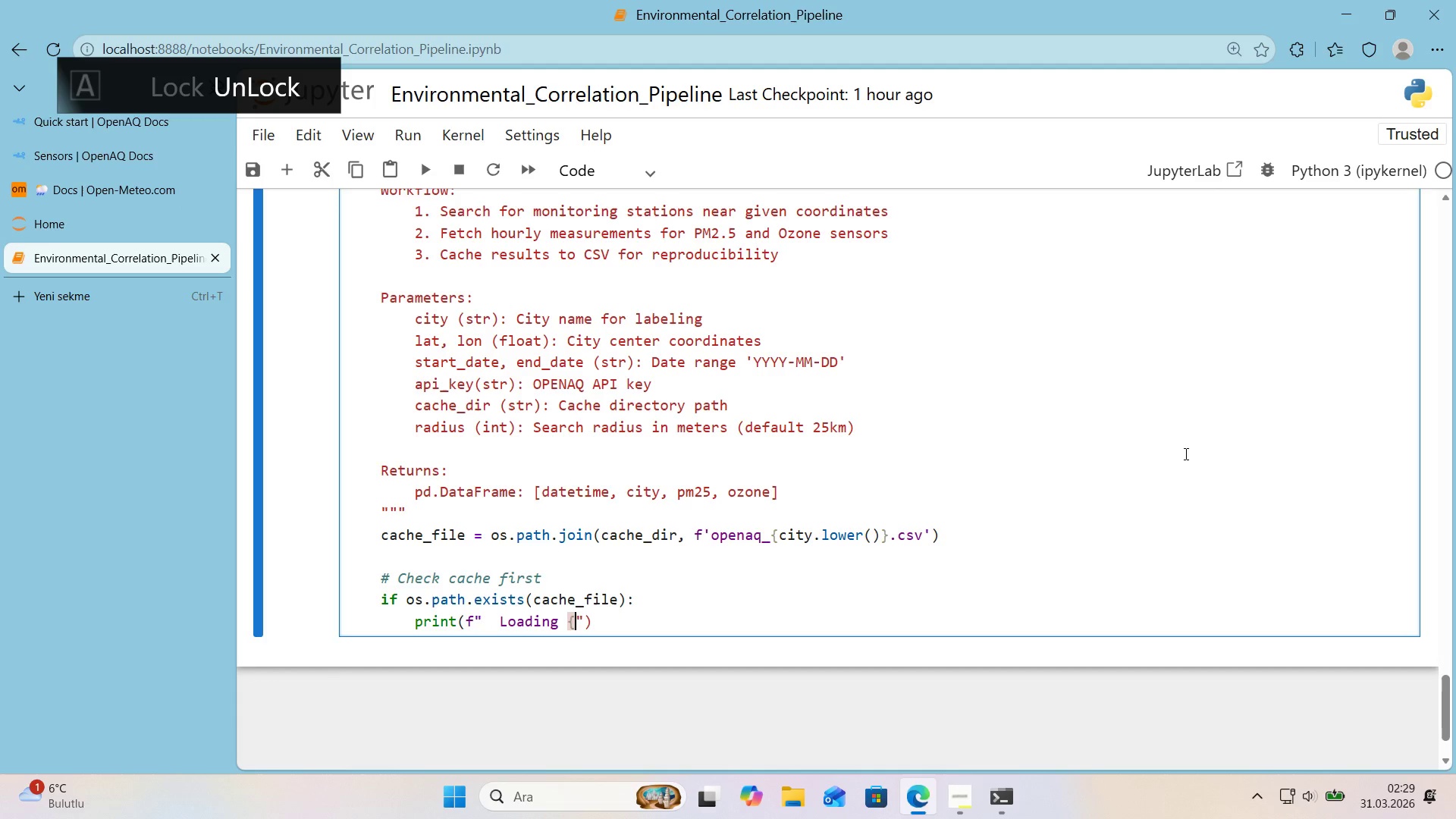 
key(Alt+Control+0)
 